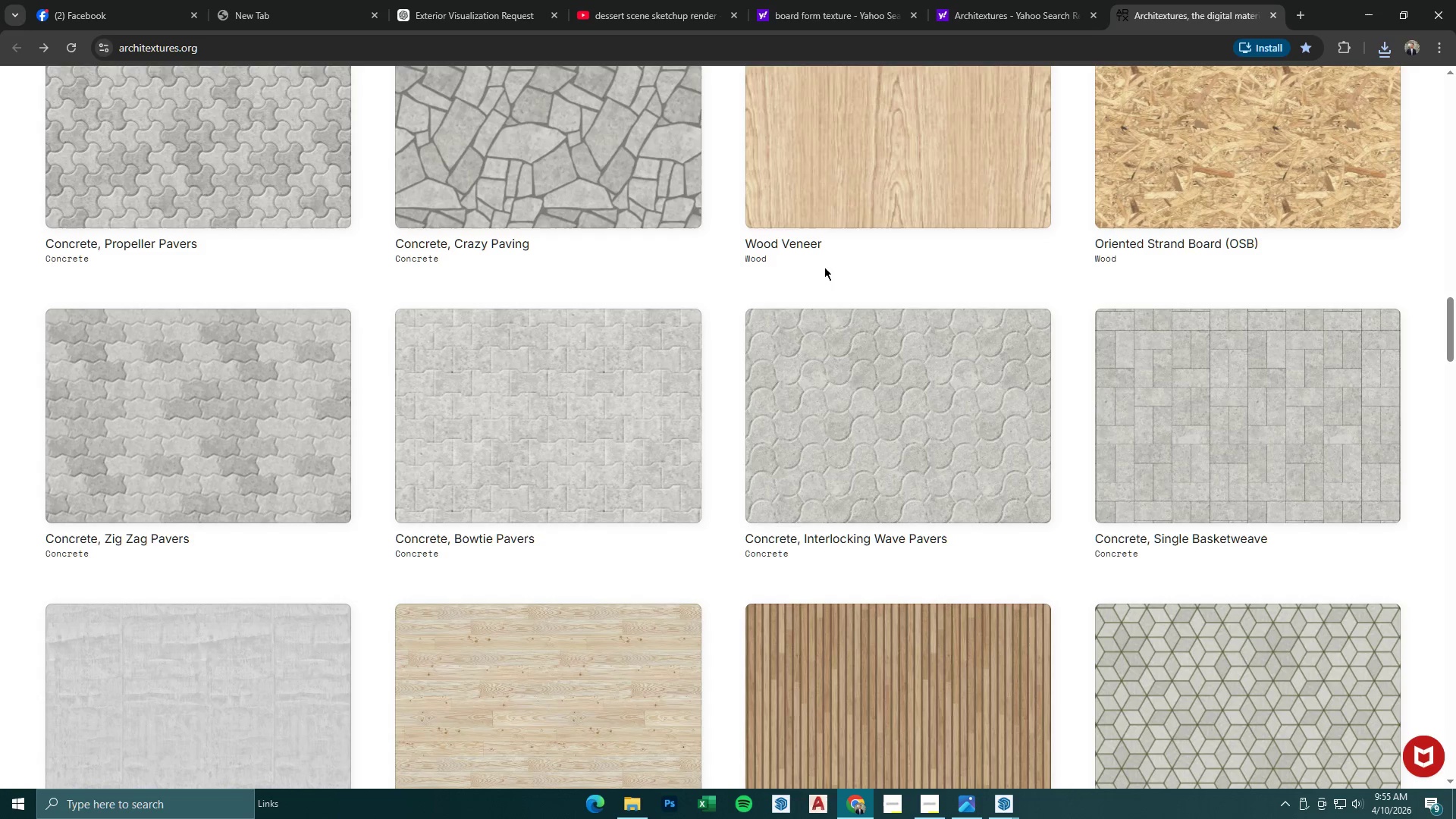 
scroll: coordinate [821, 267], scroll_direction: down, amount: 8.0
 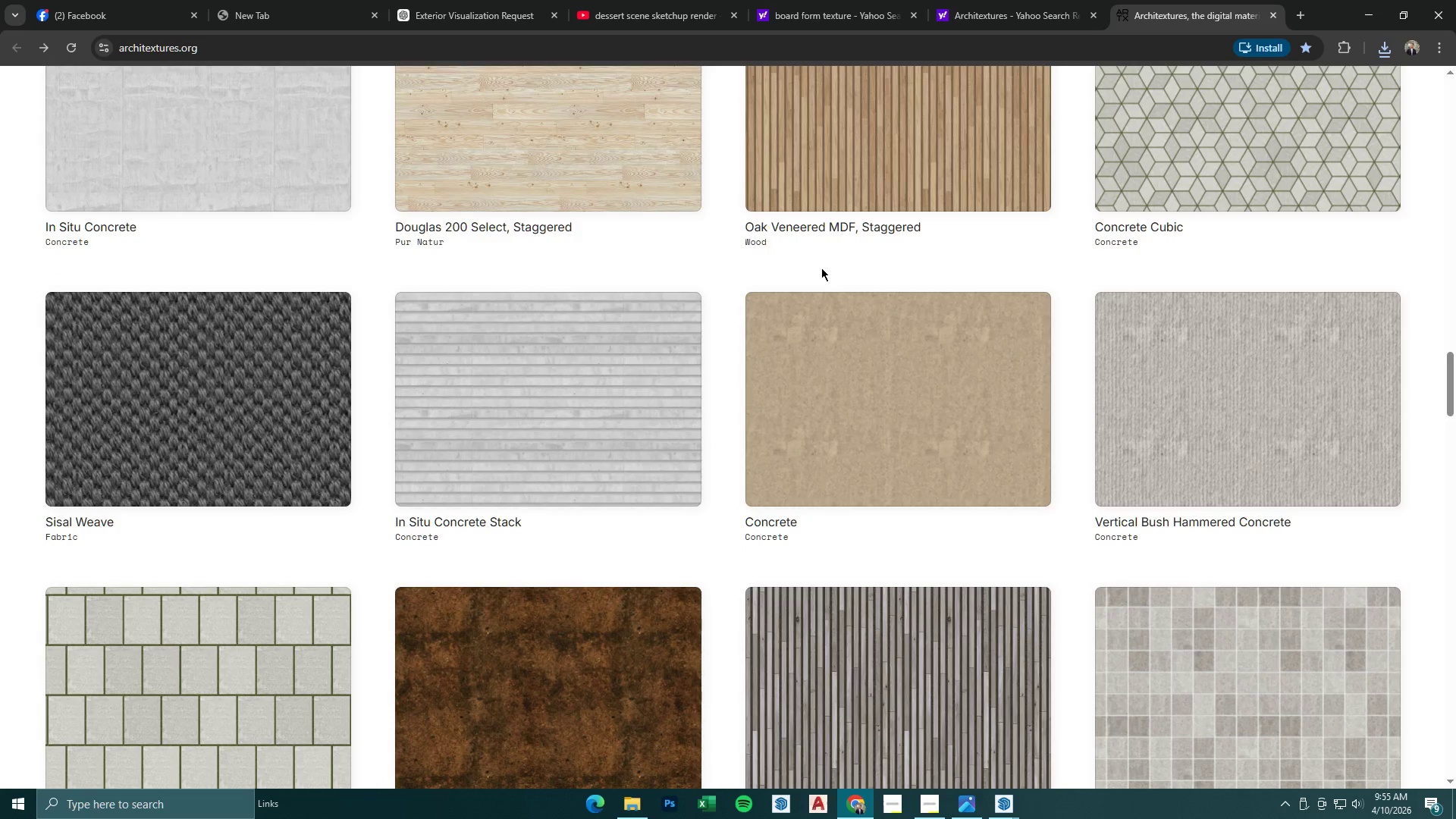 
left_click([682, 394])
 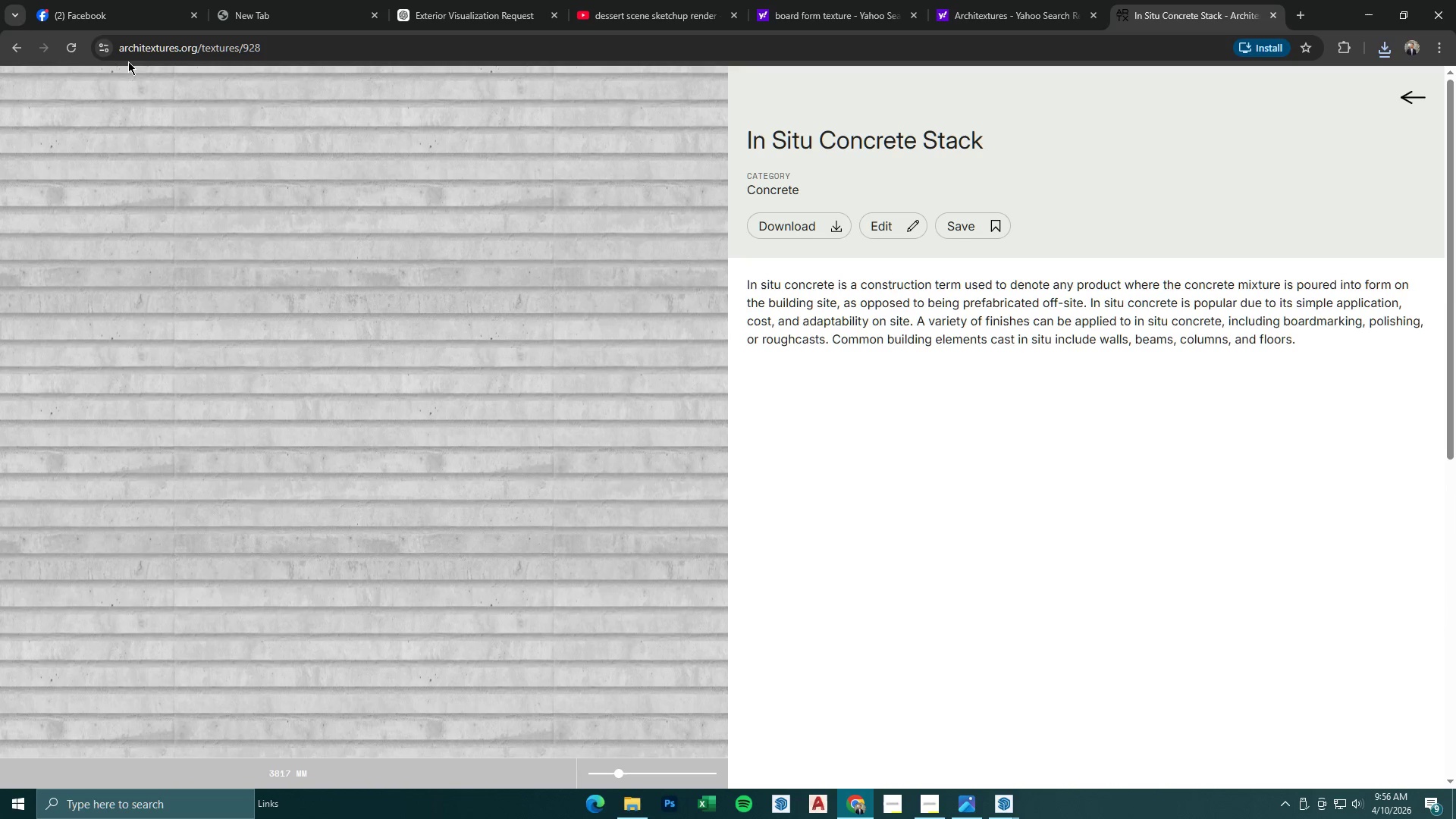 
left_click([1419, 96])
 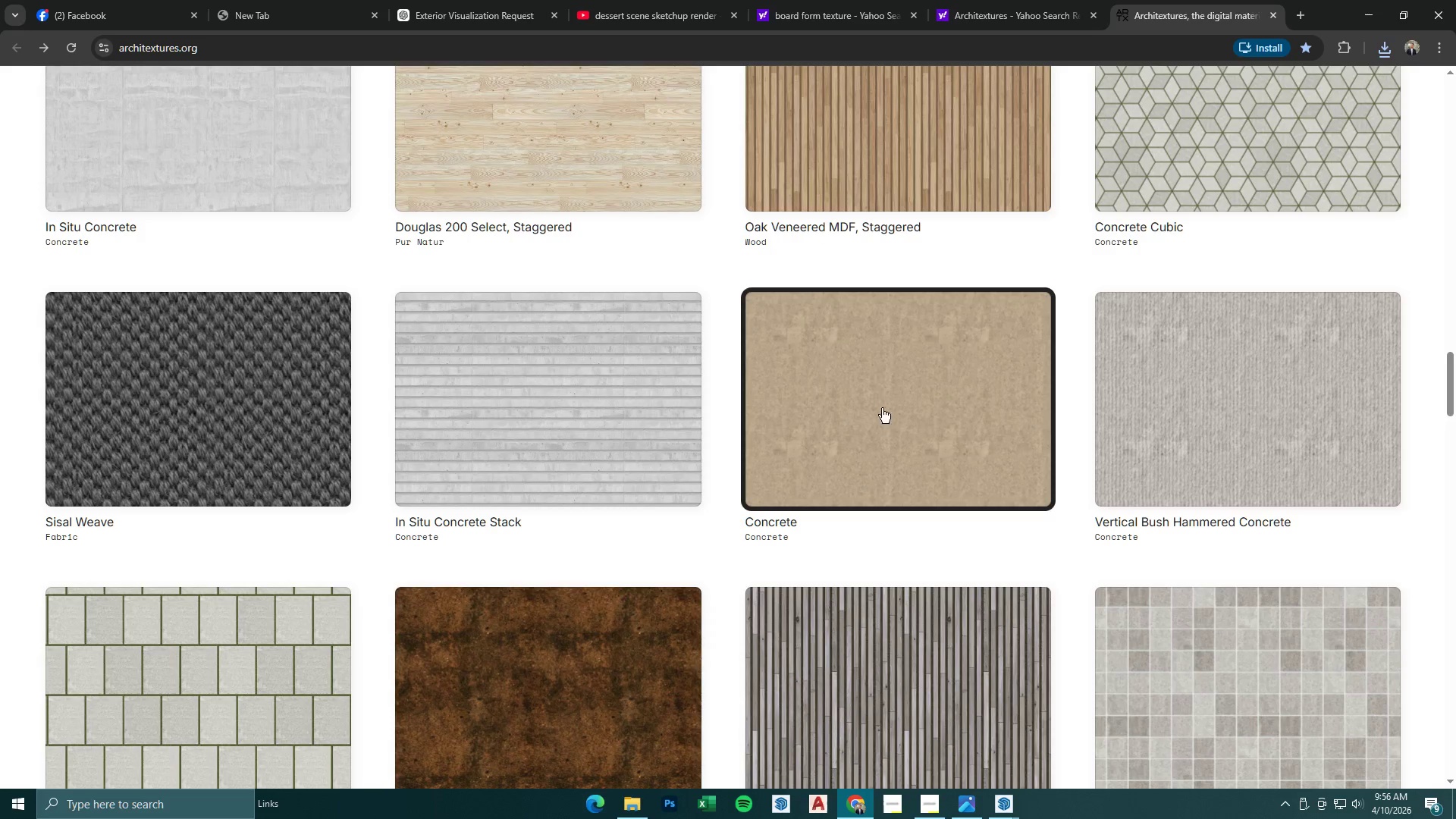 
scroll: coordinate [889, 417], scroll_direction: down, amount: 14.0
 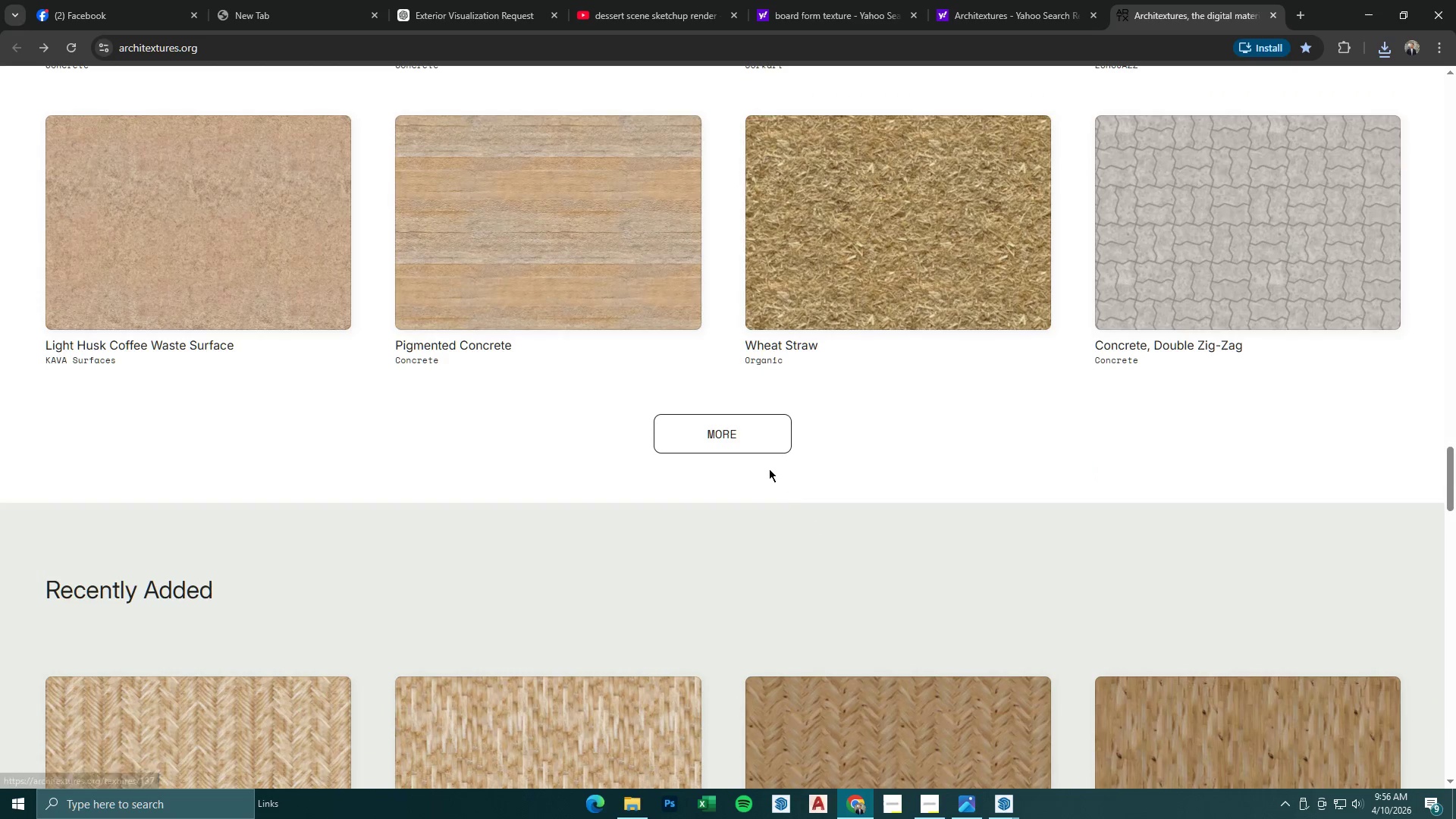 
left_click([752, 441])
 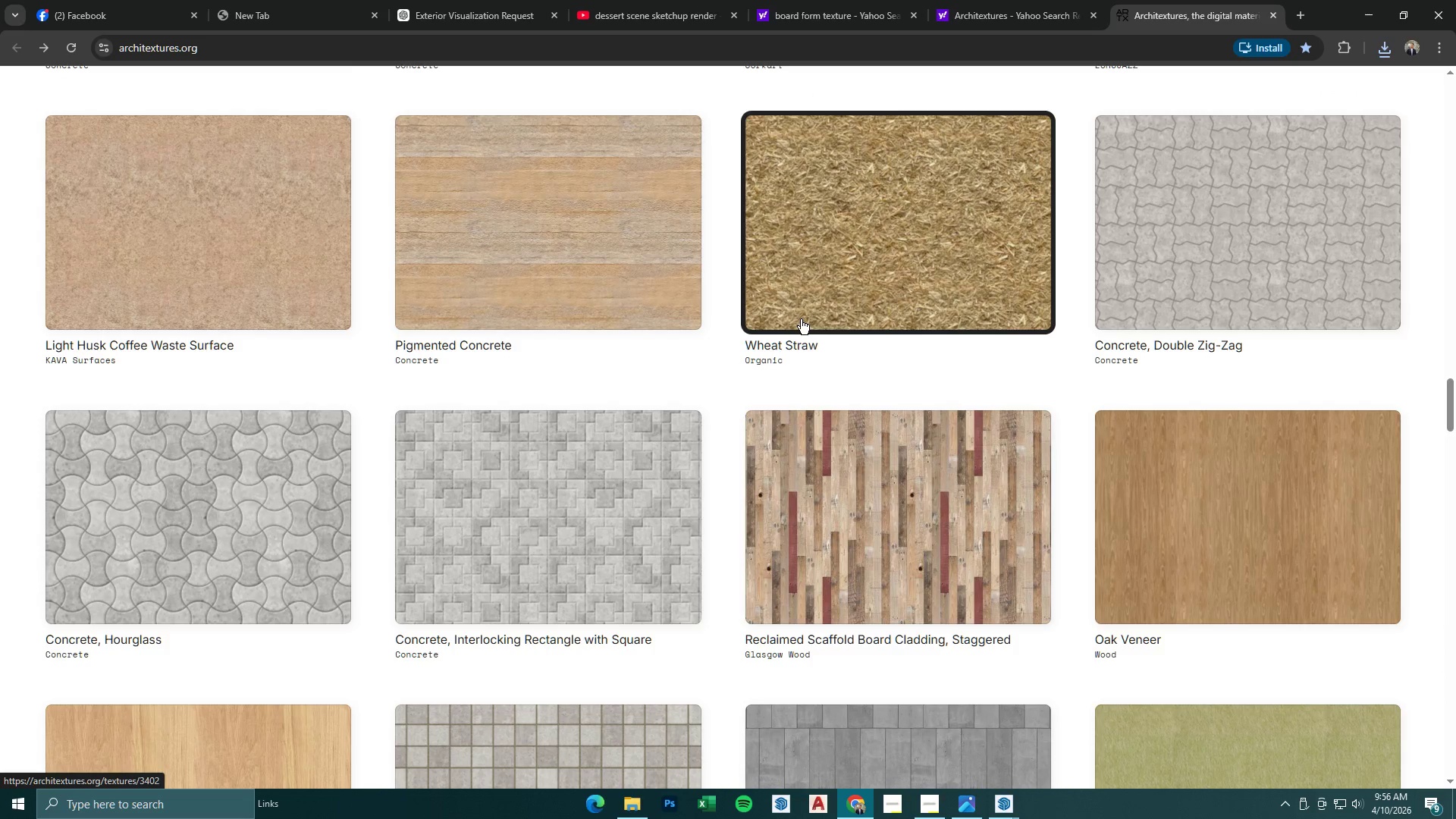 
scroll: coordinate [800, 319], scroll_direction: down, amount: 12.0
 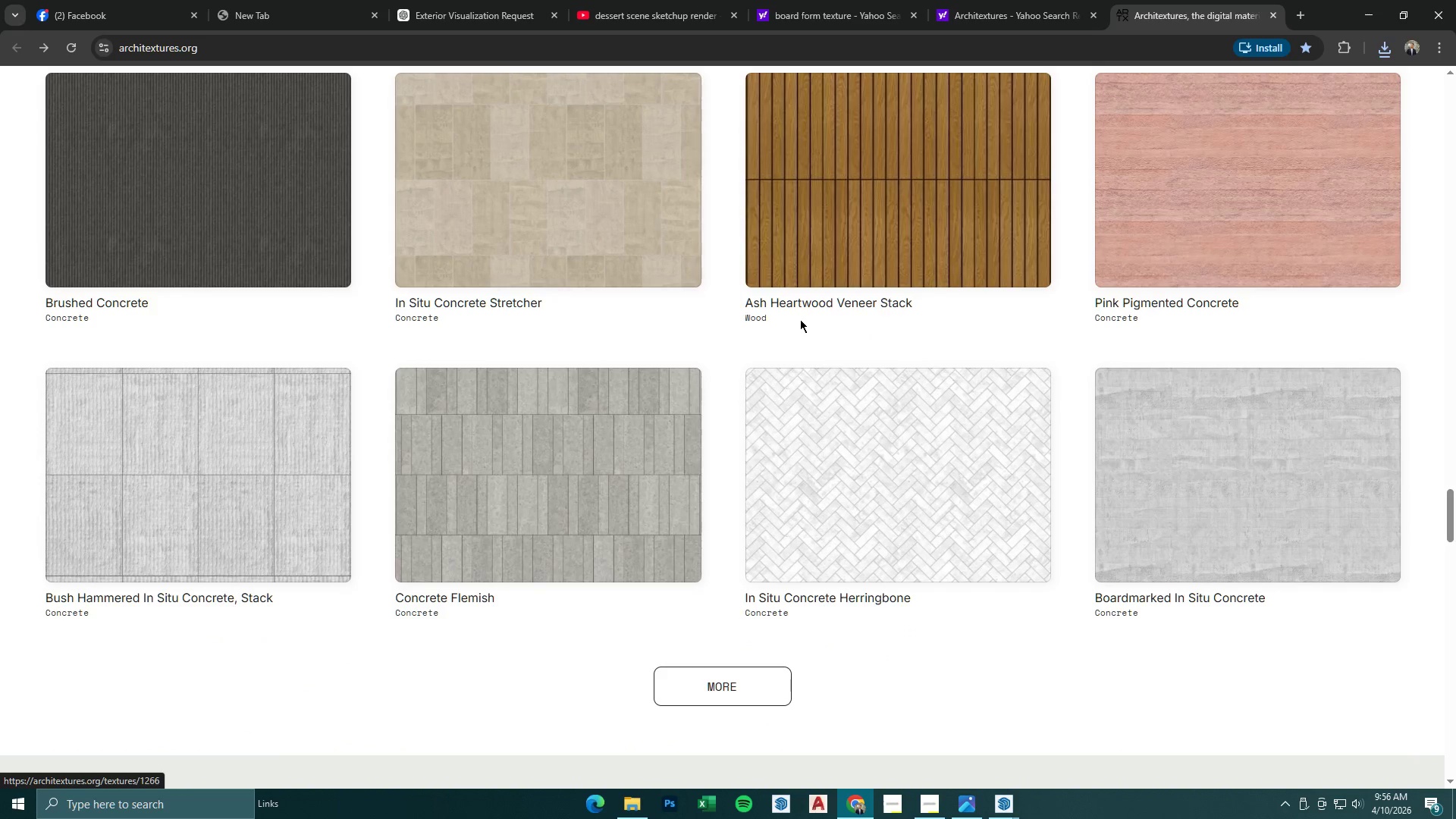 
left_click([758, 694])
 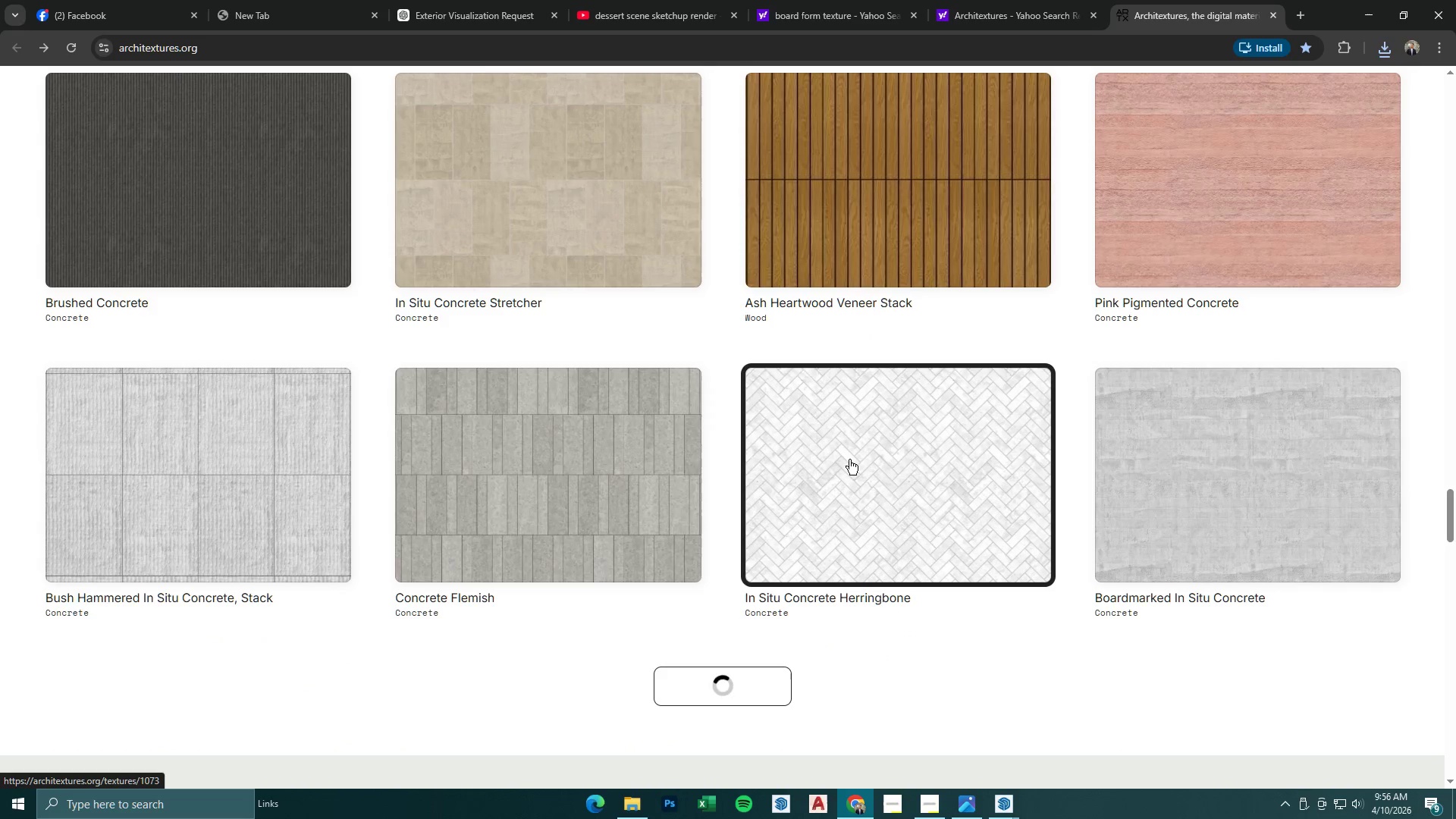 
scroll: coordinate [1020, 496], scroll_direction: down, amount: 14.0
 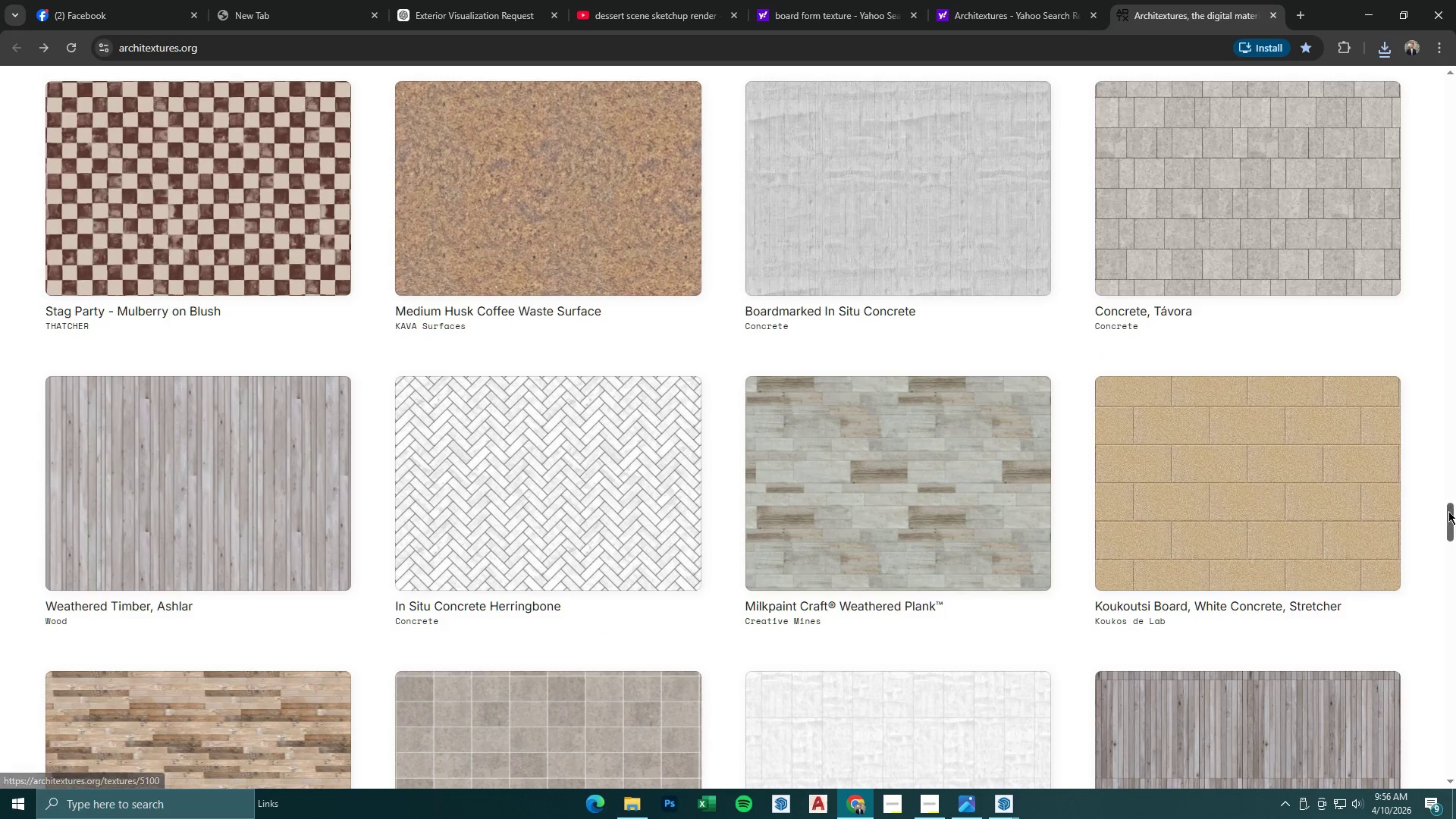 
left_click_drag(start_coordinate=[1448, 525], to_coordinate=[1455, 70])
 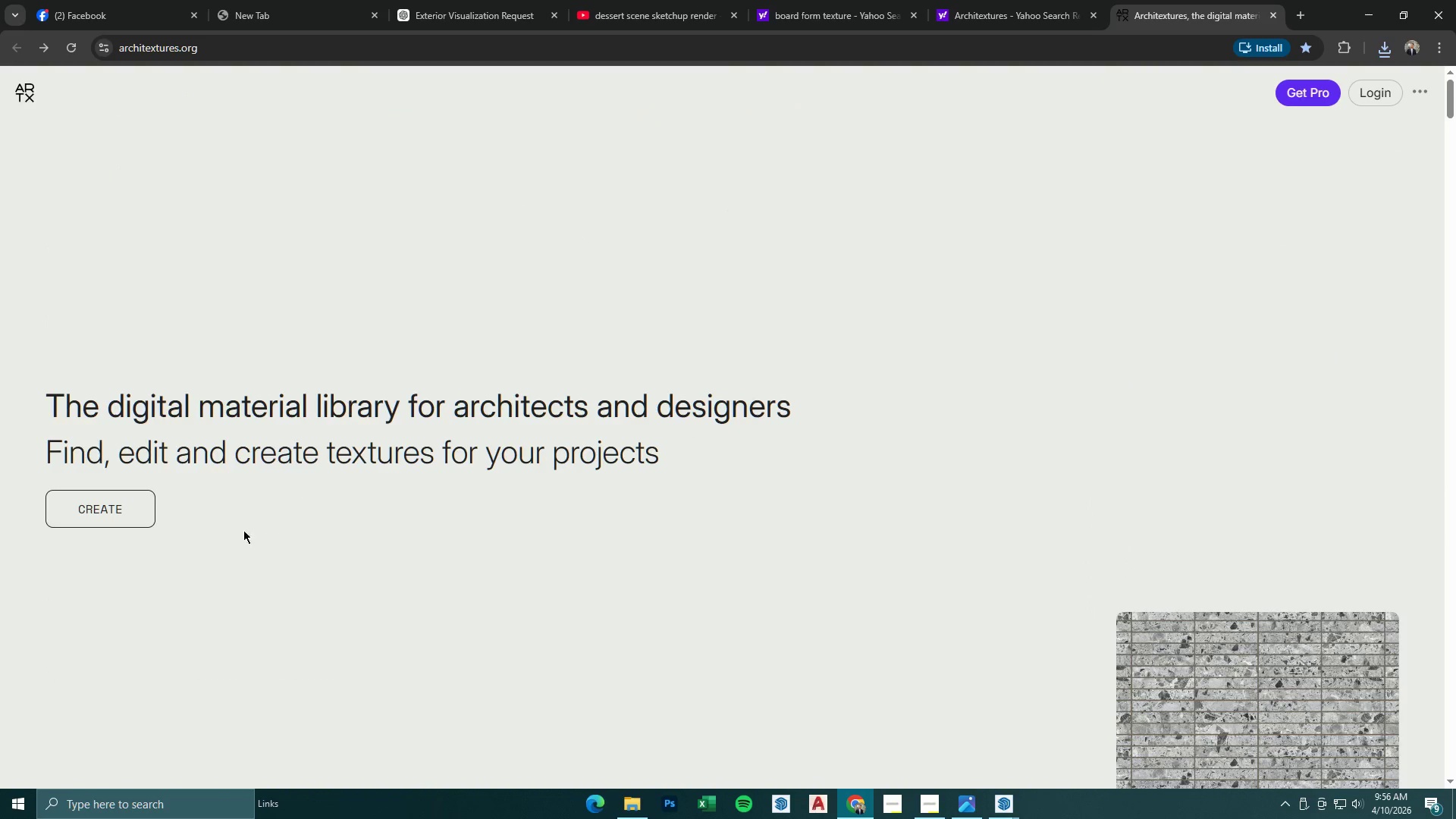 
left_click([286, 281])
 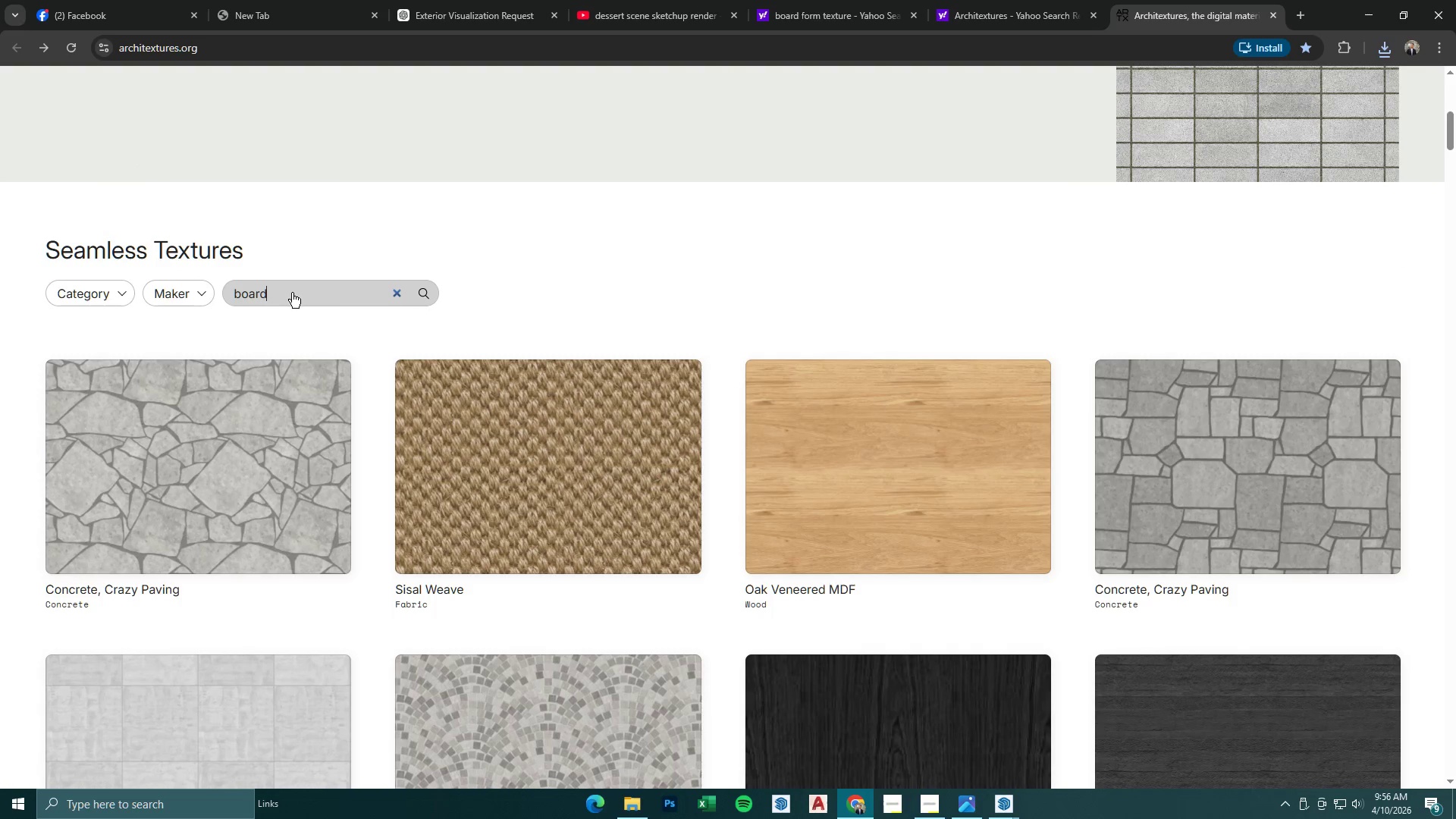 
scroll: coordinate [280, 413], scroll_direction: down, amount: 8.0
 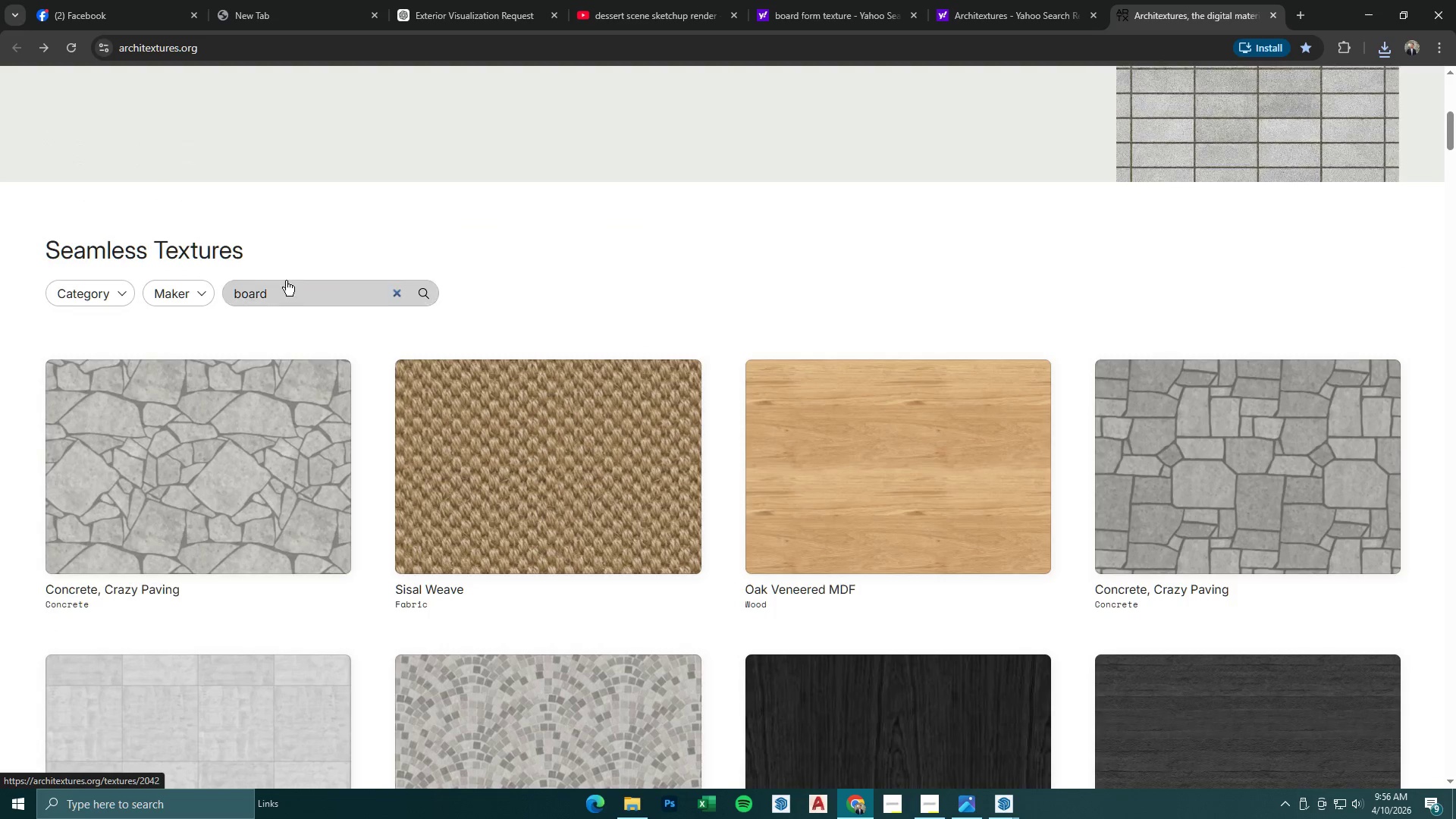 
left_click_drag(start_coordinate=[292, 293], to_coordinate=[159, 294])
 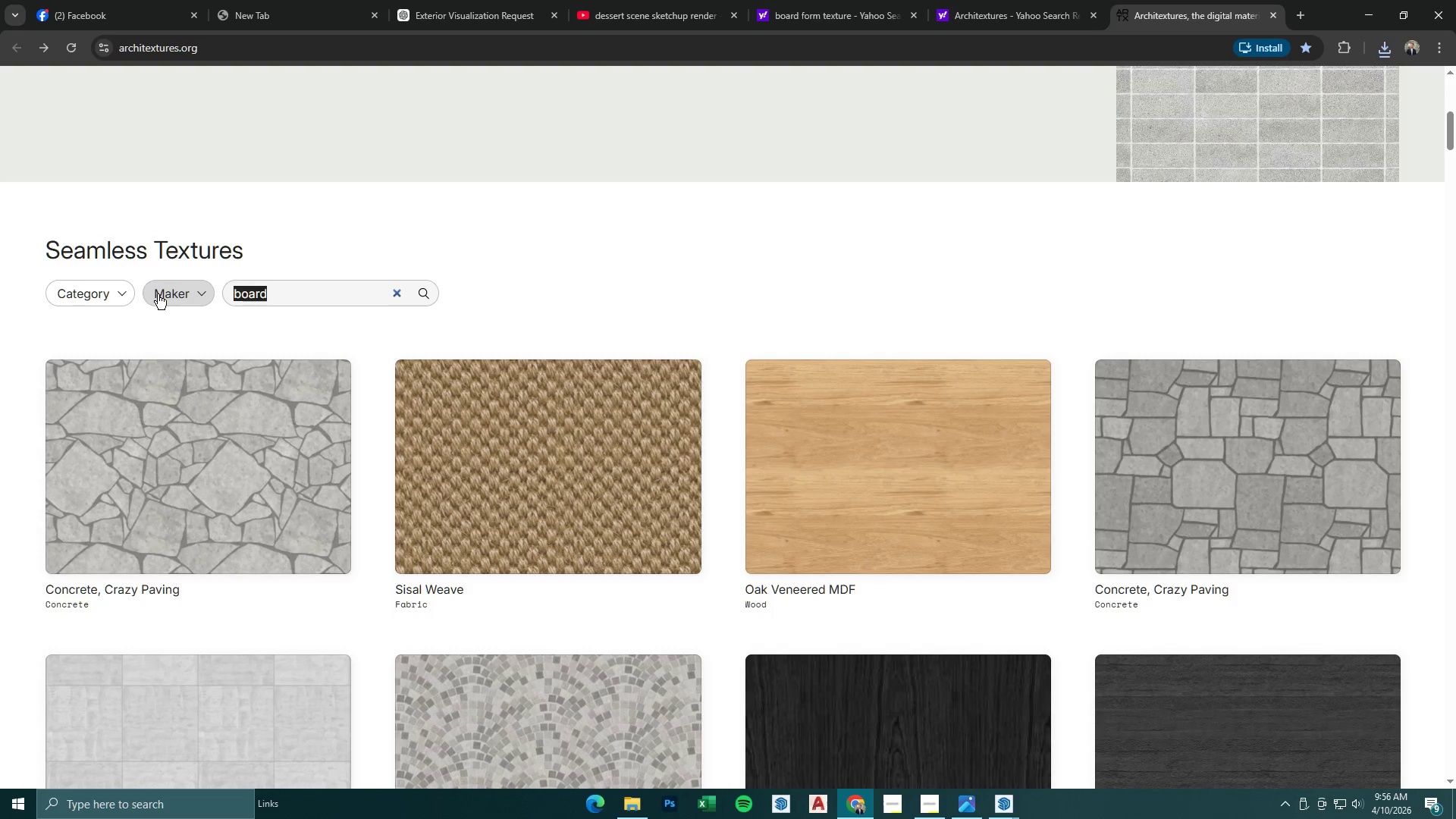 
type(concrete board)
 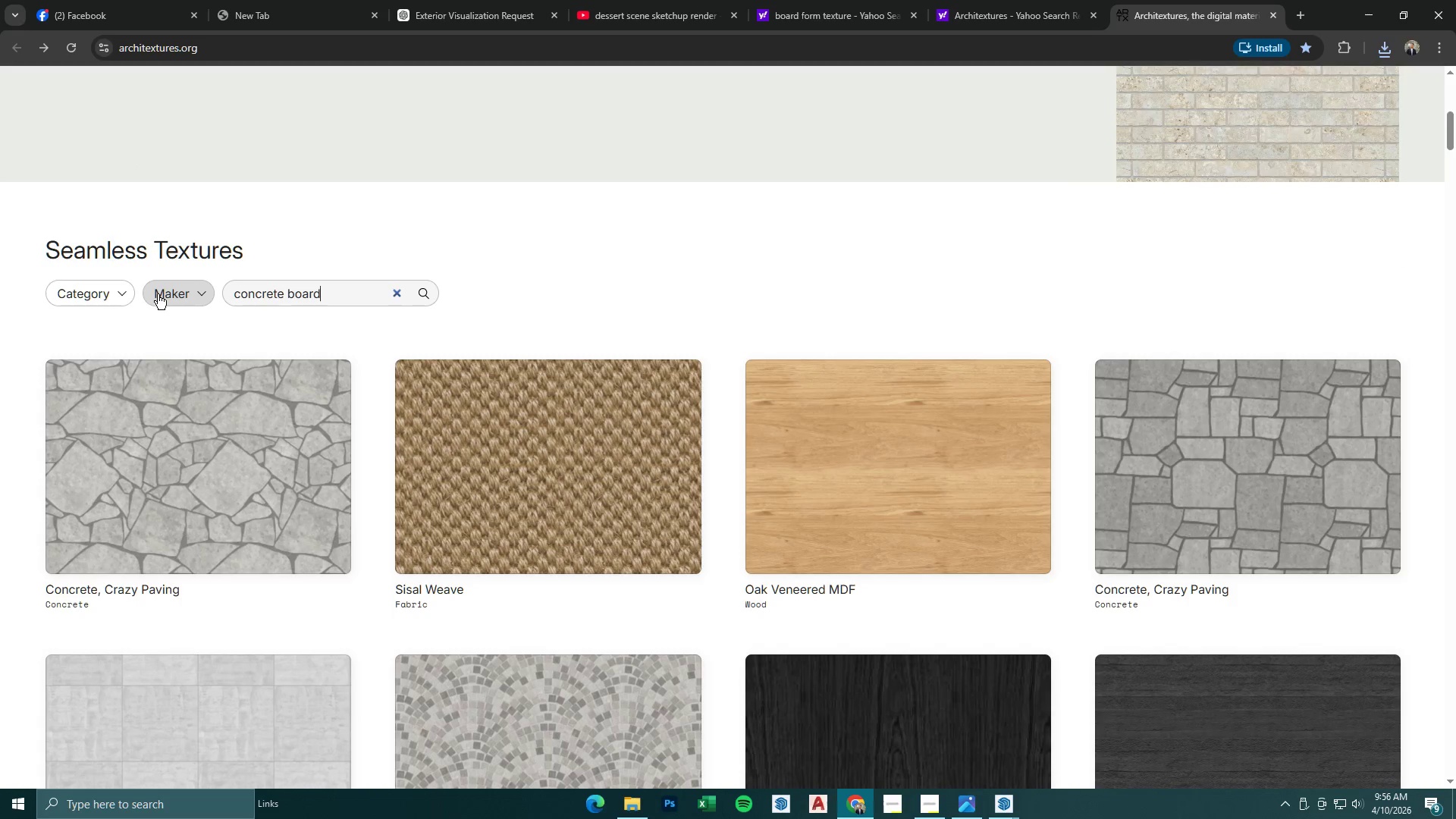 
key(Enter)
 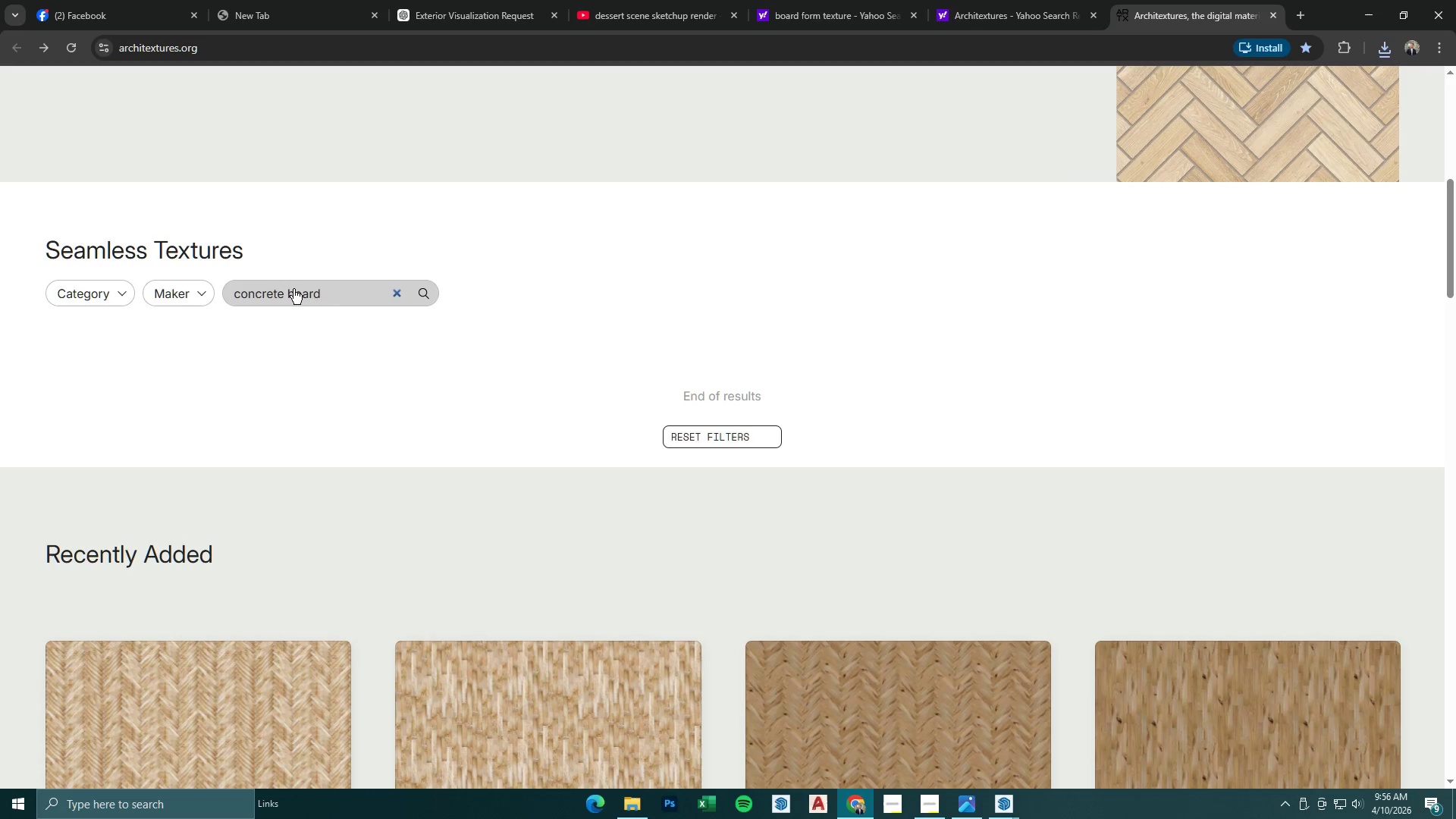 
left_click([337, 298])
 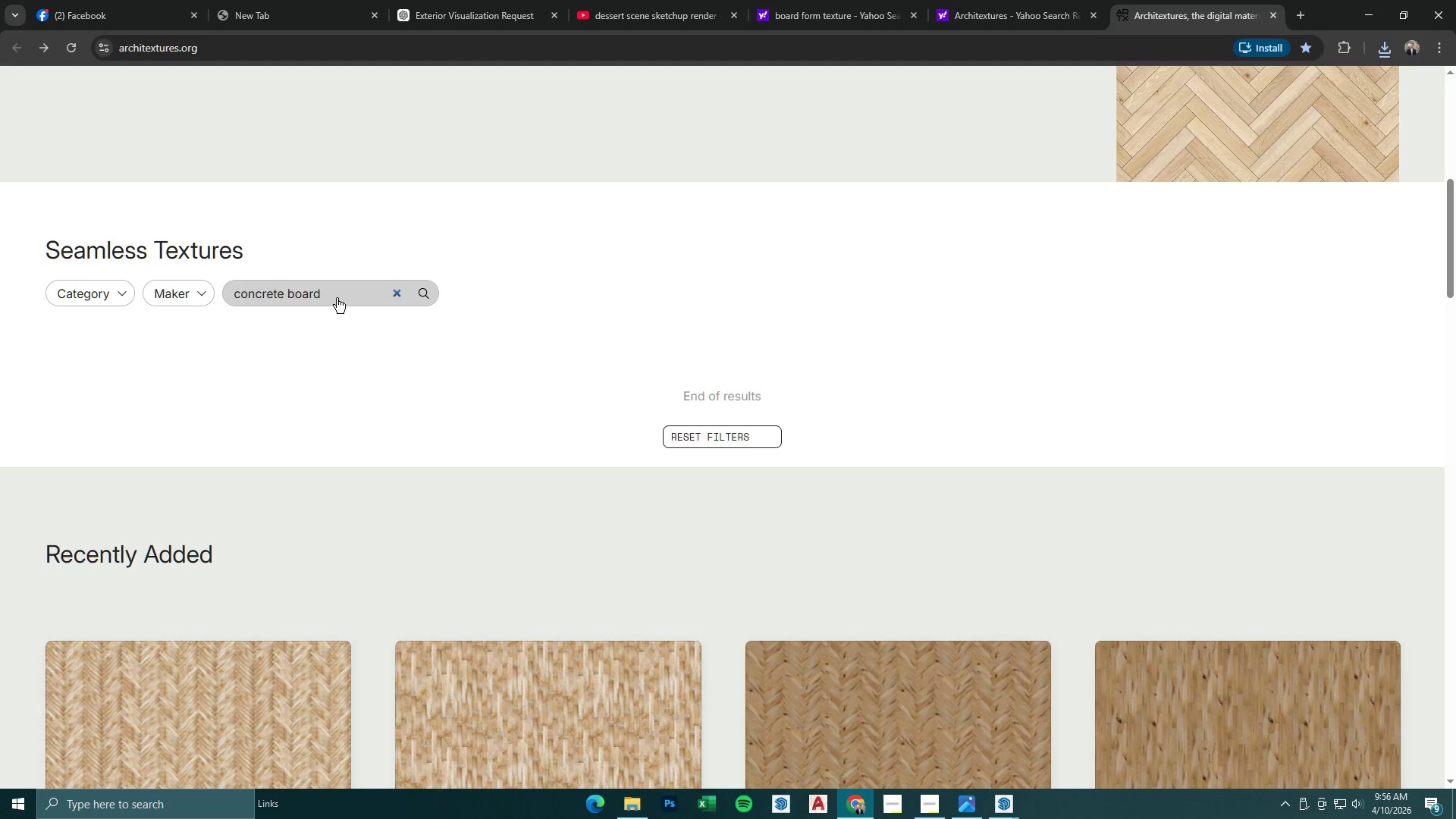 
key(Backspace)
key(Backspace)
key(Backspace)
key(Backspace)
key(Backspace)
type(fornm)
key(Backspace)
 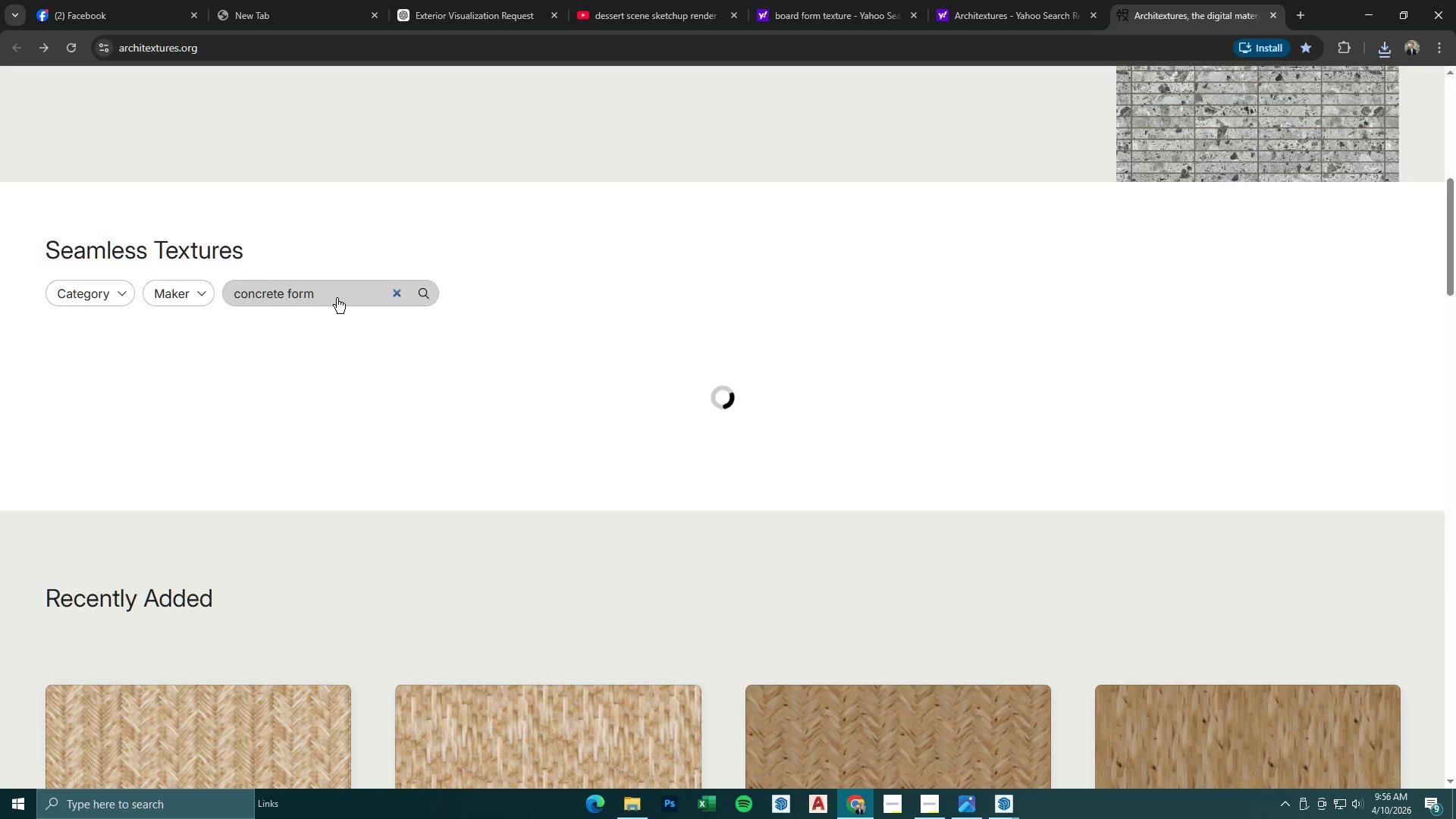 
key(Enter)
 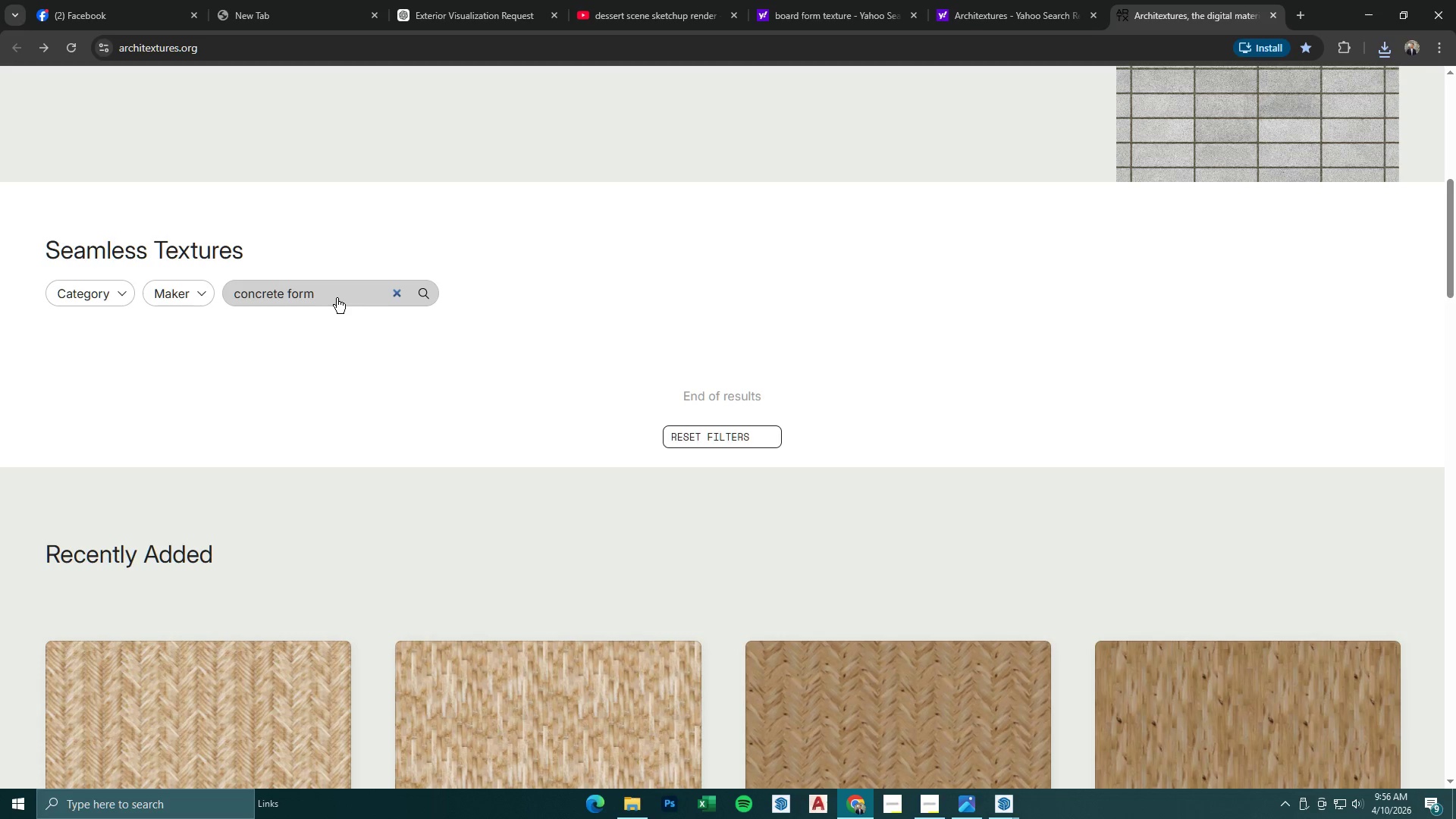 
scroll: coordinate [482, 374], scroll_direction: down, amount: 20.0
 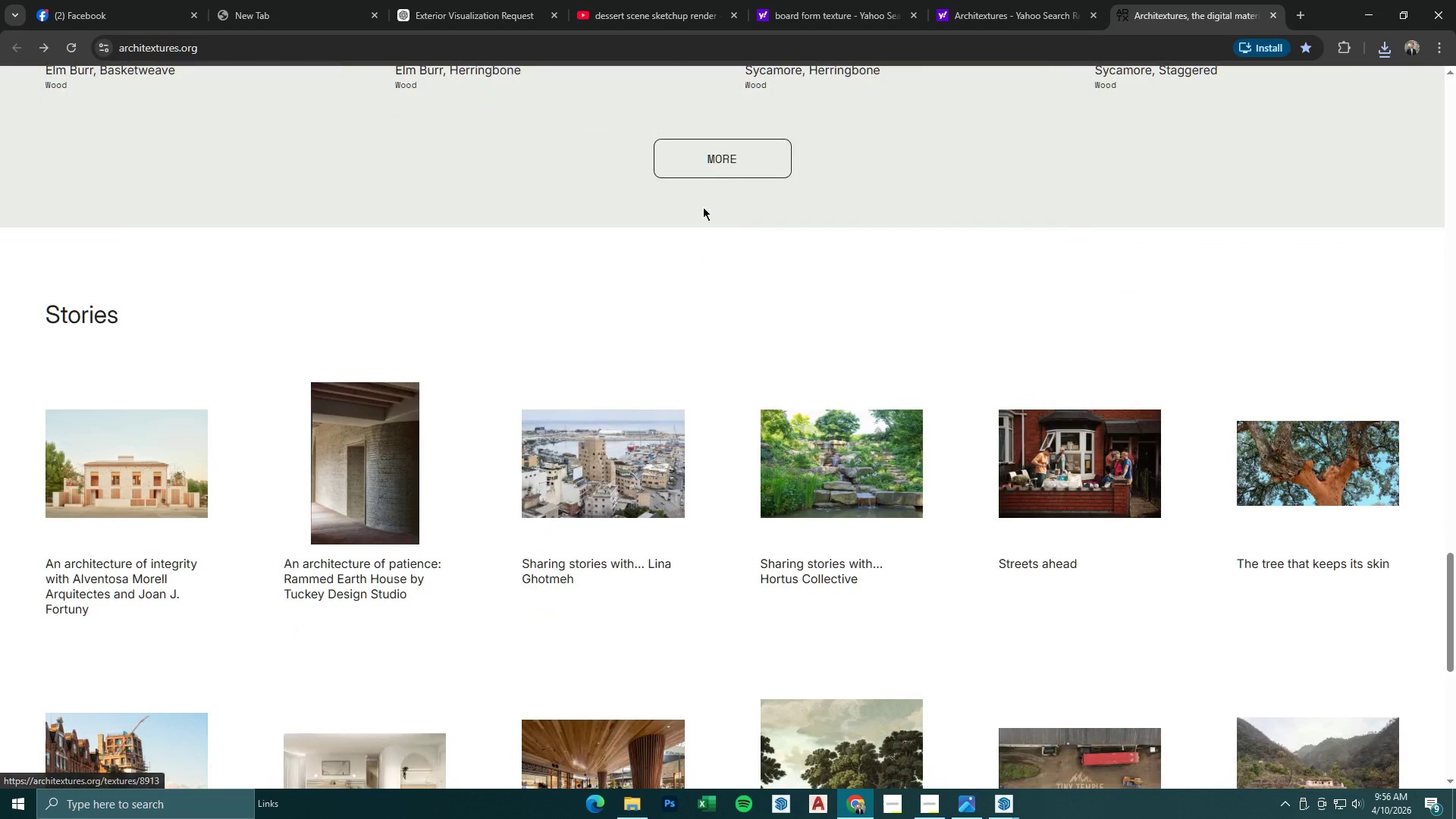 
scroll: coordinate [852, 277], scroll_direction: up, amount: 4.0
 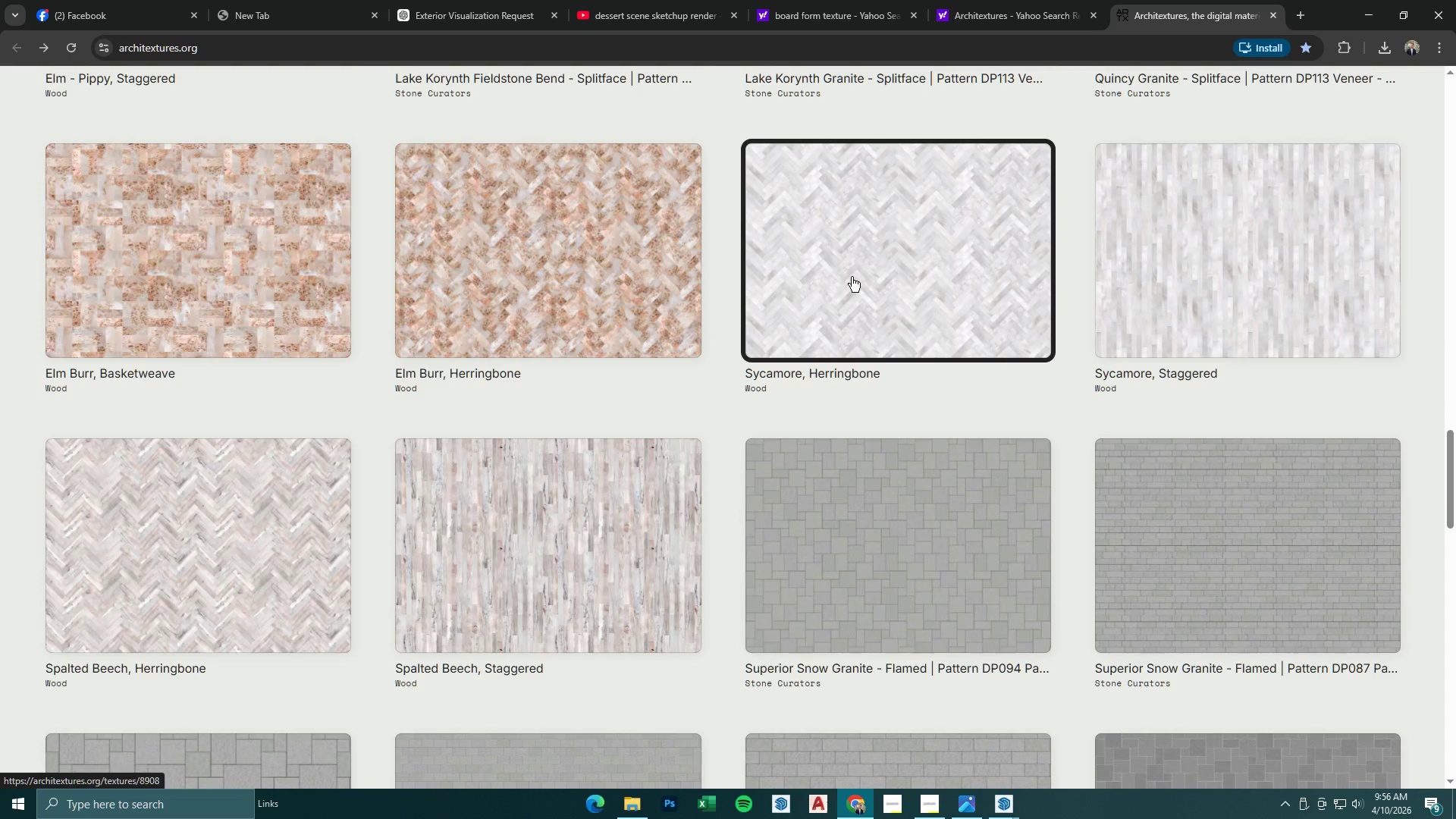 
scroll: coordinate [855, 281], scroll_direction: down, amount: 4.0
 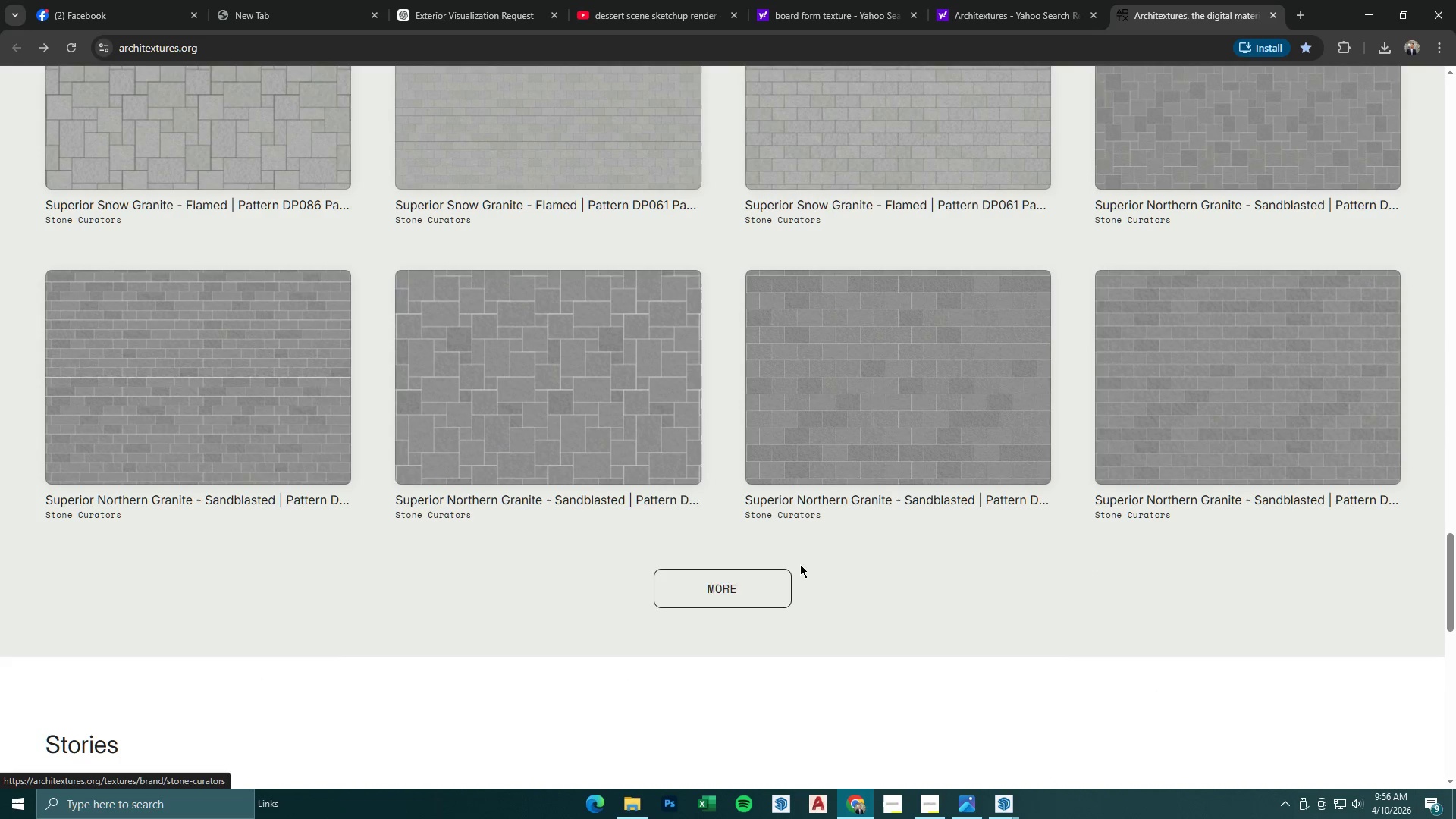 
left_click([761, 580])
 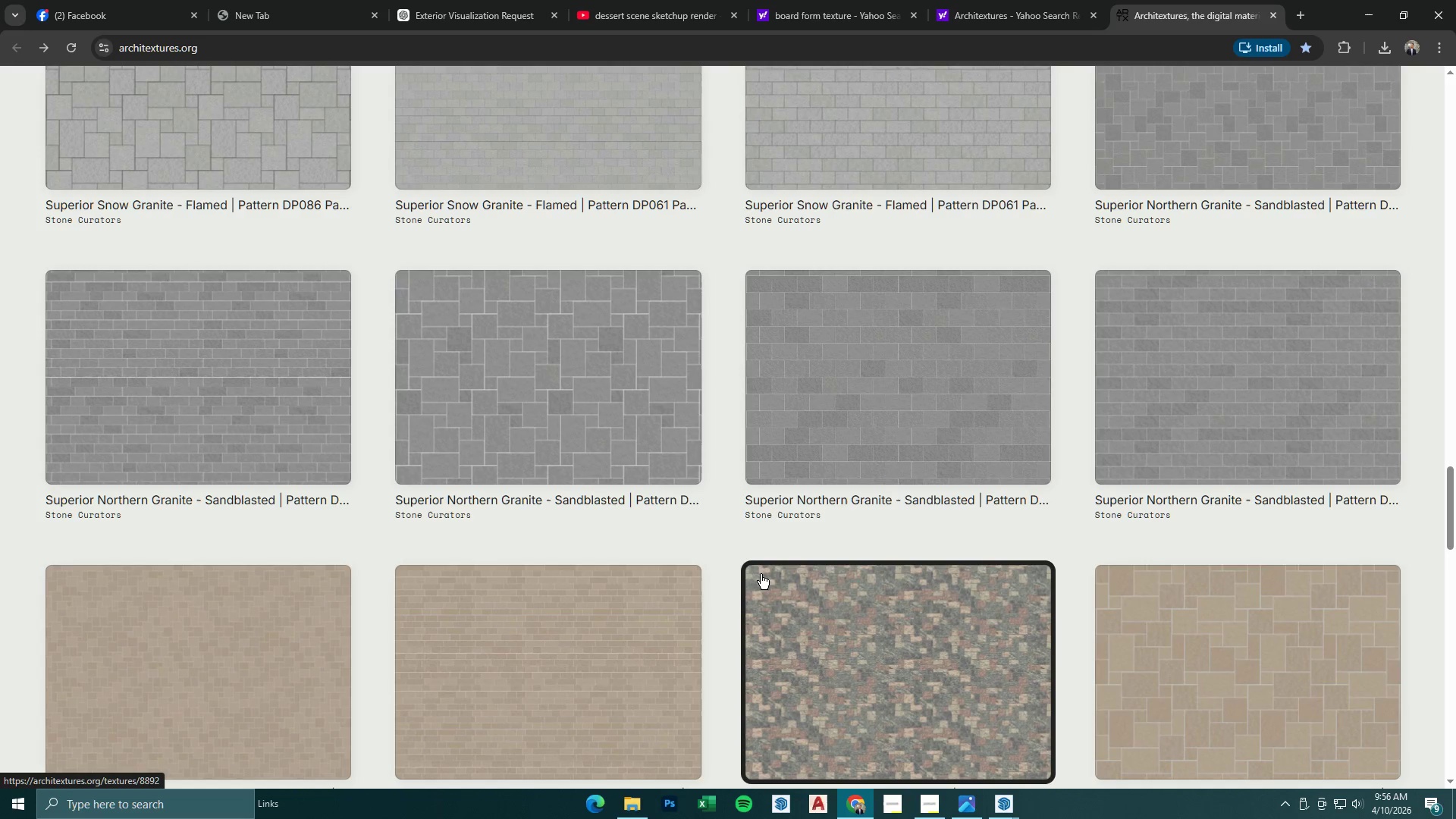 
scroll: coordinate [759, 564], scroll_direction: down, amount: 10.0
 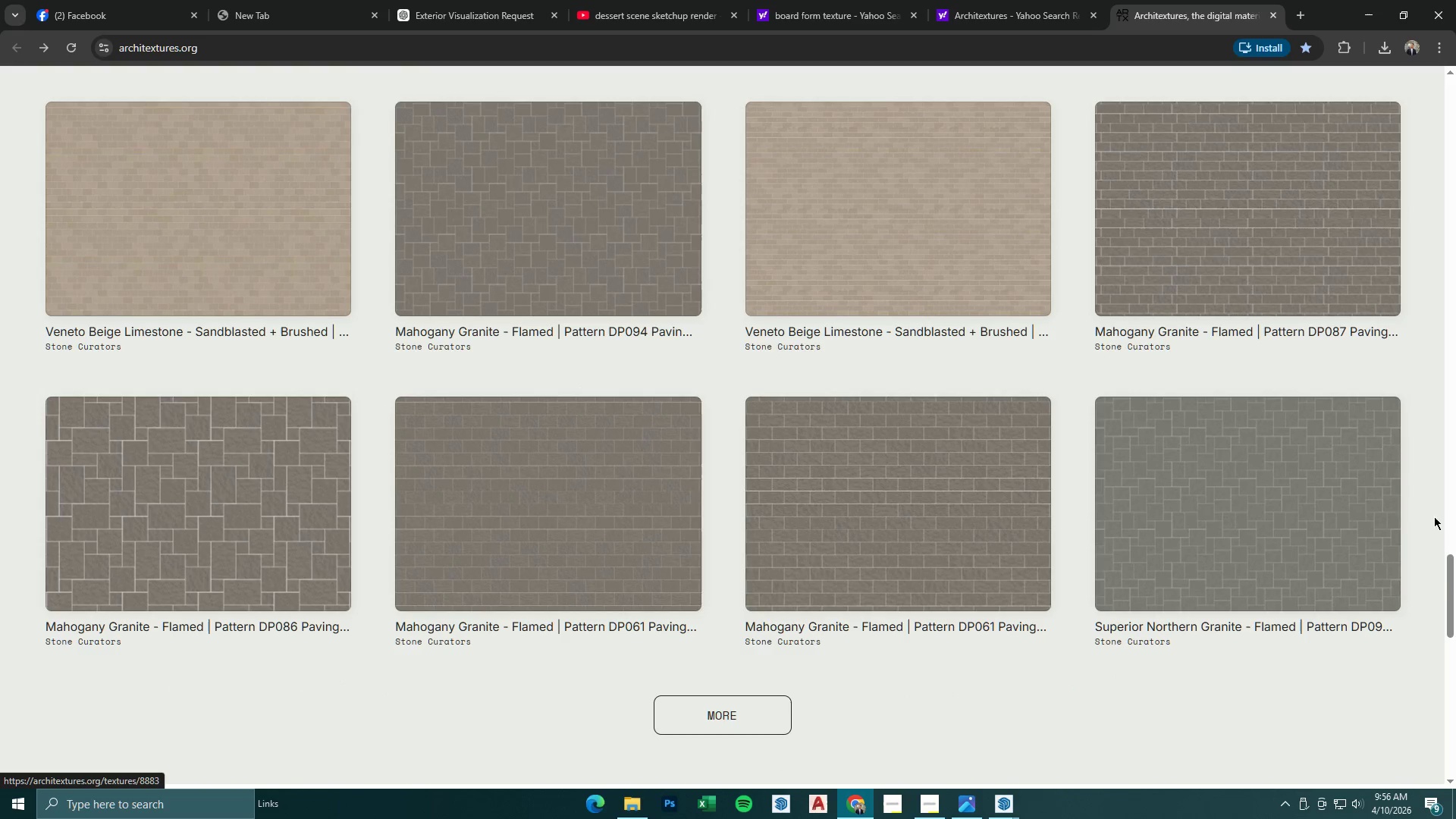 
left_click_drag(start_coordinate=[1455, 584], to_coordinate=[1389, 66])
 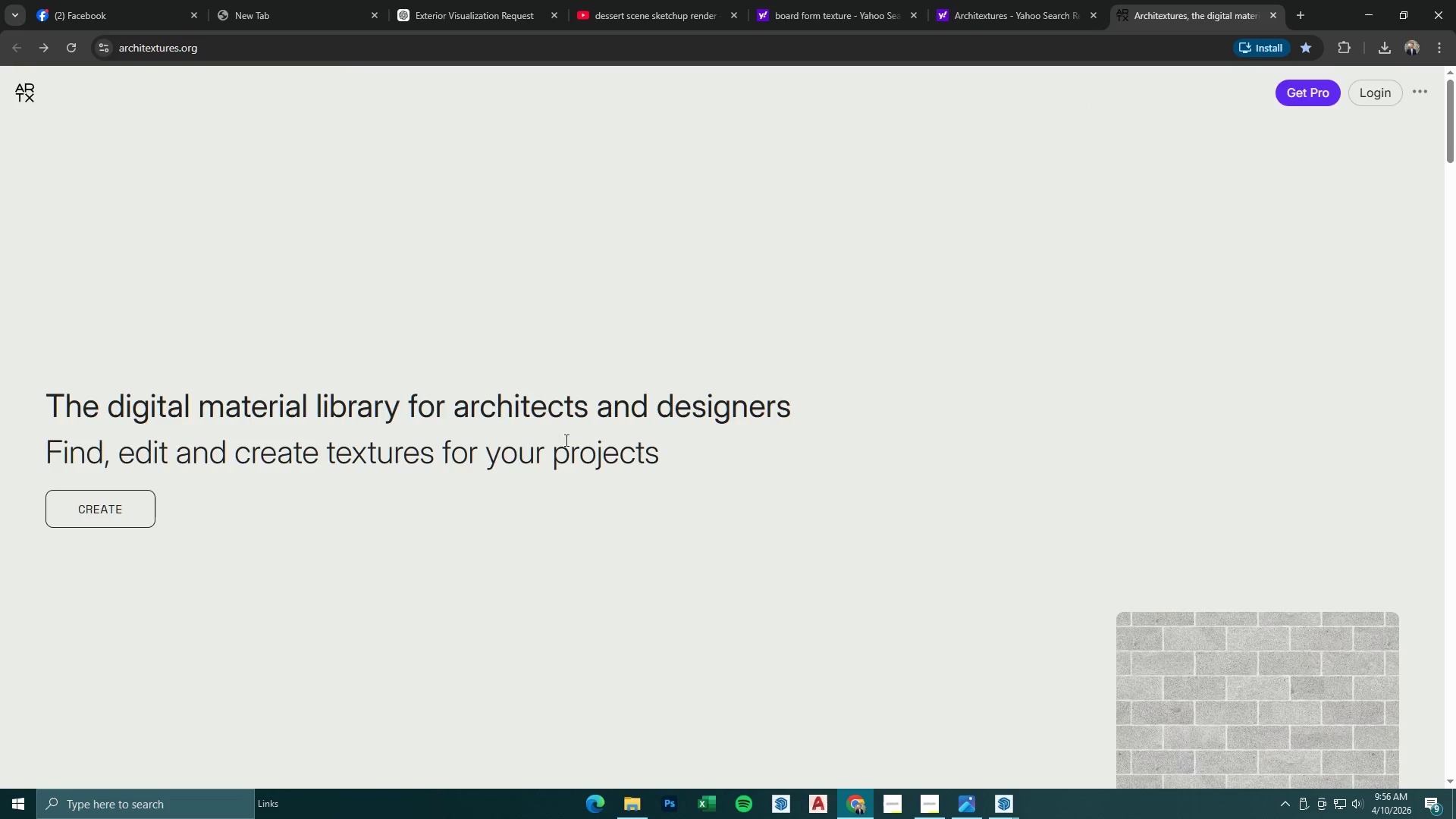 
scroll: coordinate [378, 493], scroll_direction: down, amount: 7.0
 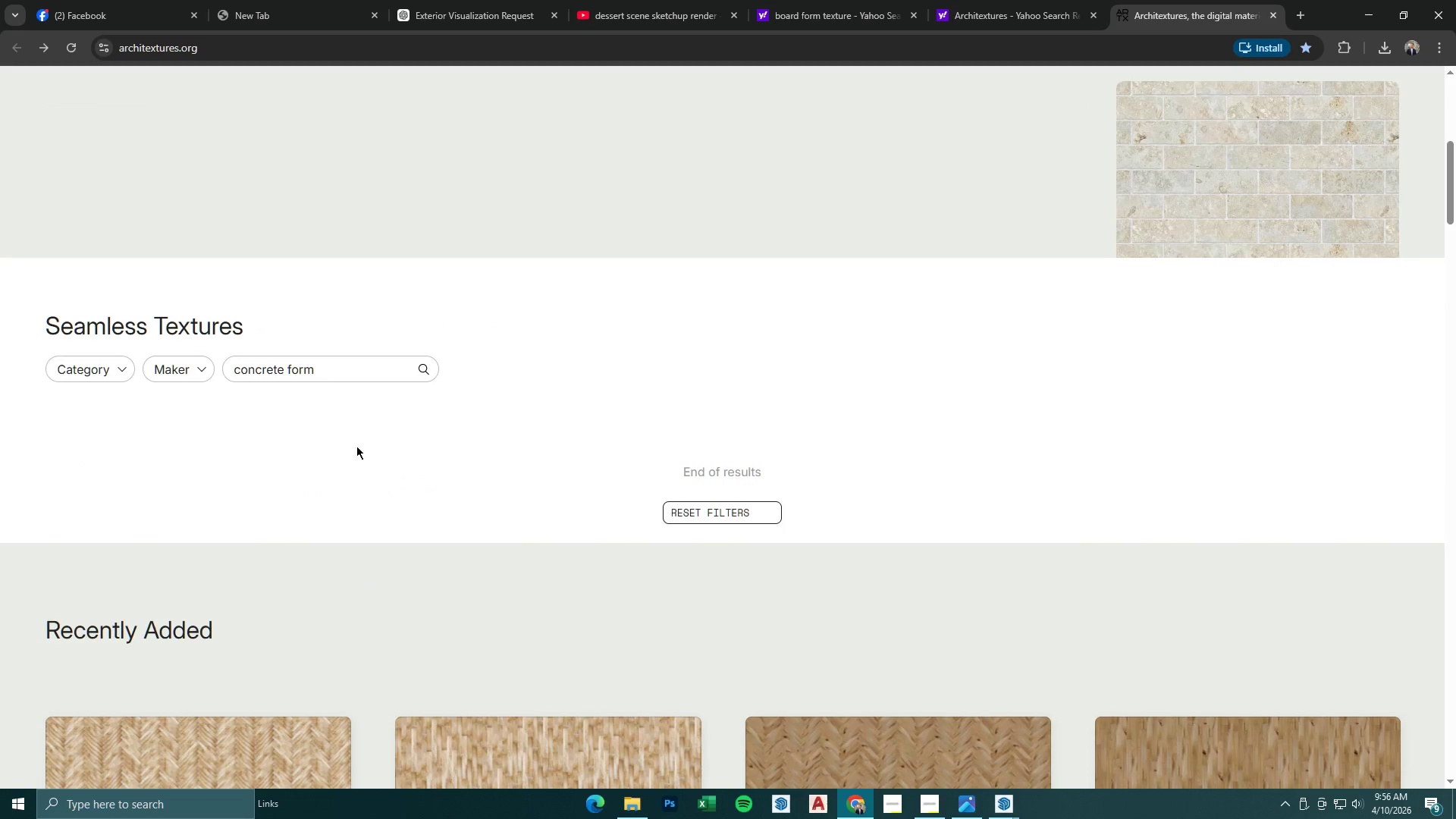 
left_click([337, 380])
 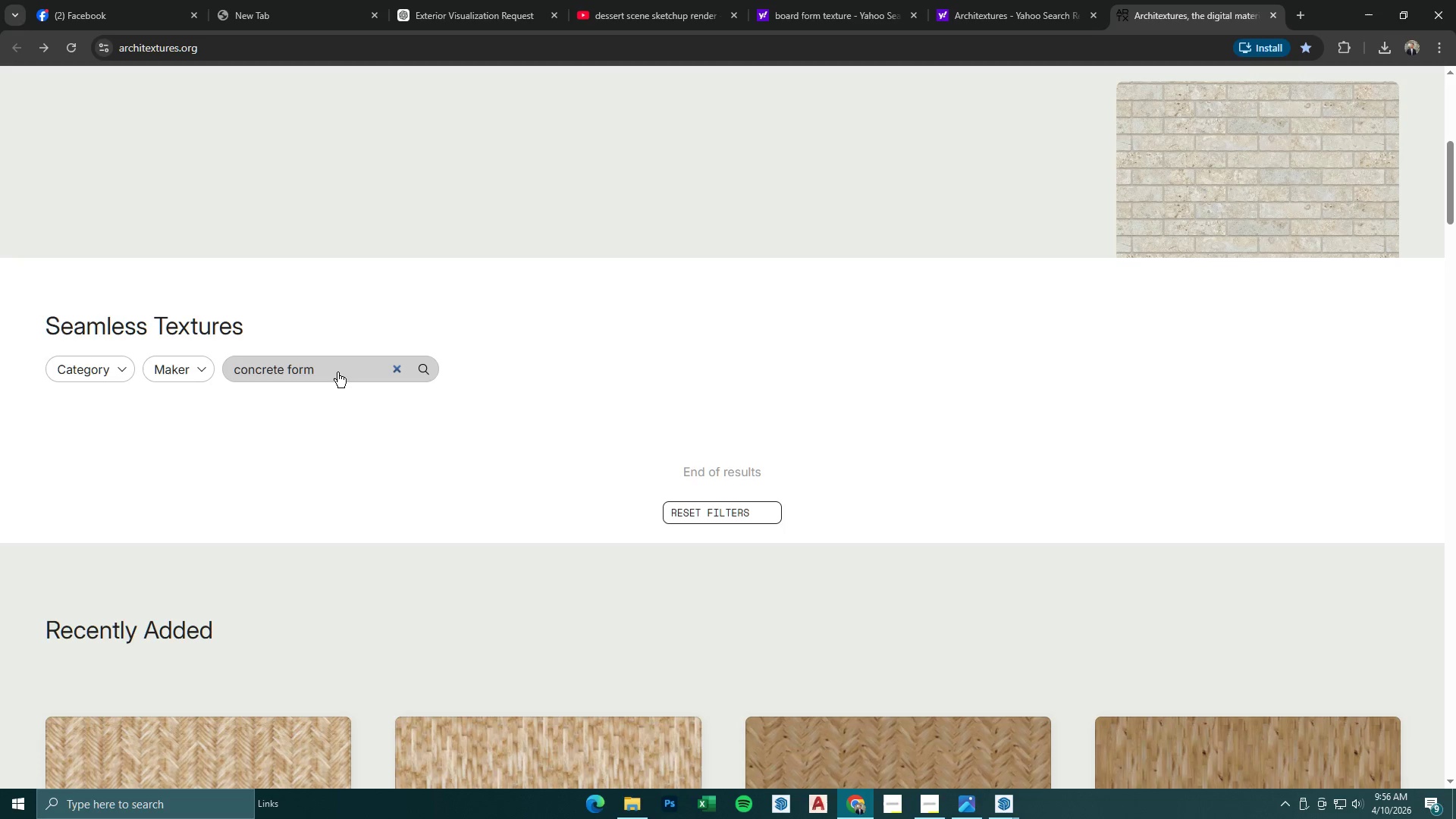 
key(Backspace)
 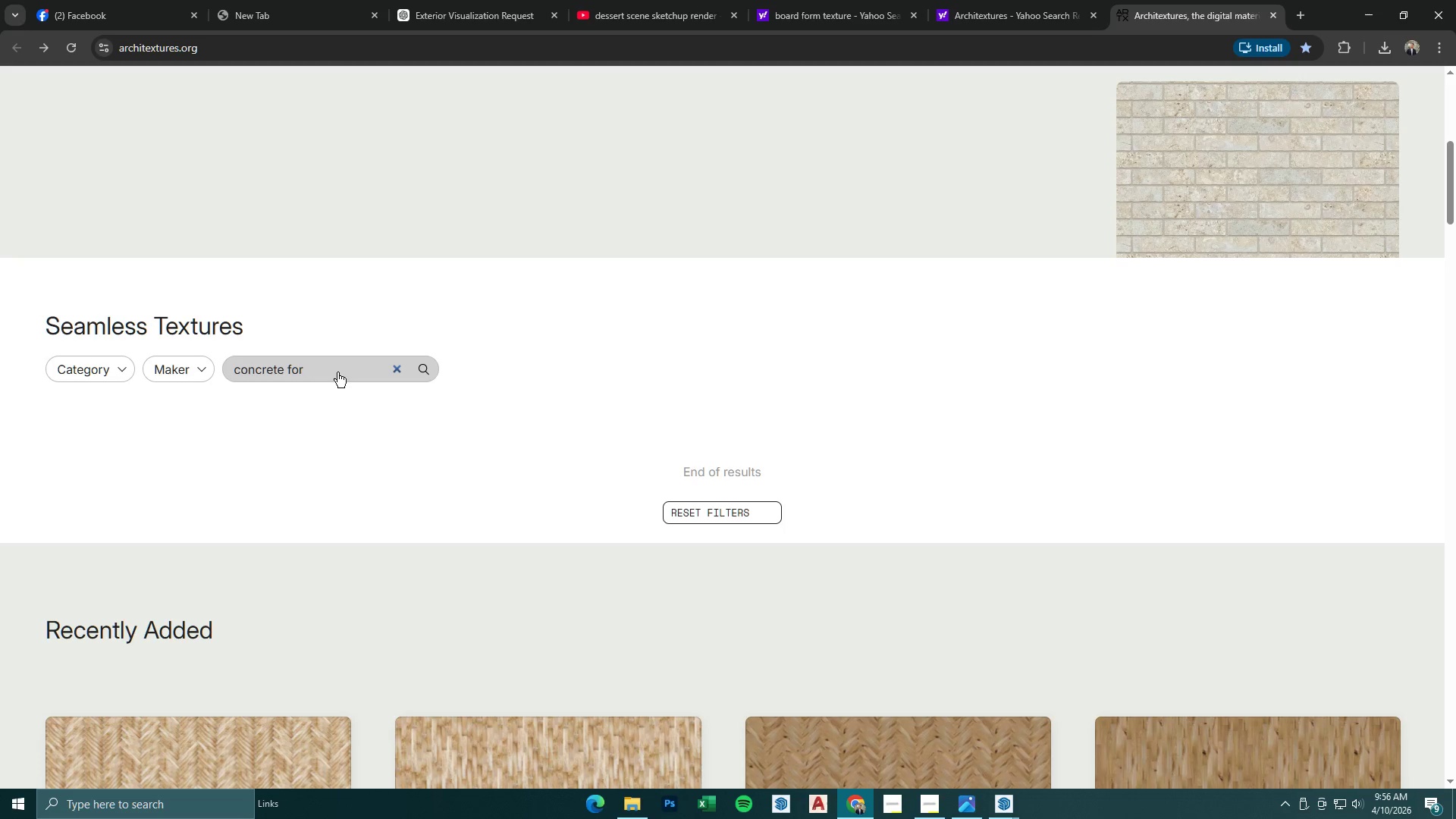 
key(Backspace)
 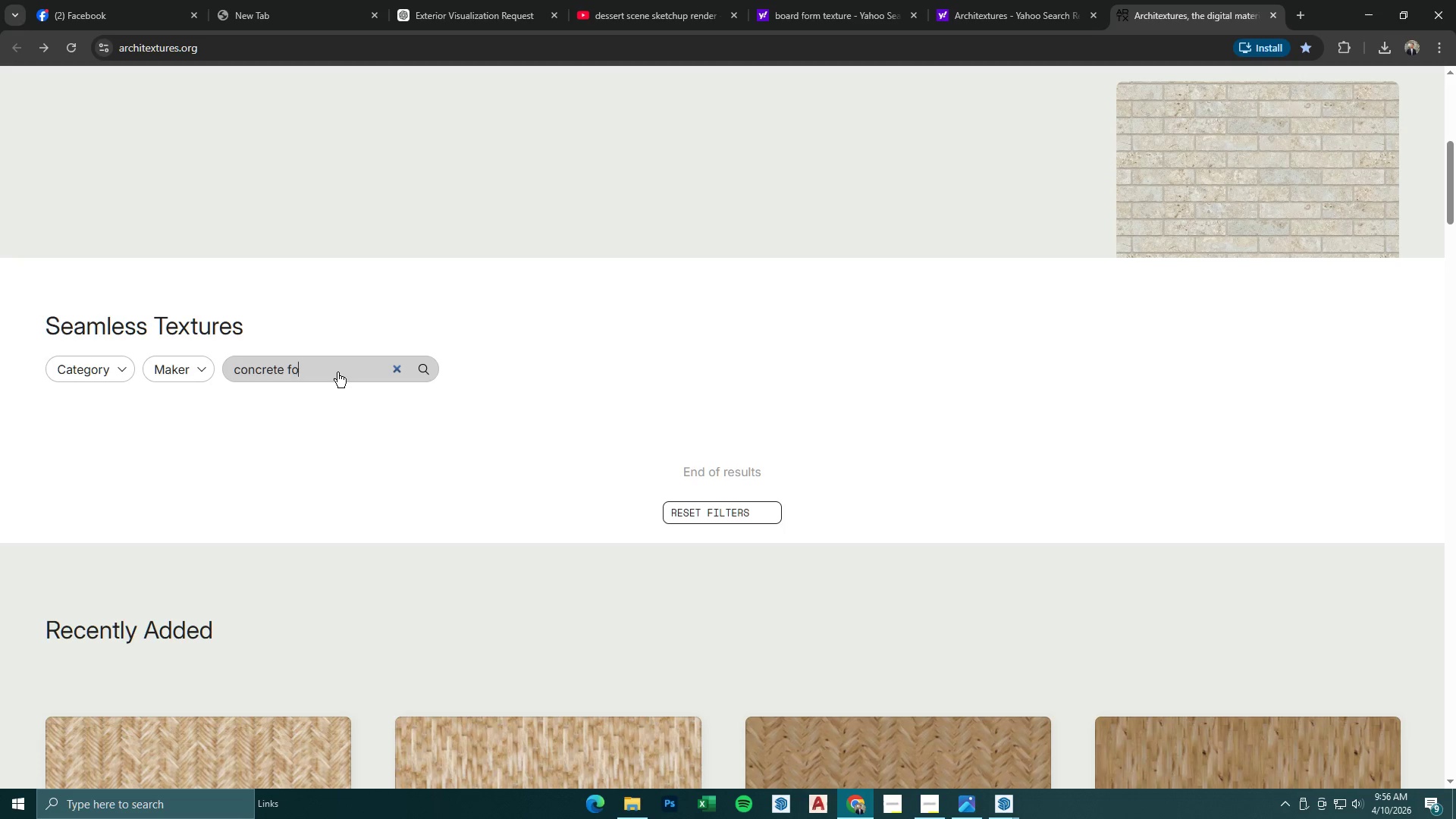 
key(Backspace)
 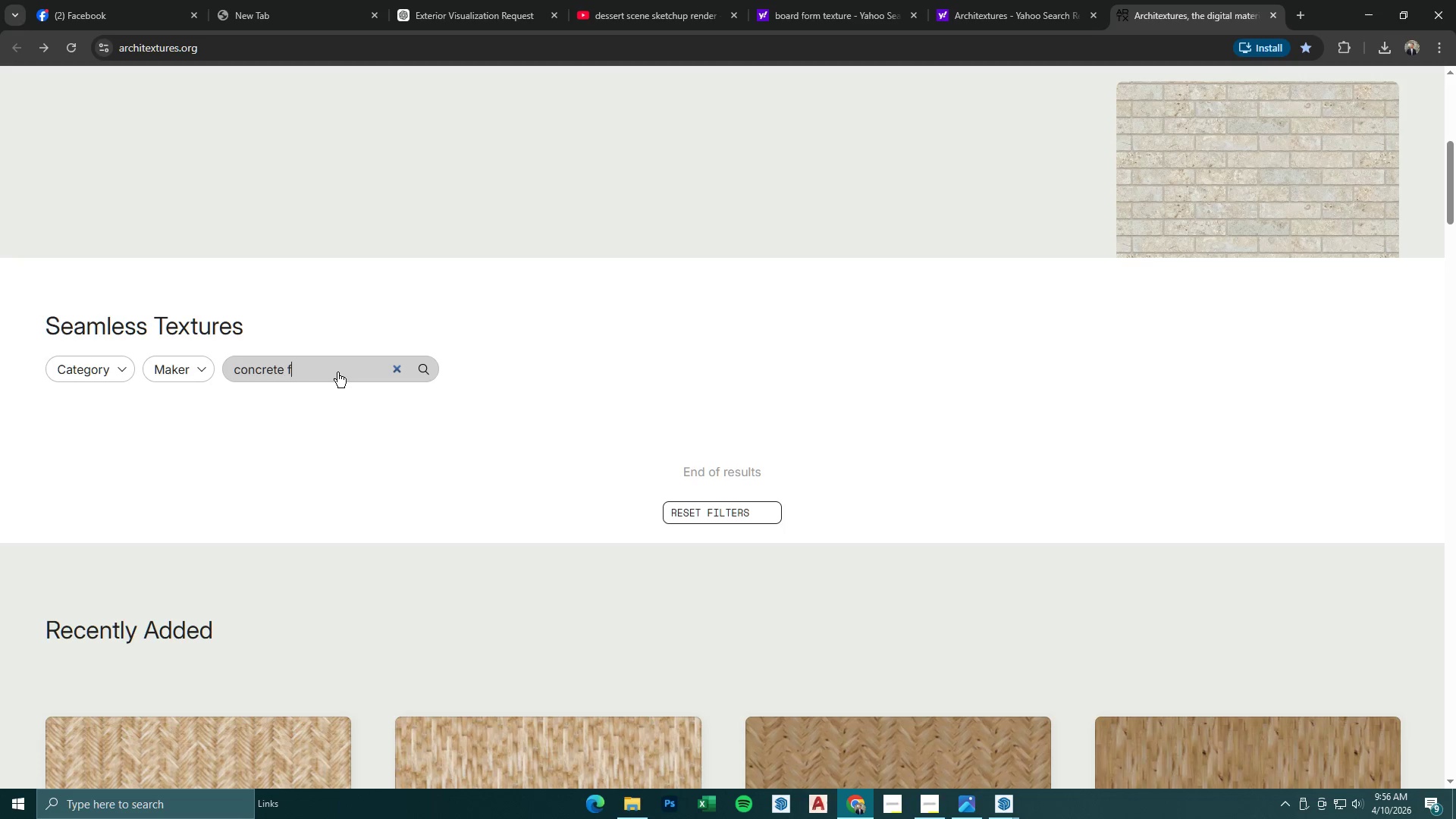 
key(Backspace)
 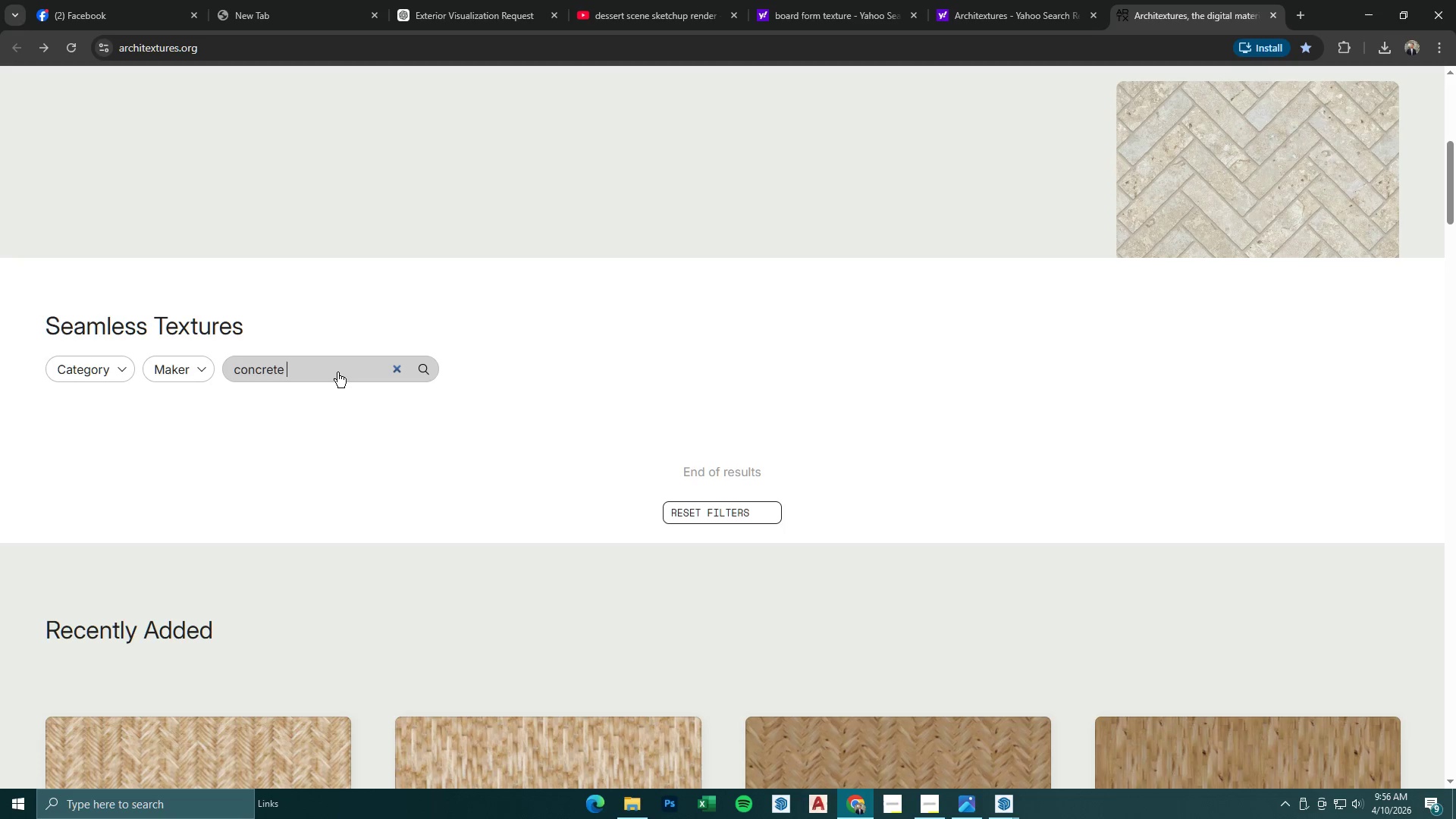 
key(Enter)
 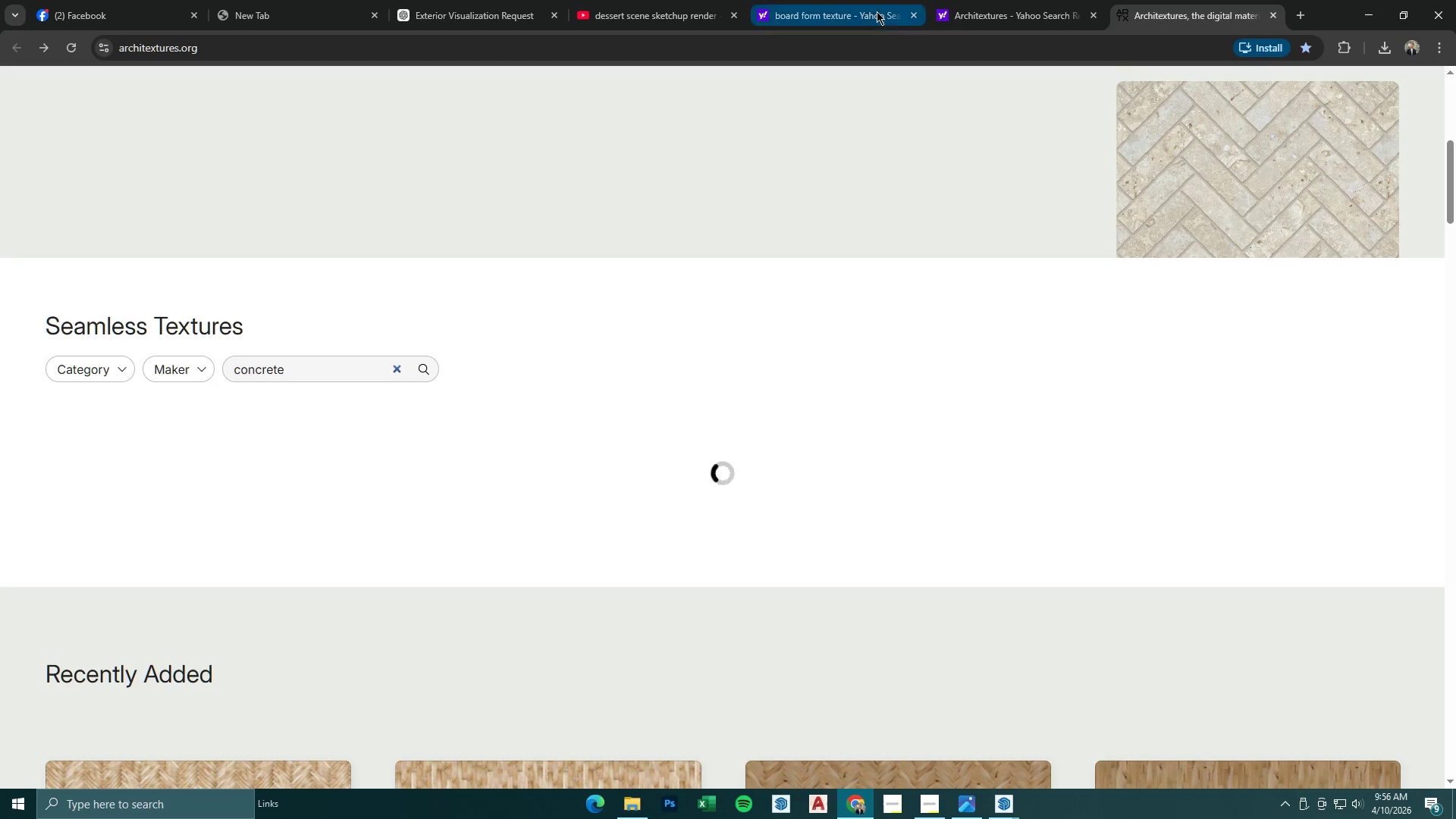 
left_click([953, 0])
 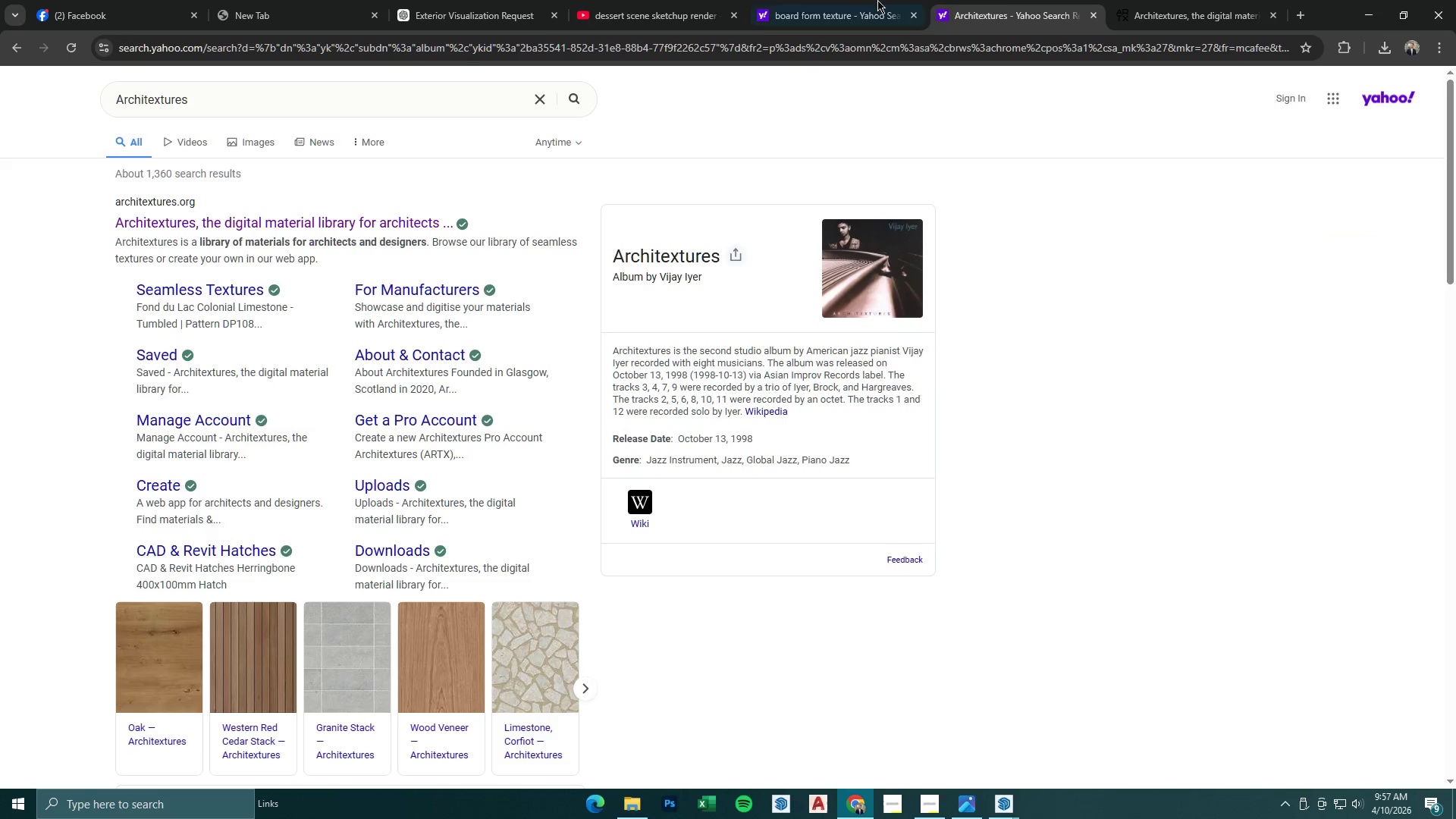 
left_click([874, 0])
 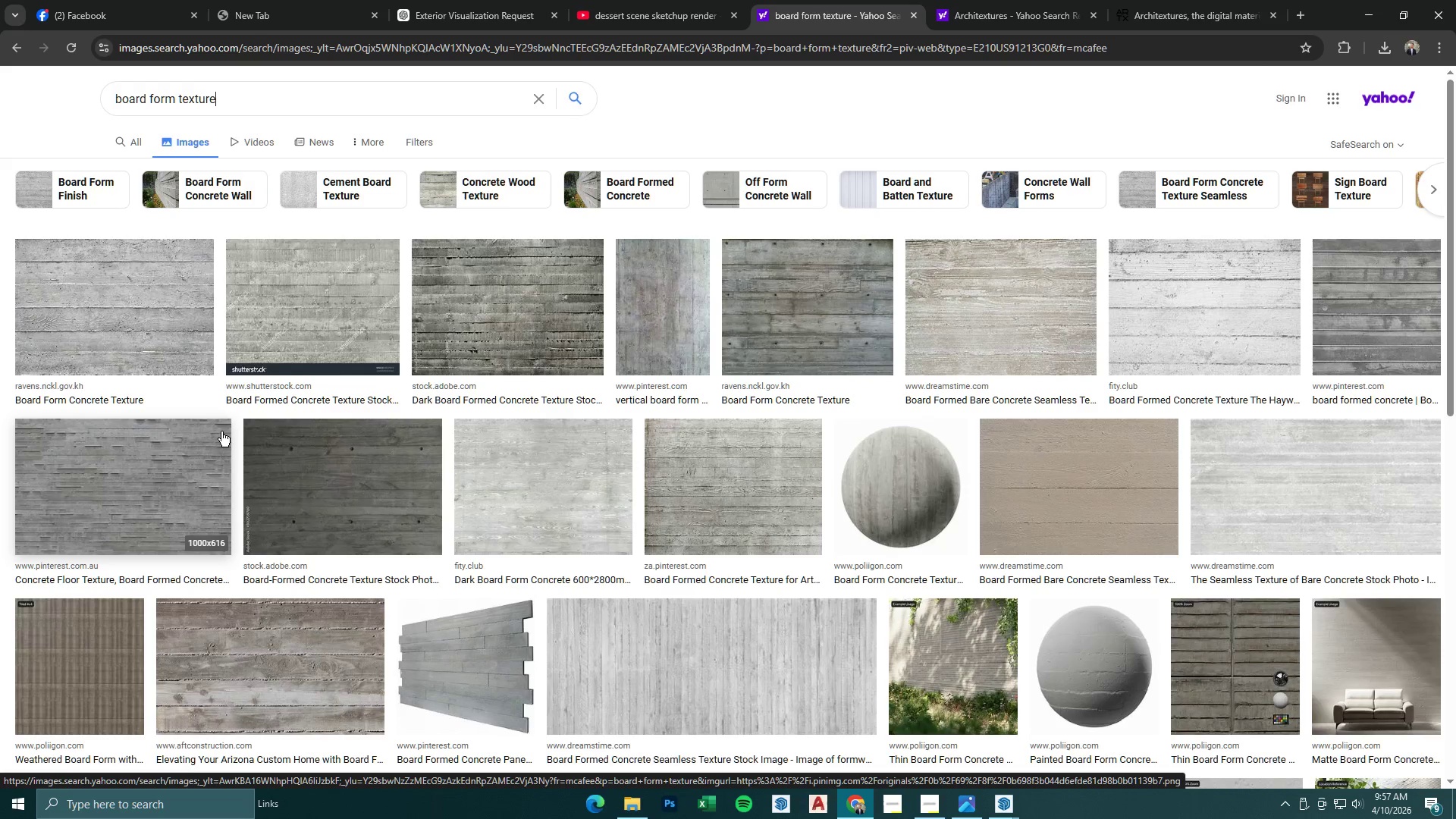 
wait(5.78)
 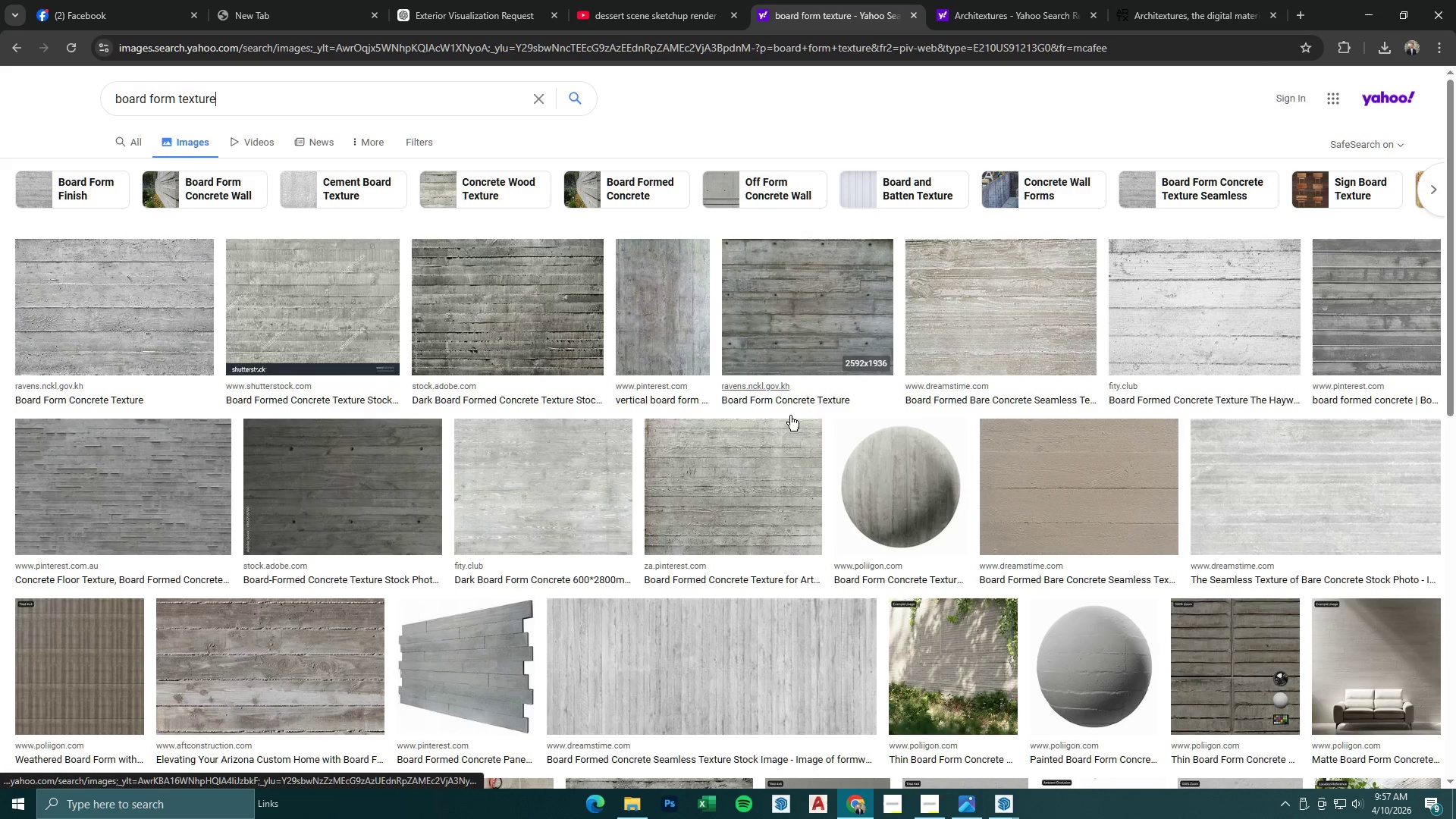 
scroll: coordinate [221, 431], scroll_direction: down, amount: 2.0
 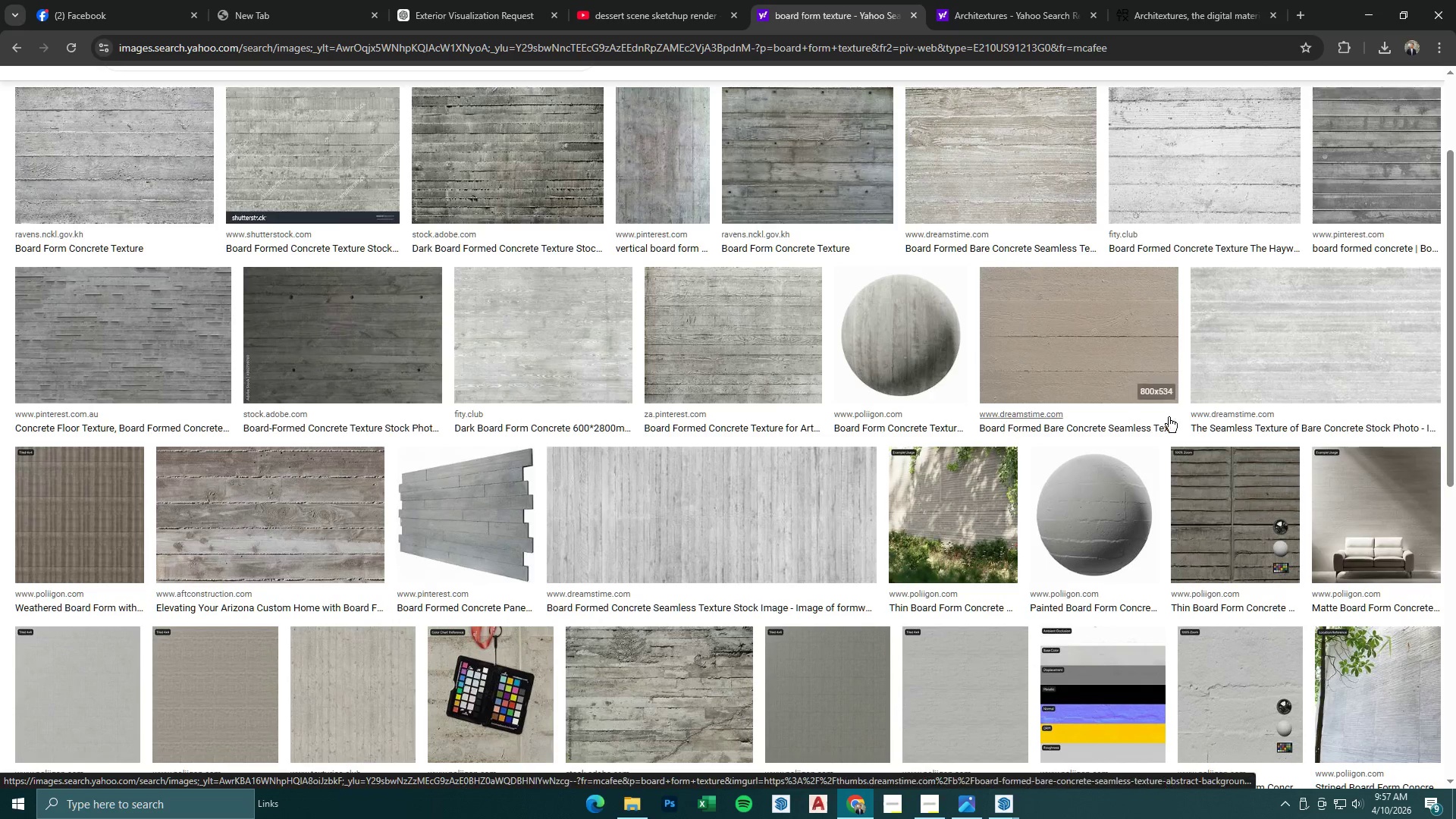 
left_click([1298, 366])
 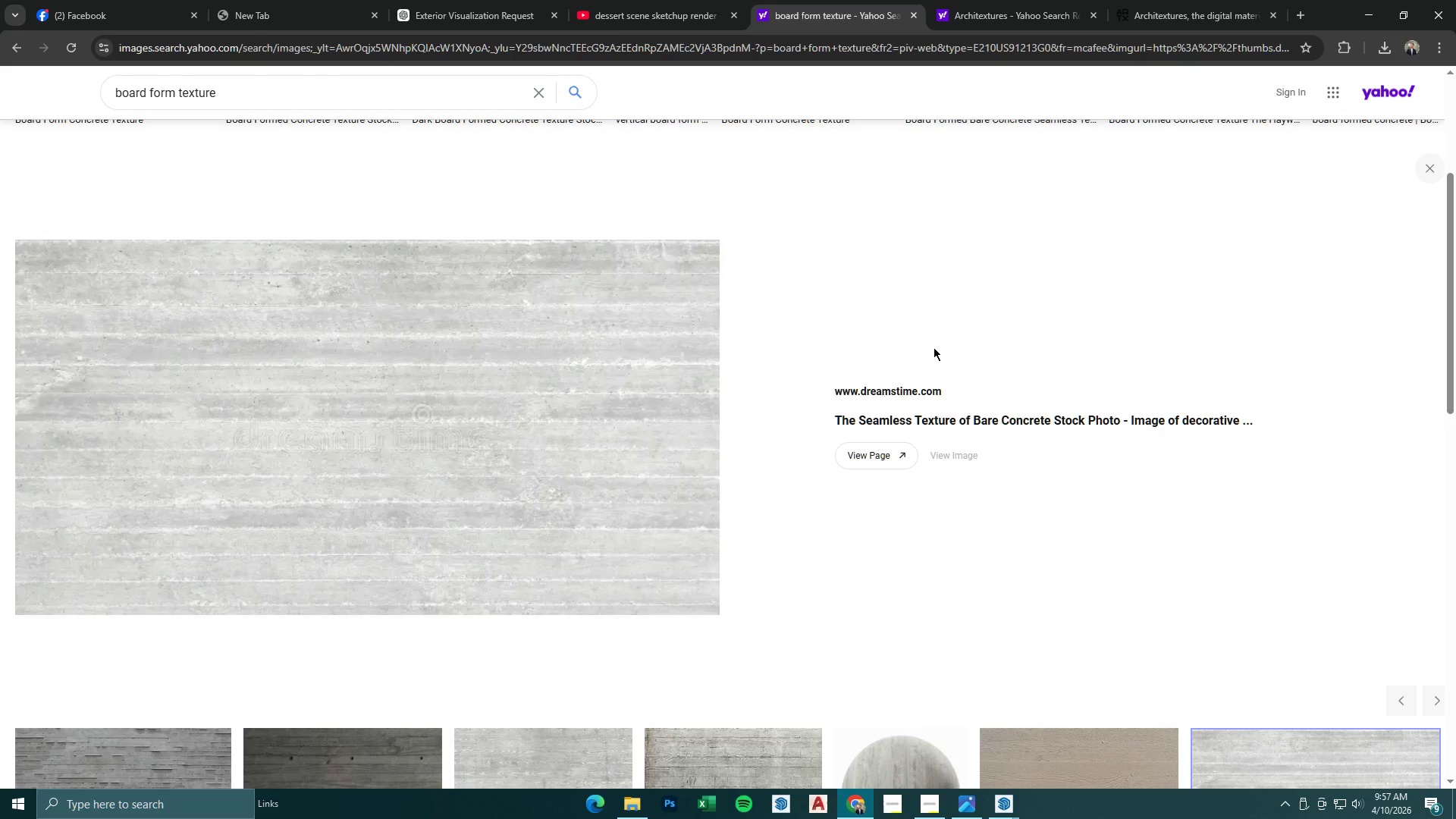 
left_click([888, 462])
 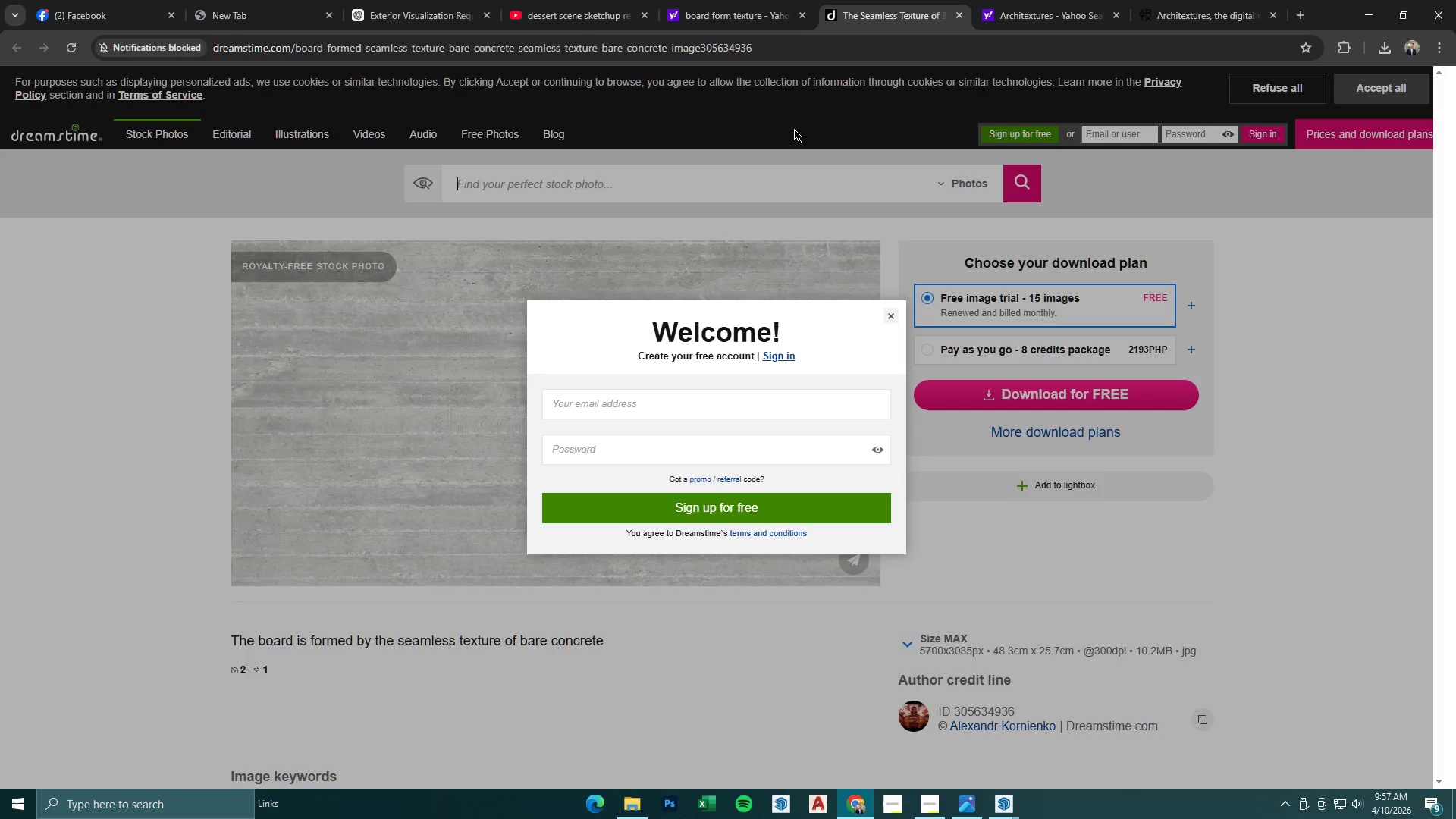 
wait(13.98)
 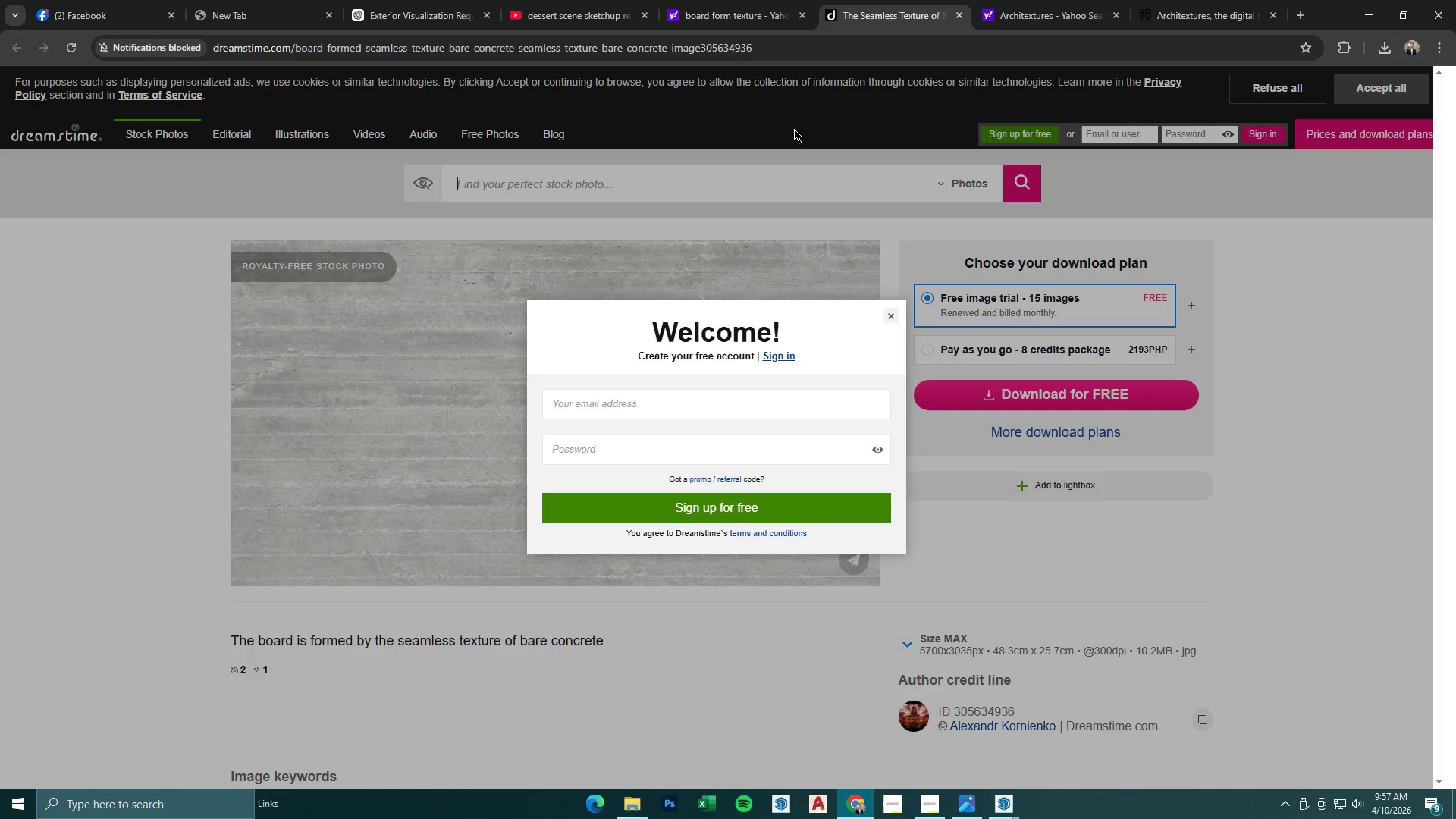 
left_click([733, 423])
 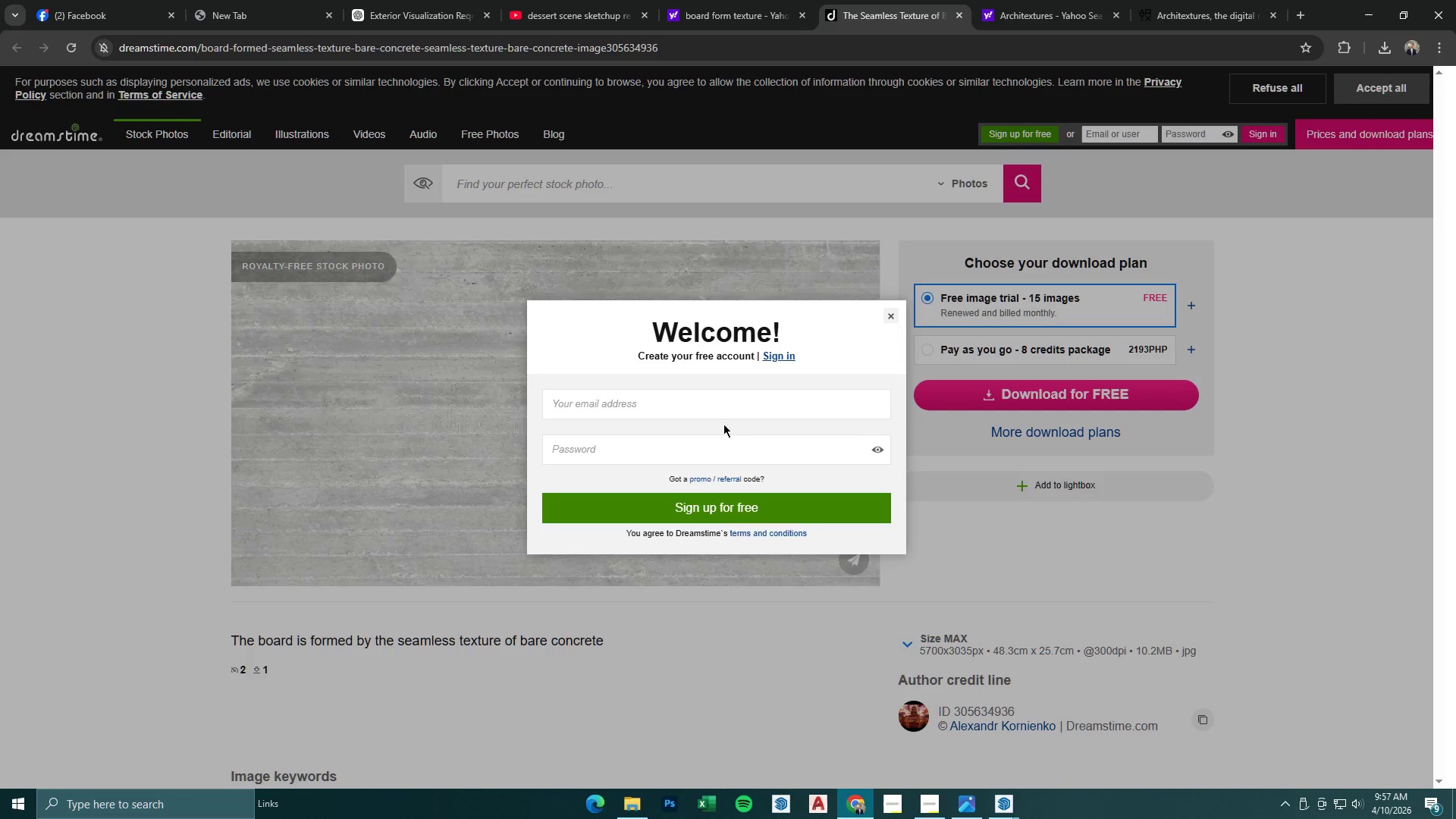 
left_click([661, 415])
 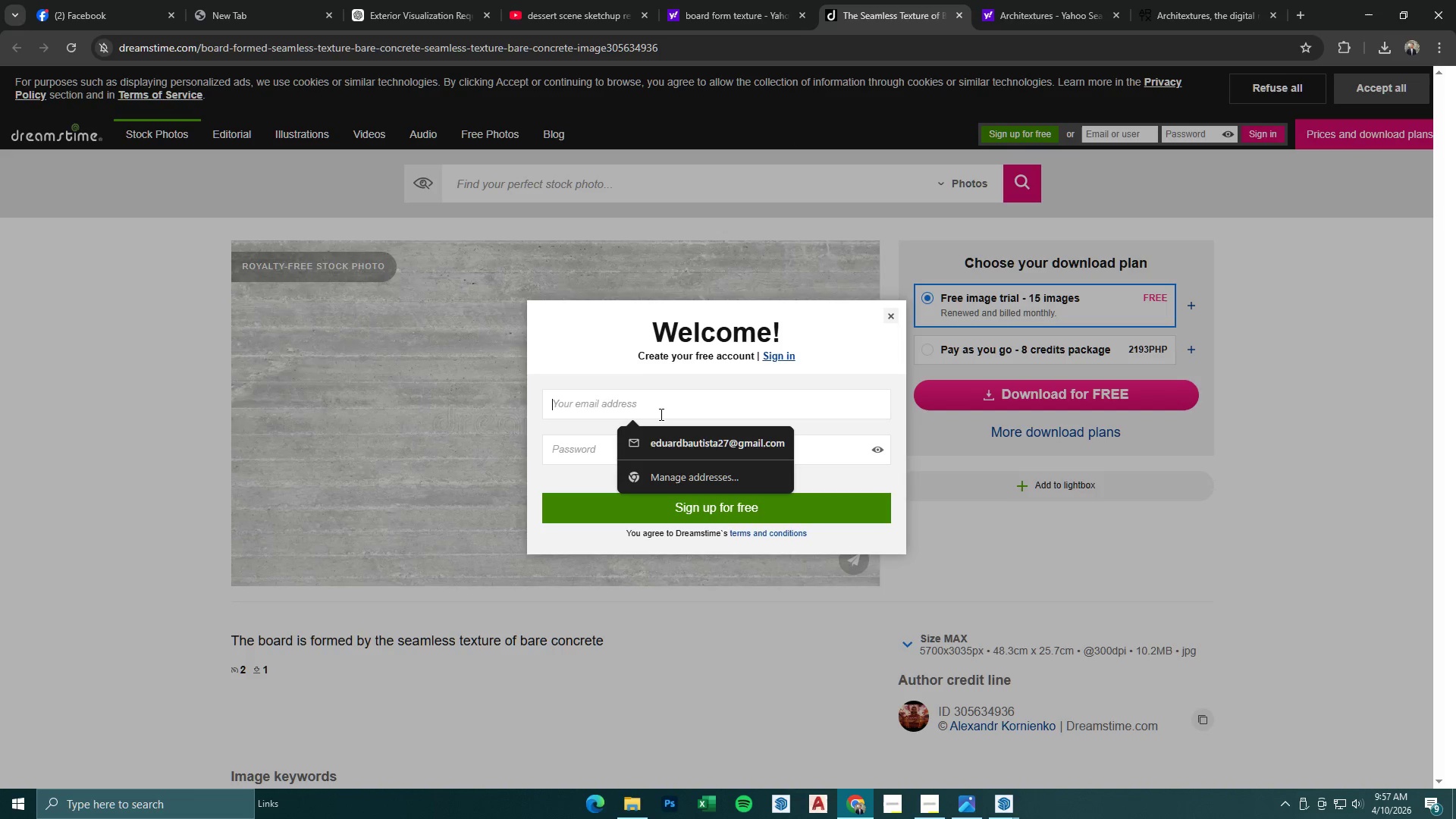 
type(ed)
 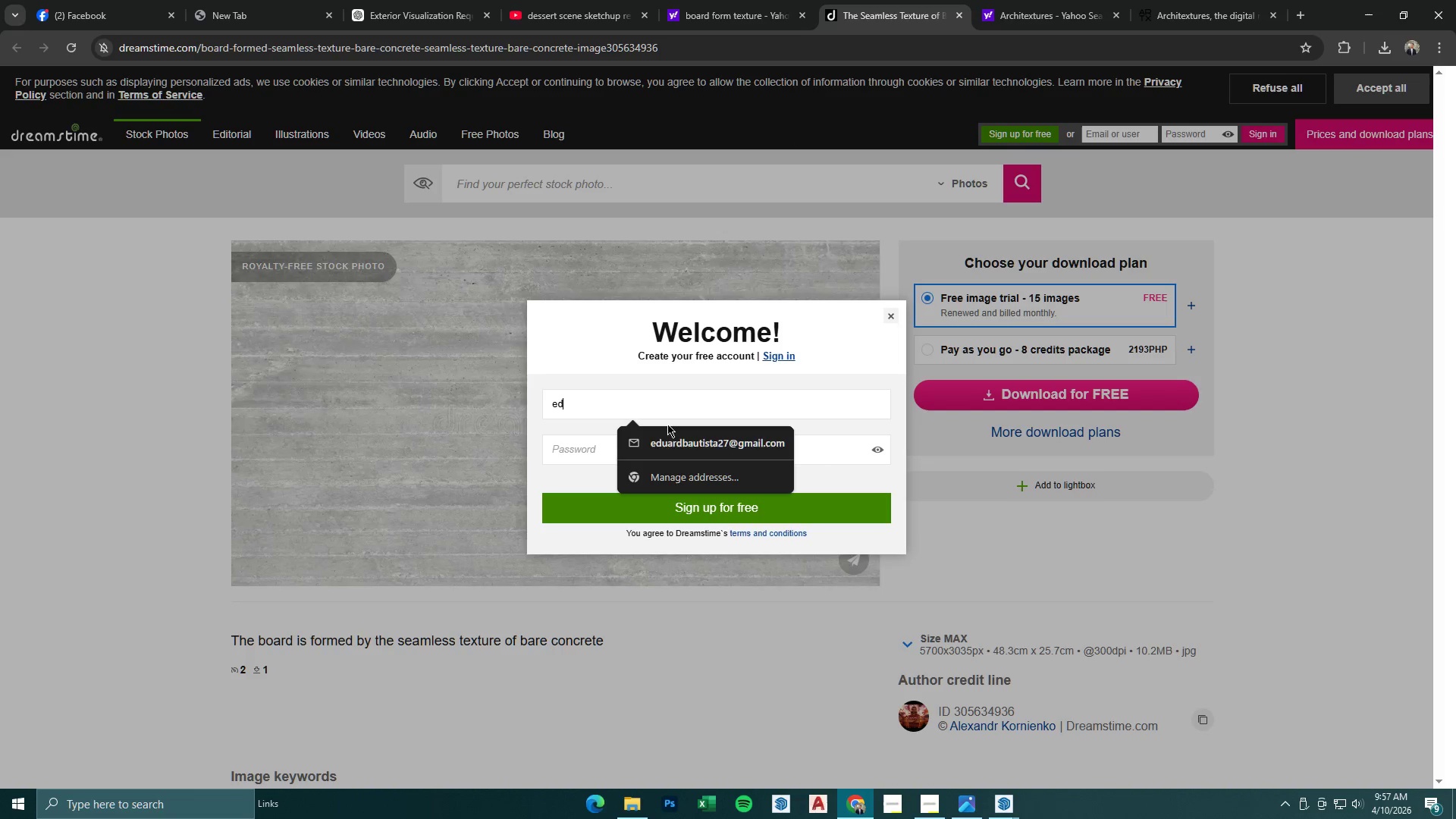 
left_click([674, 437])
 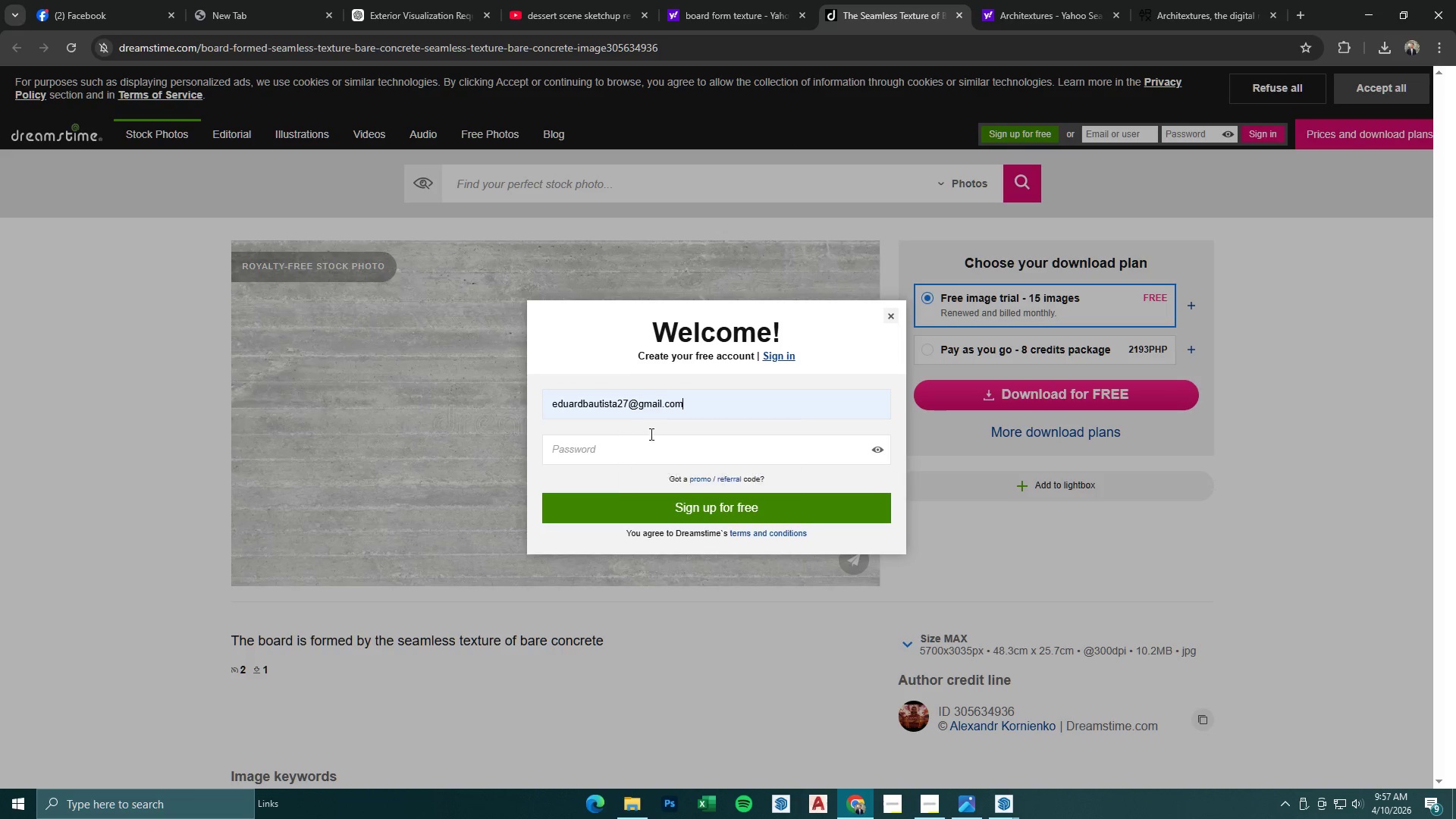 
double_click([647, 441])
 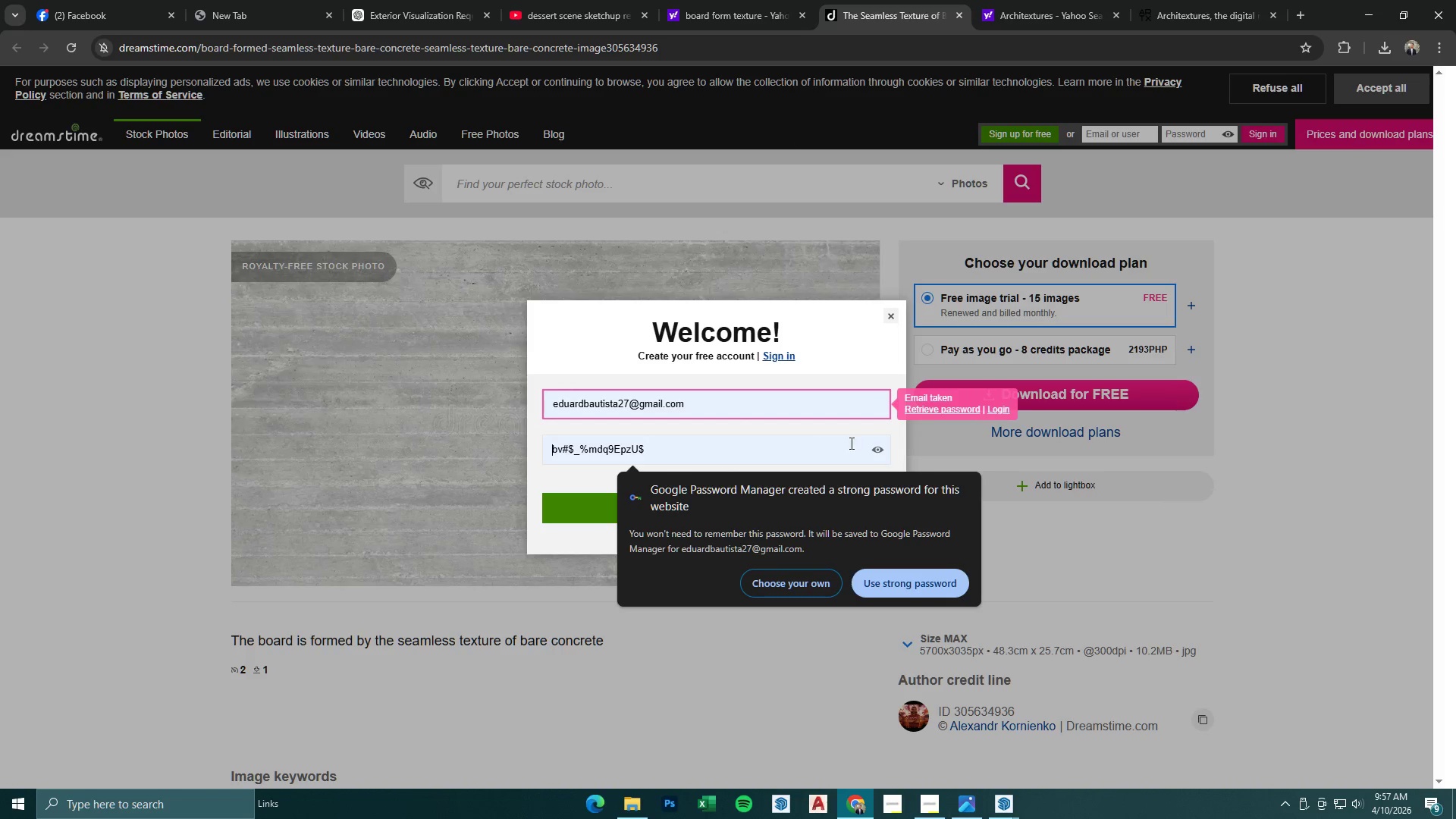 
left_click([871, 446])
 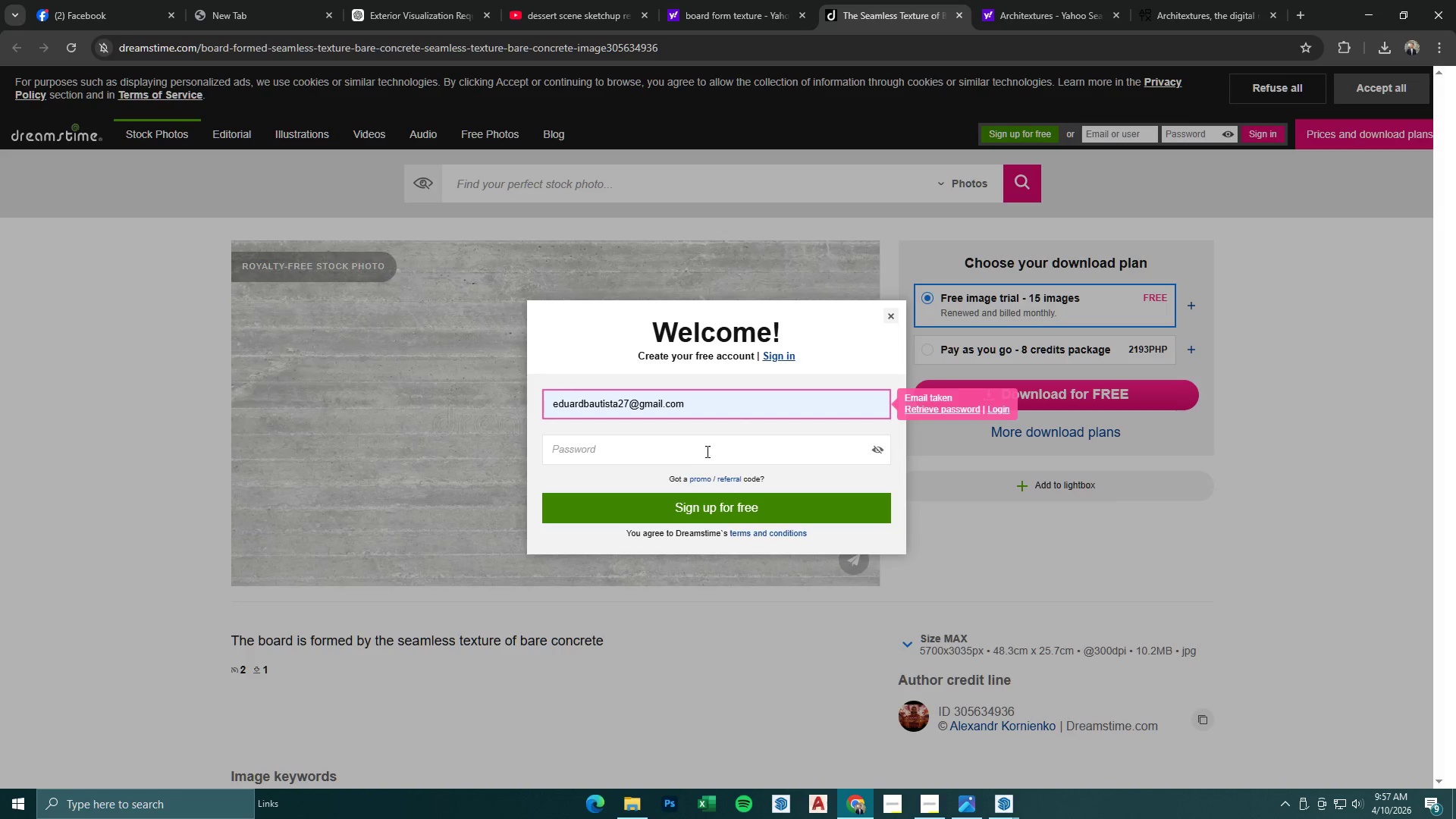 
left_click([683, 457])
 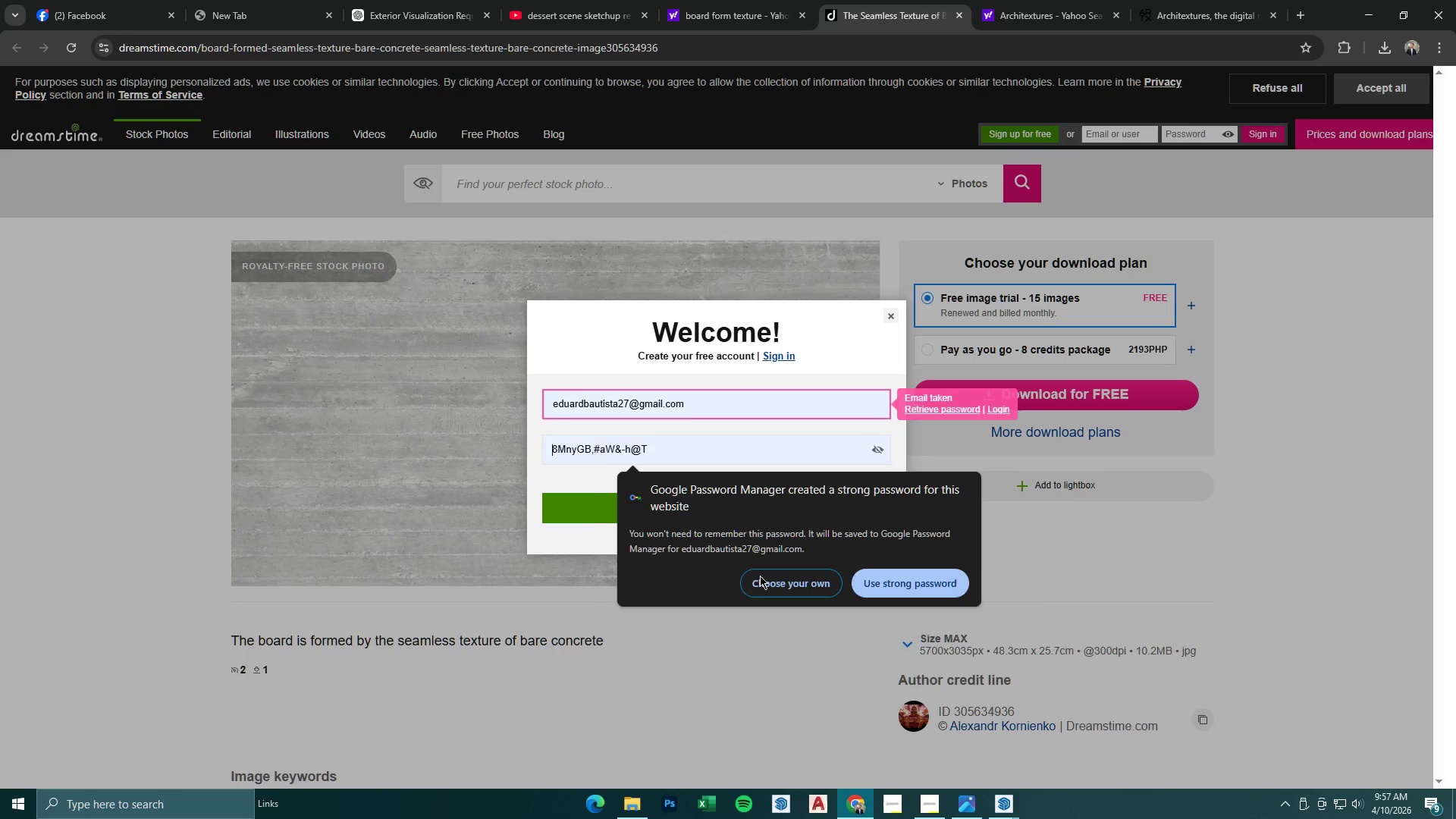 
double_click([664, 438])
 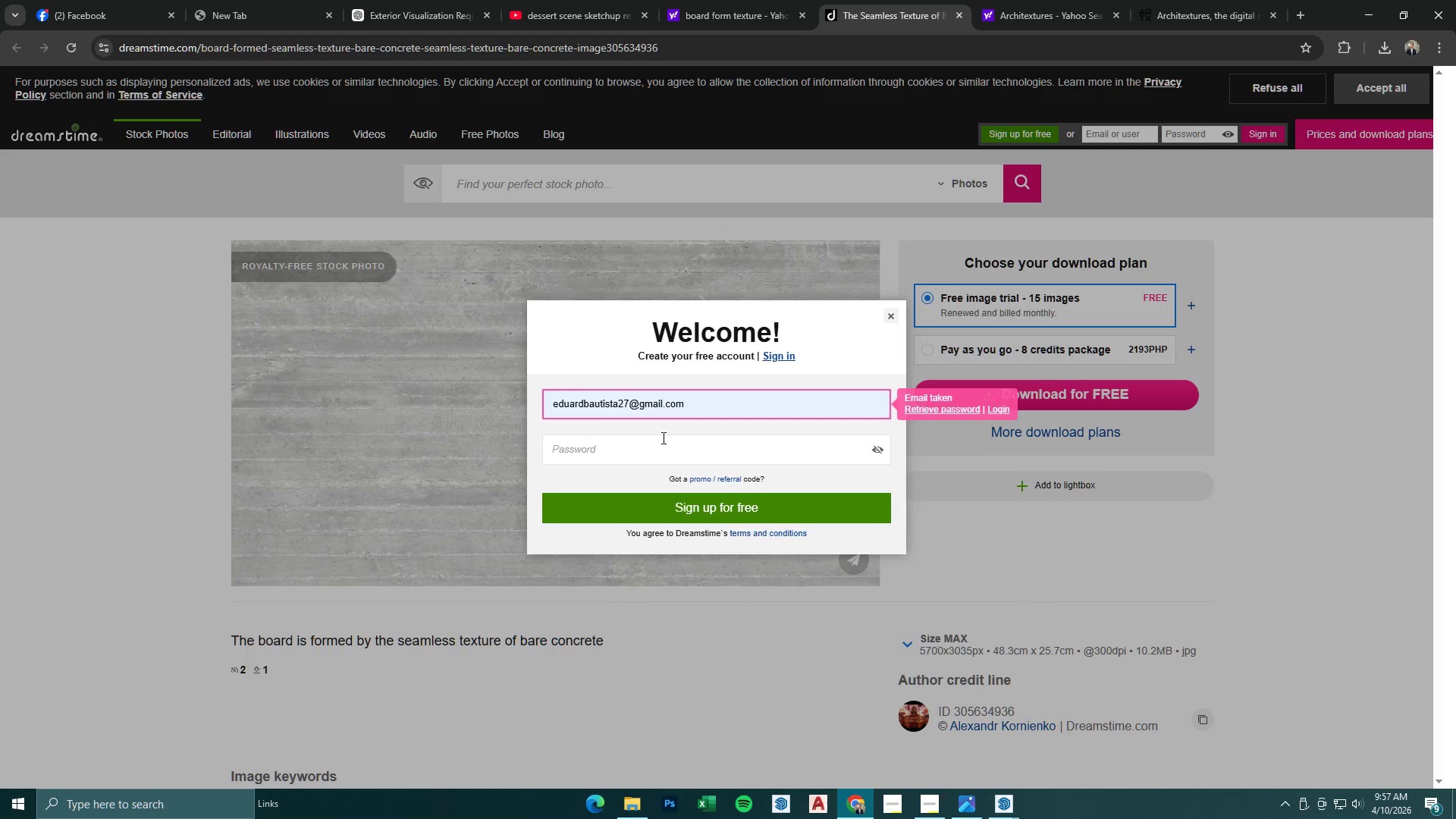 
type(eabautista27)
 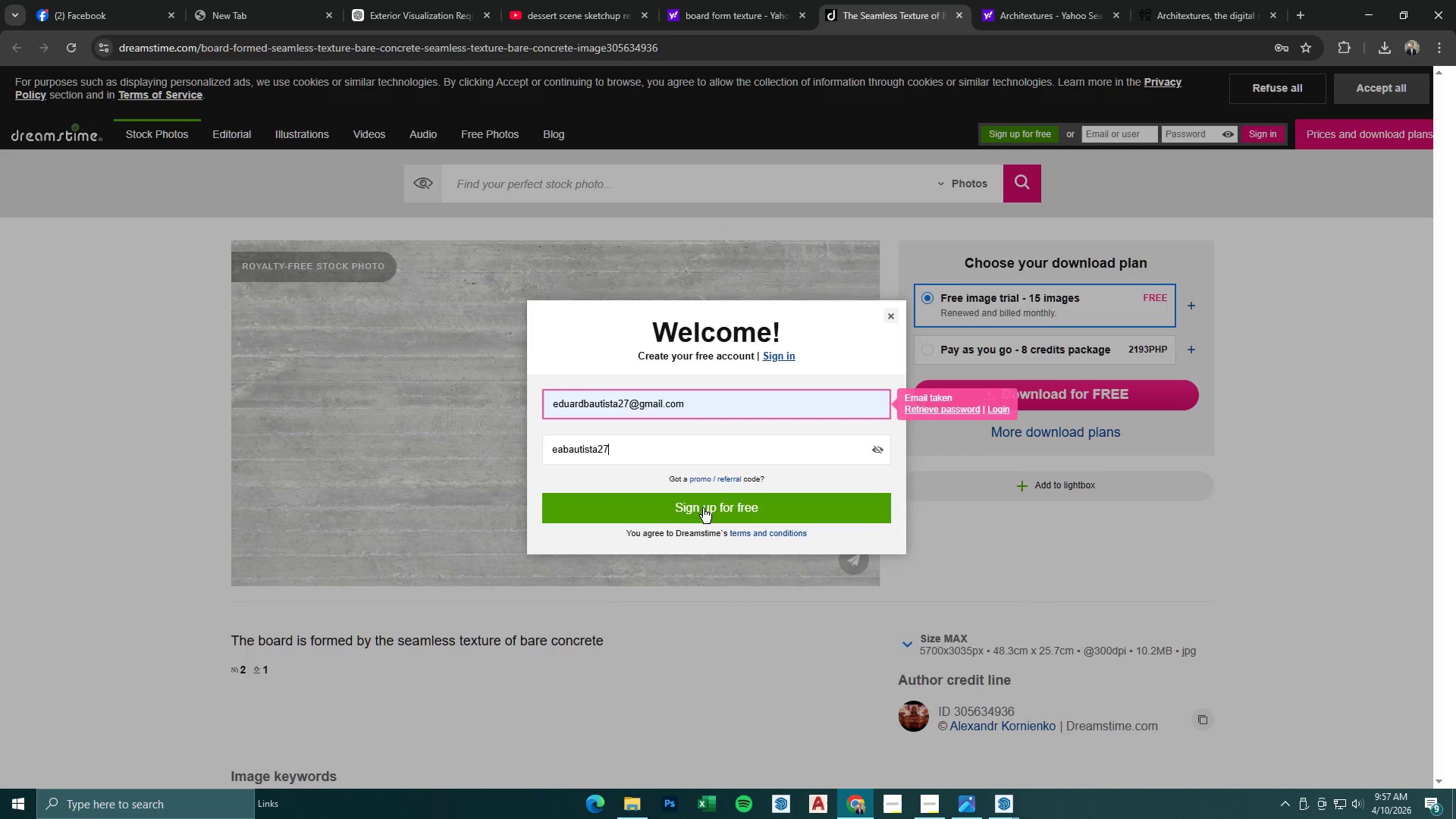 
left_click([710, 513])
 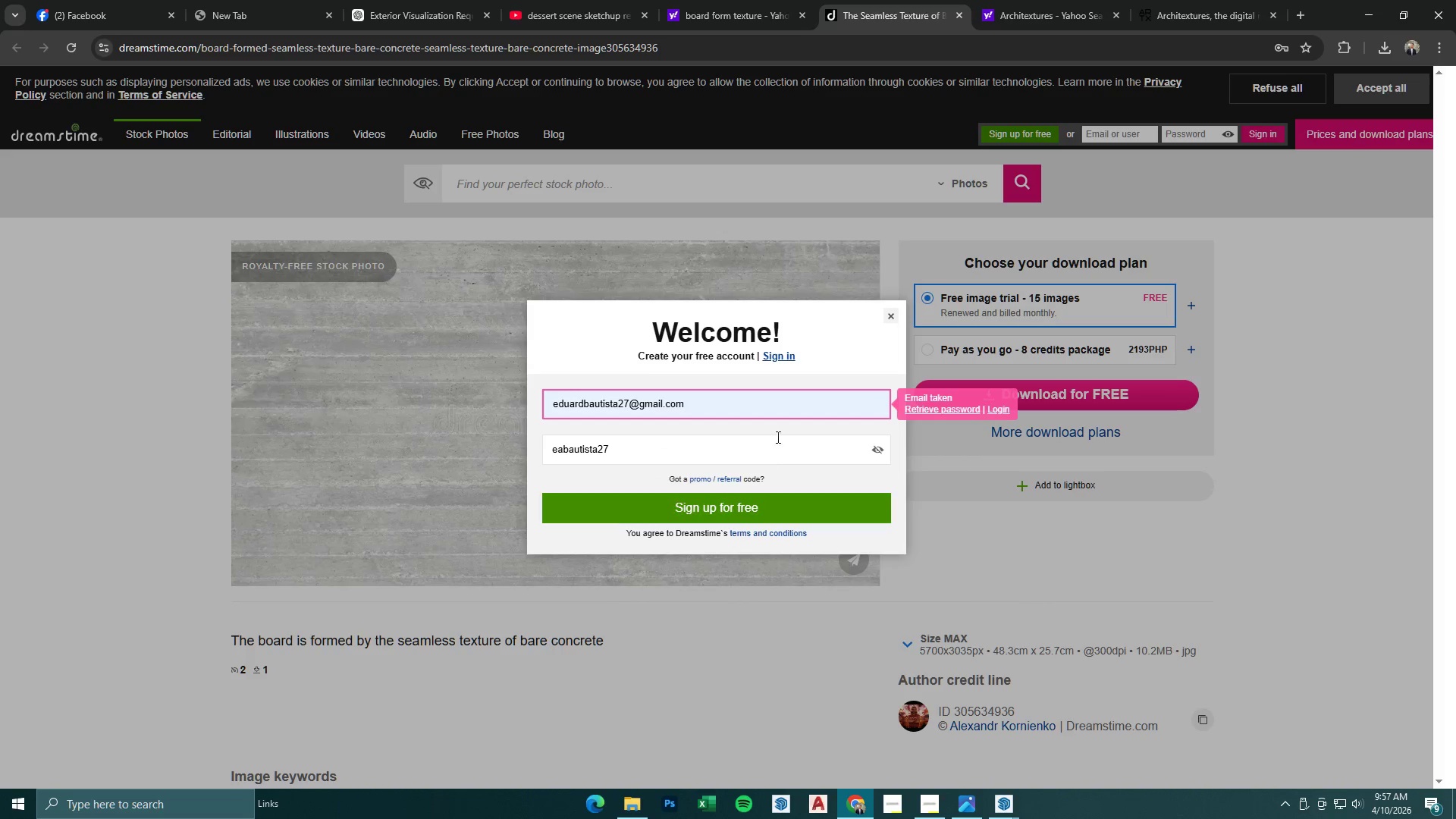 
mouse_move([811, 403])
 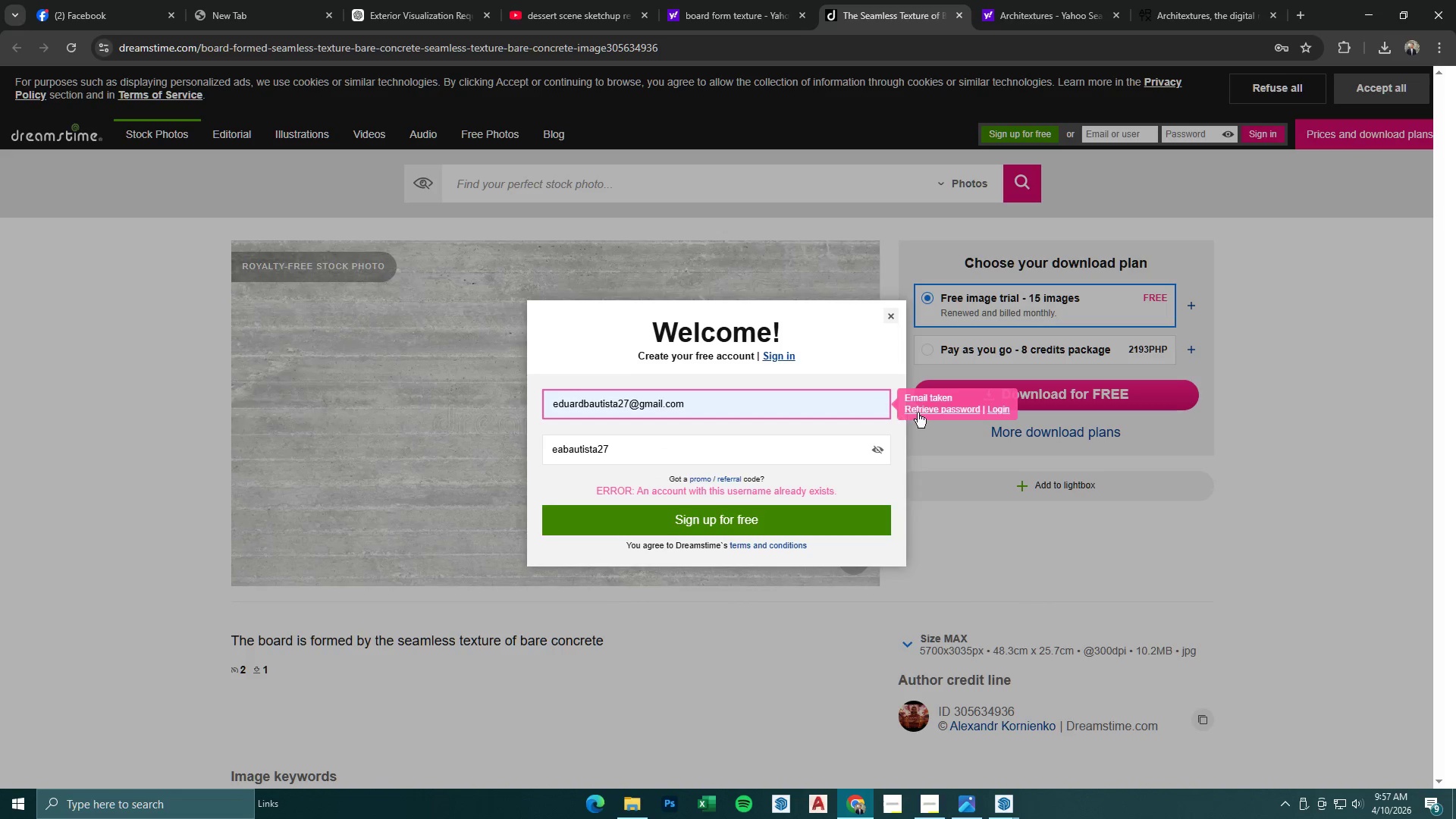 
left_click([922, 413])
 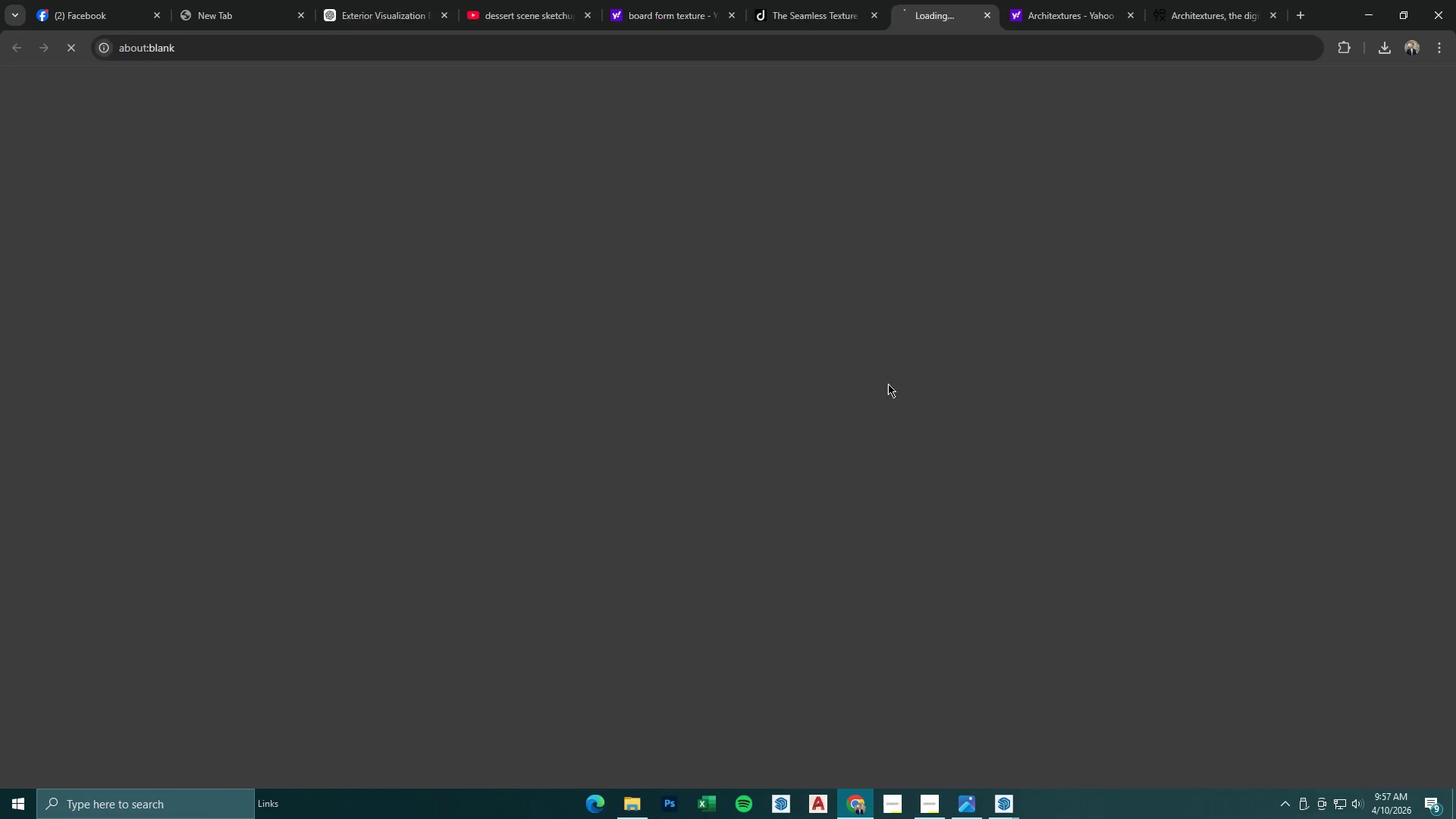 
mouse_move([822, 336])
 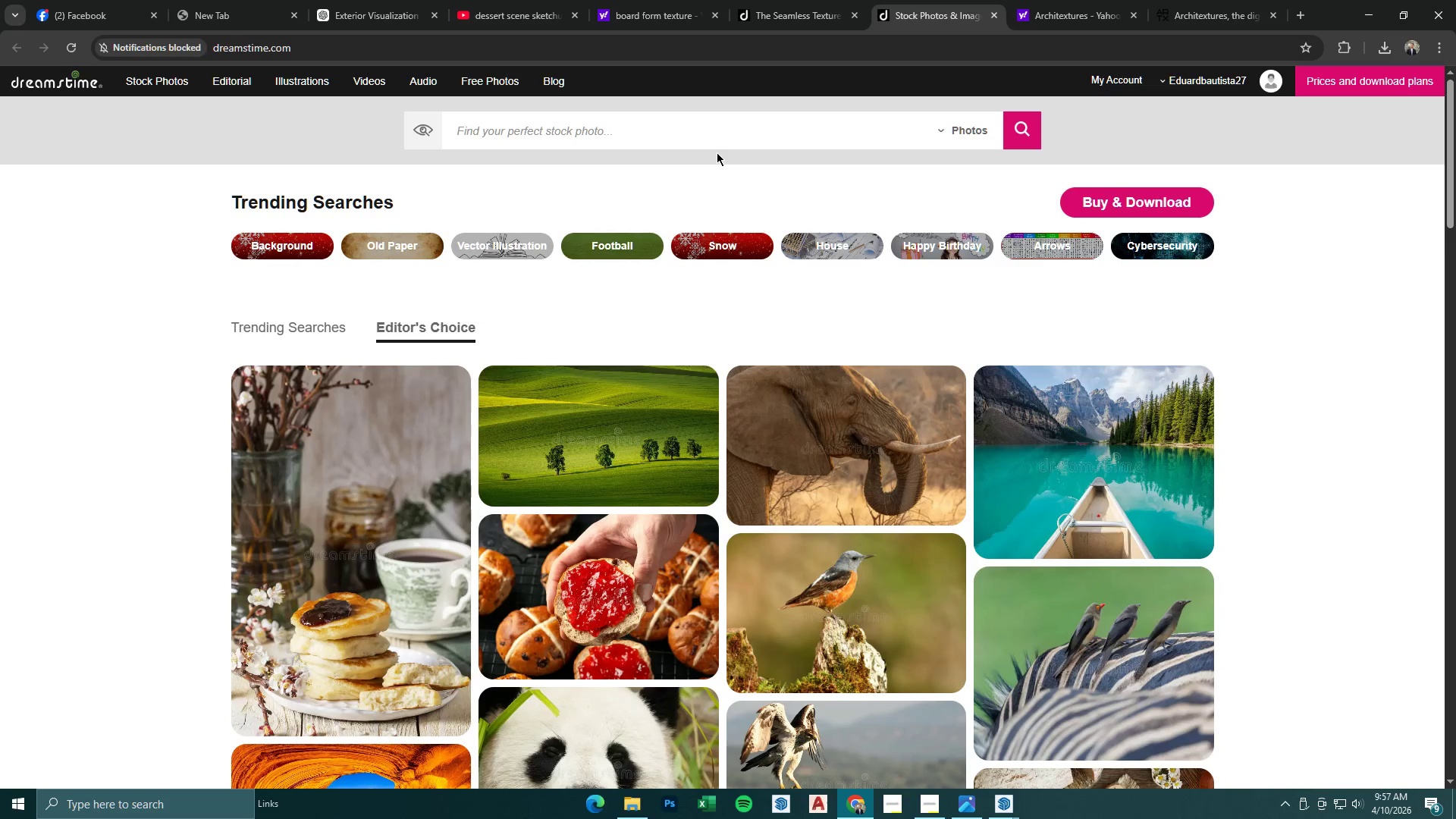 
left_click([656, 133])
 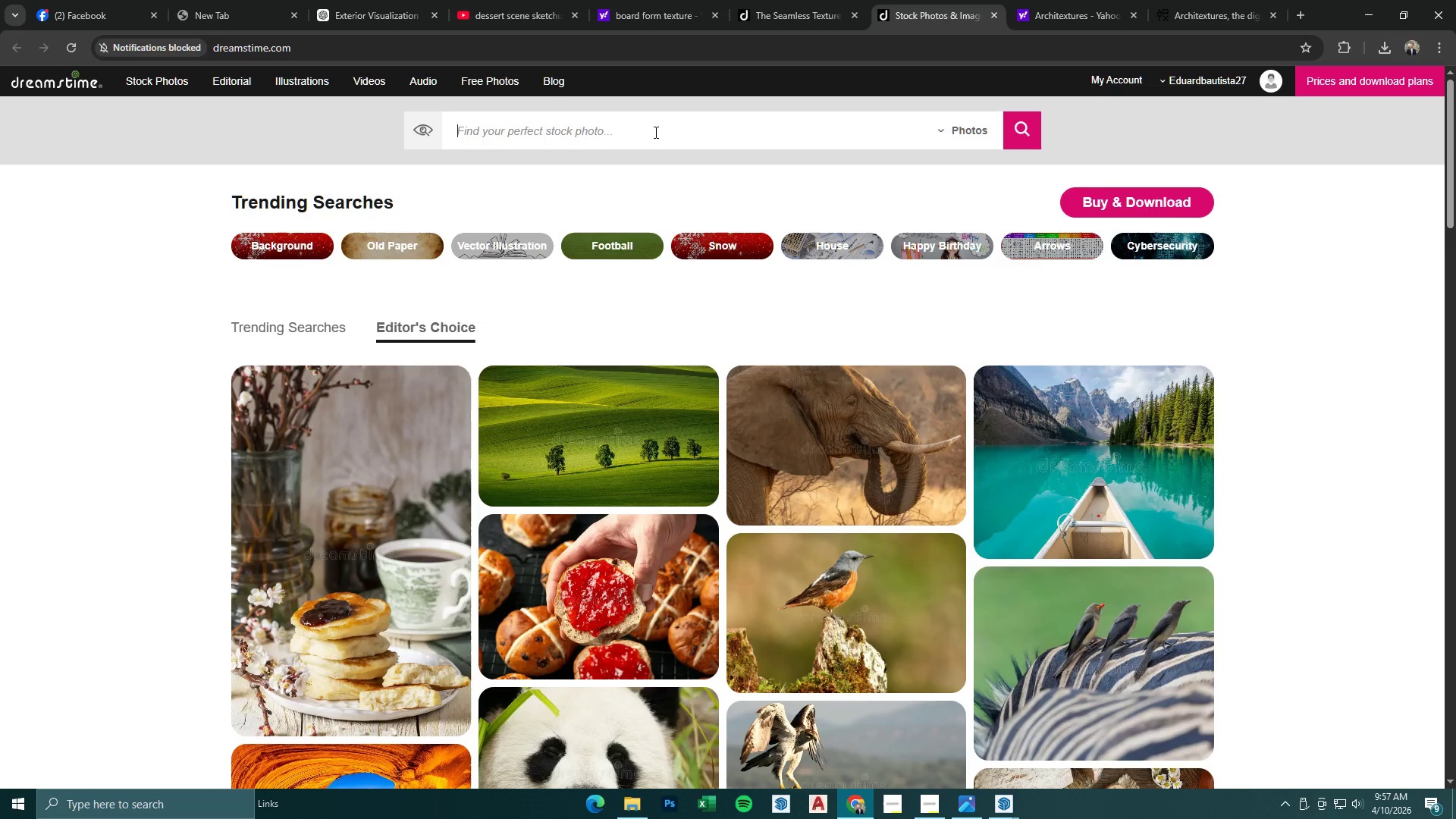 
type(boardform)
 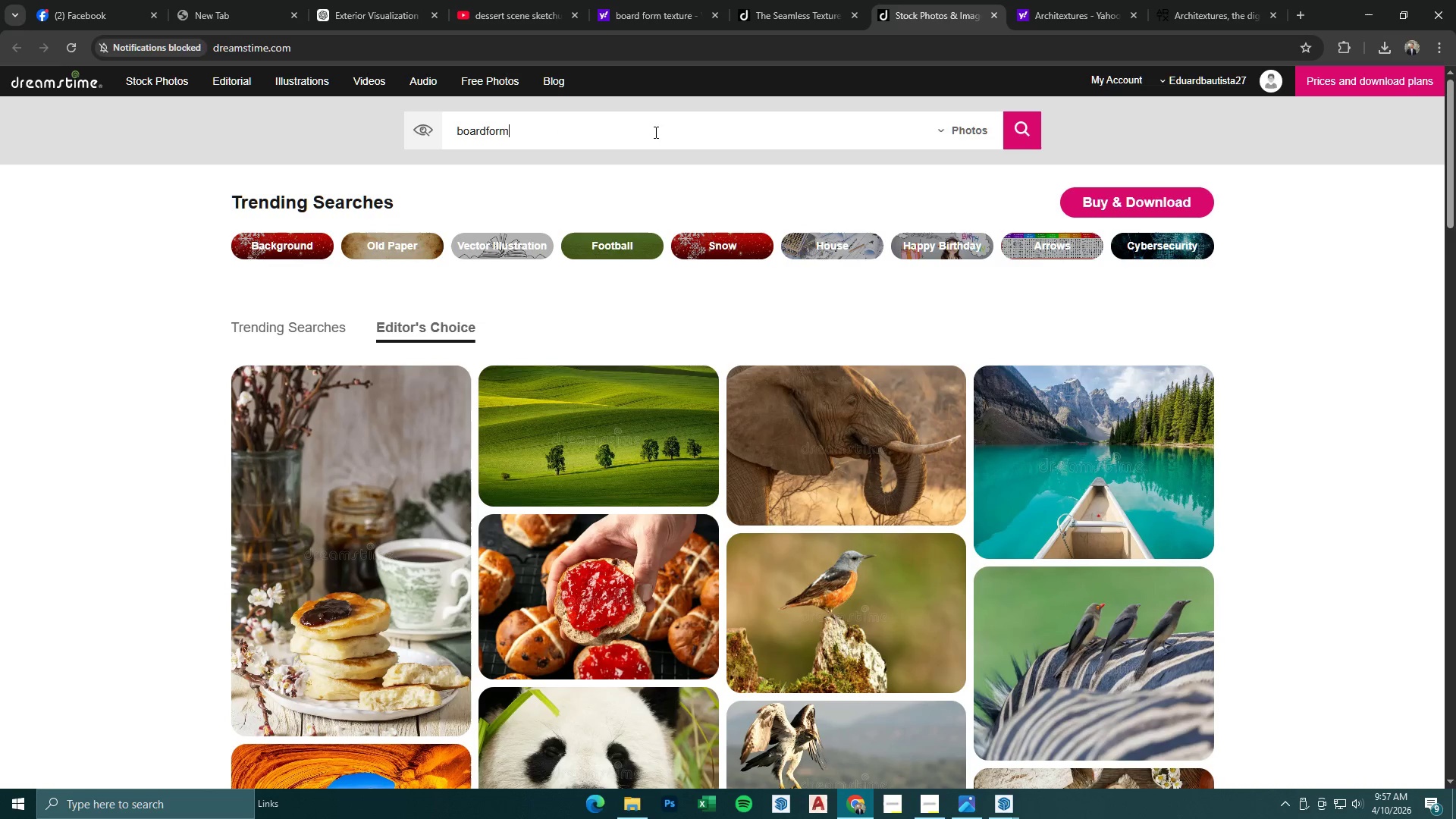 
key(Enter)
 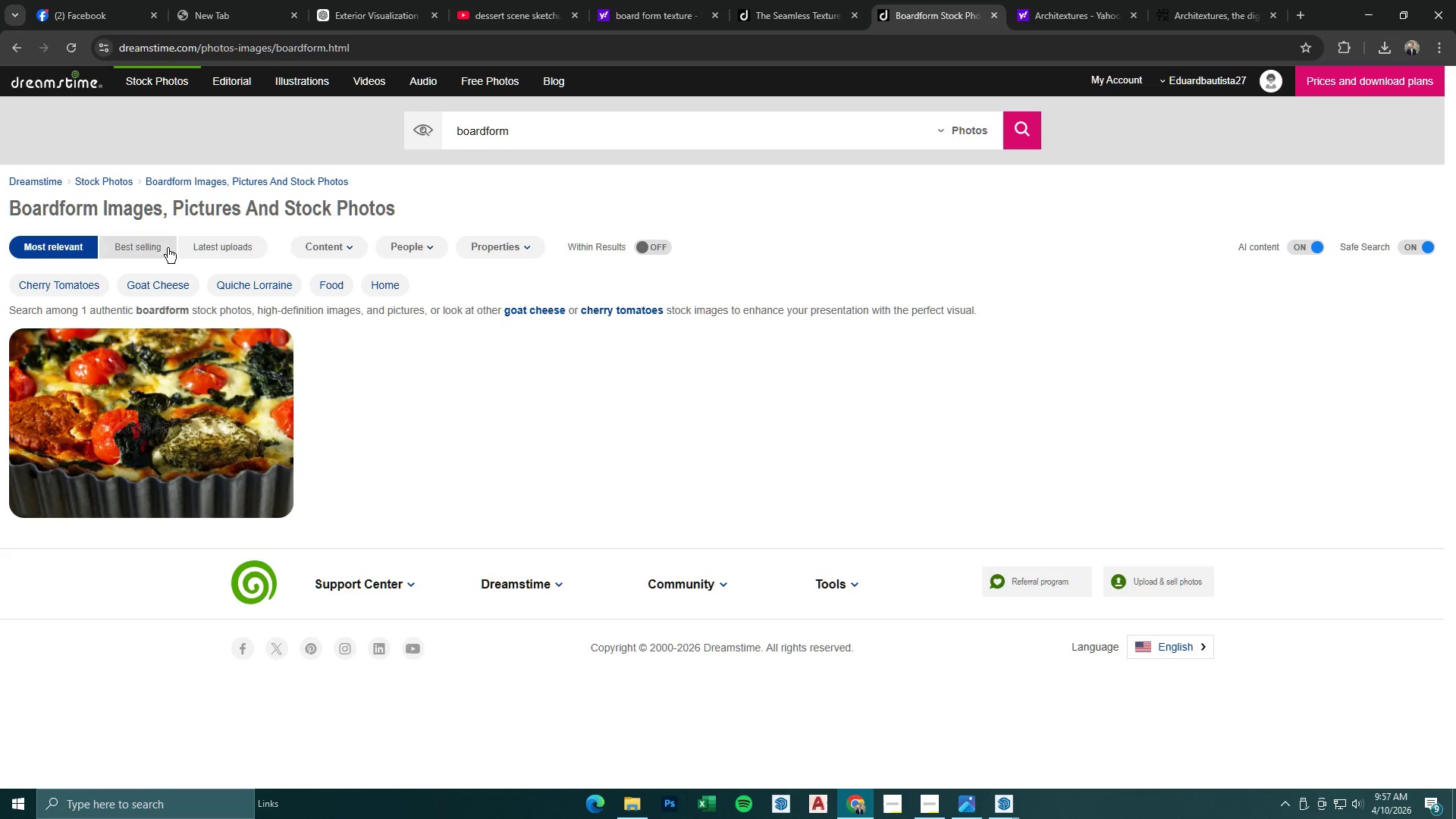 
wait(5.33)
 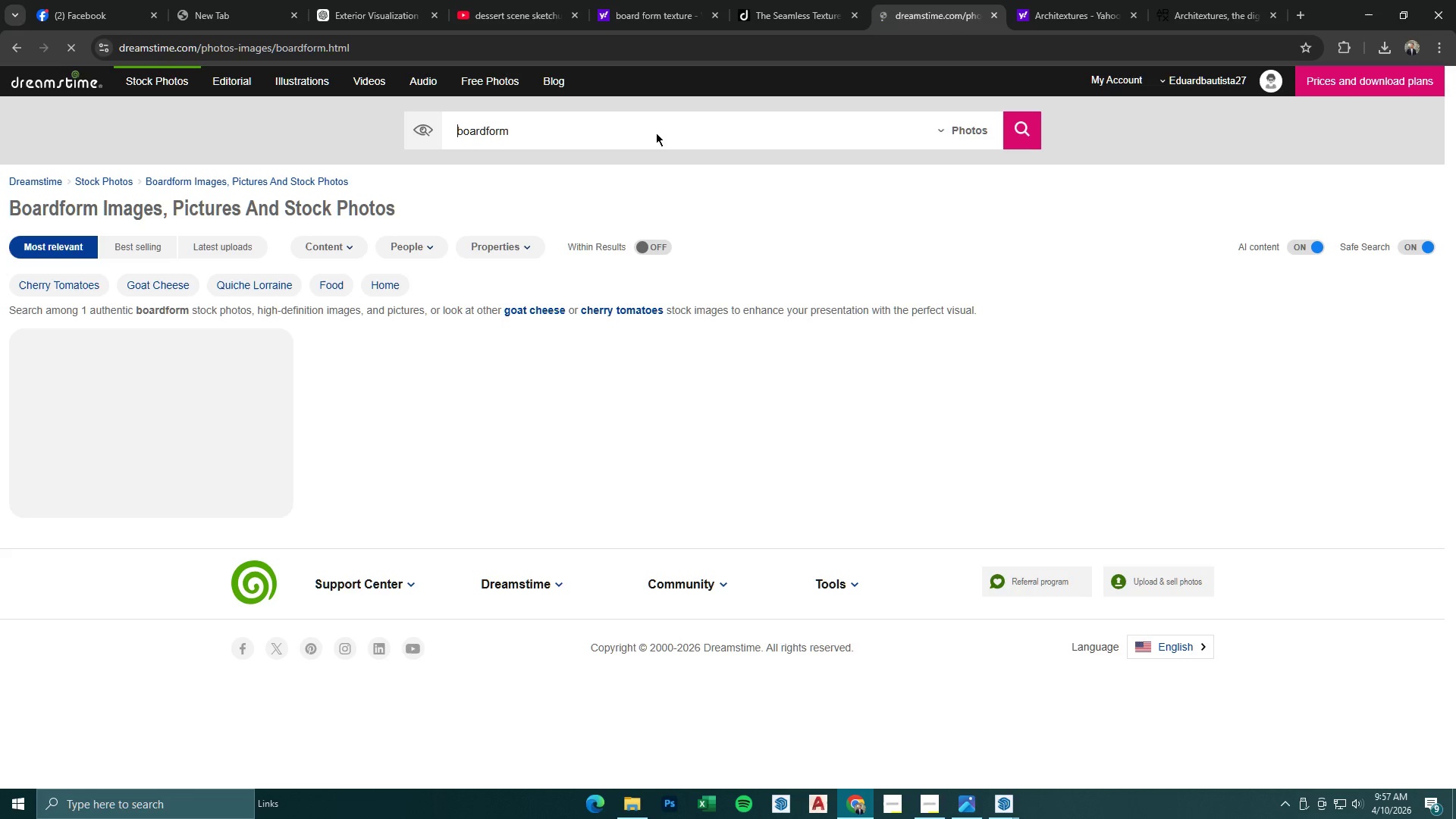 
left_click([158, 83])
 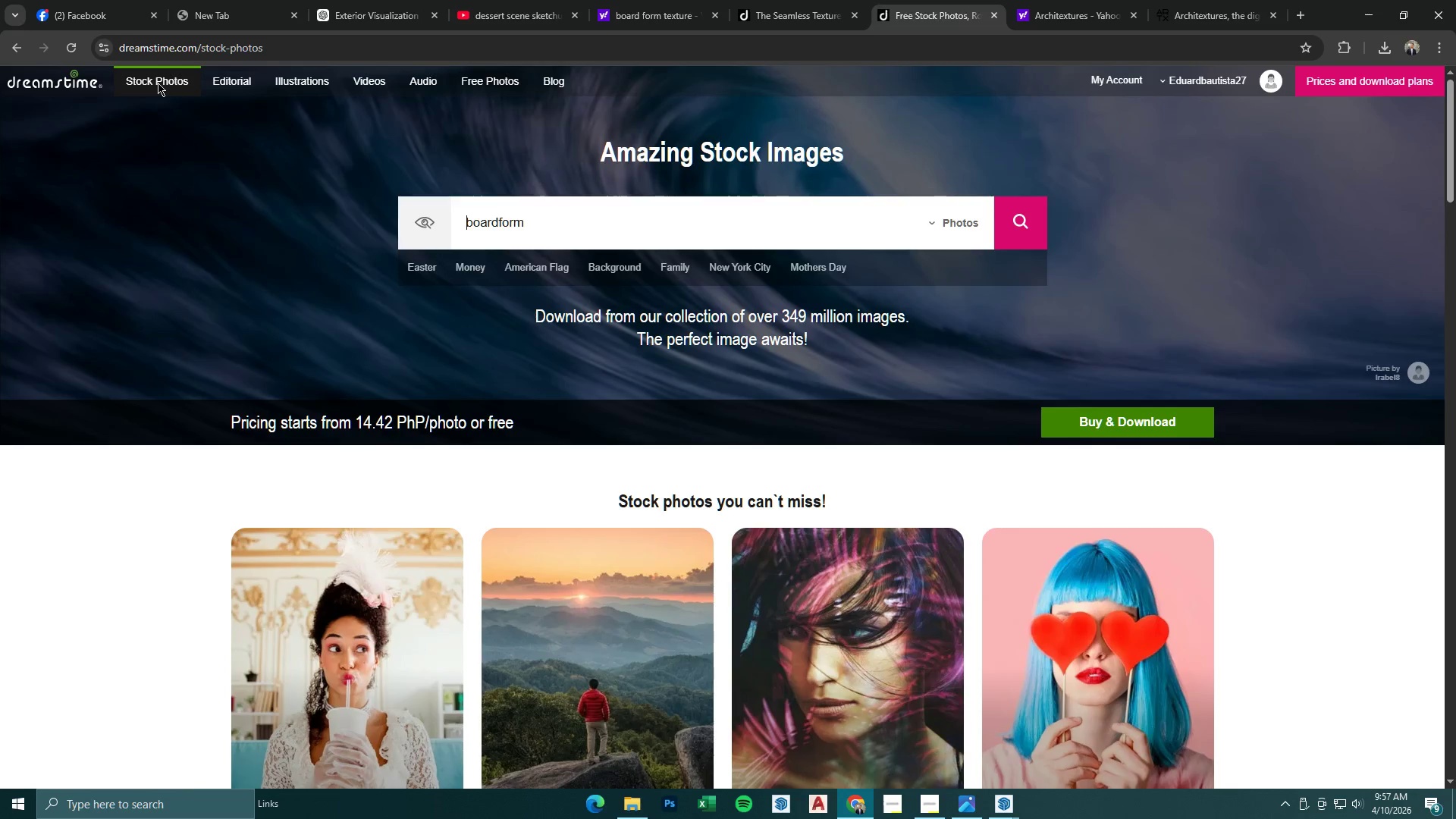 
scroll: coordinate [595, 367], scroll_direction: up, amount: 2.0
 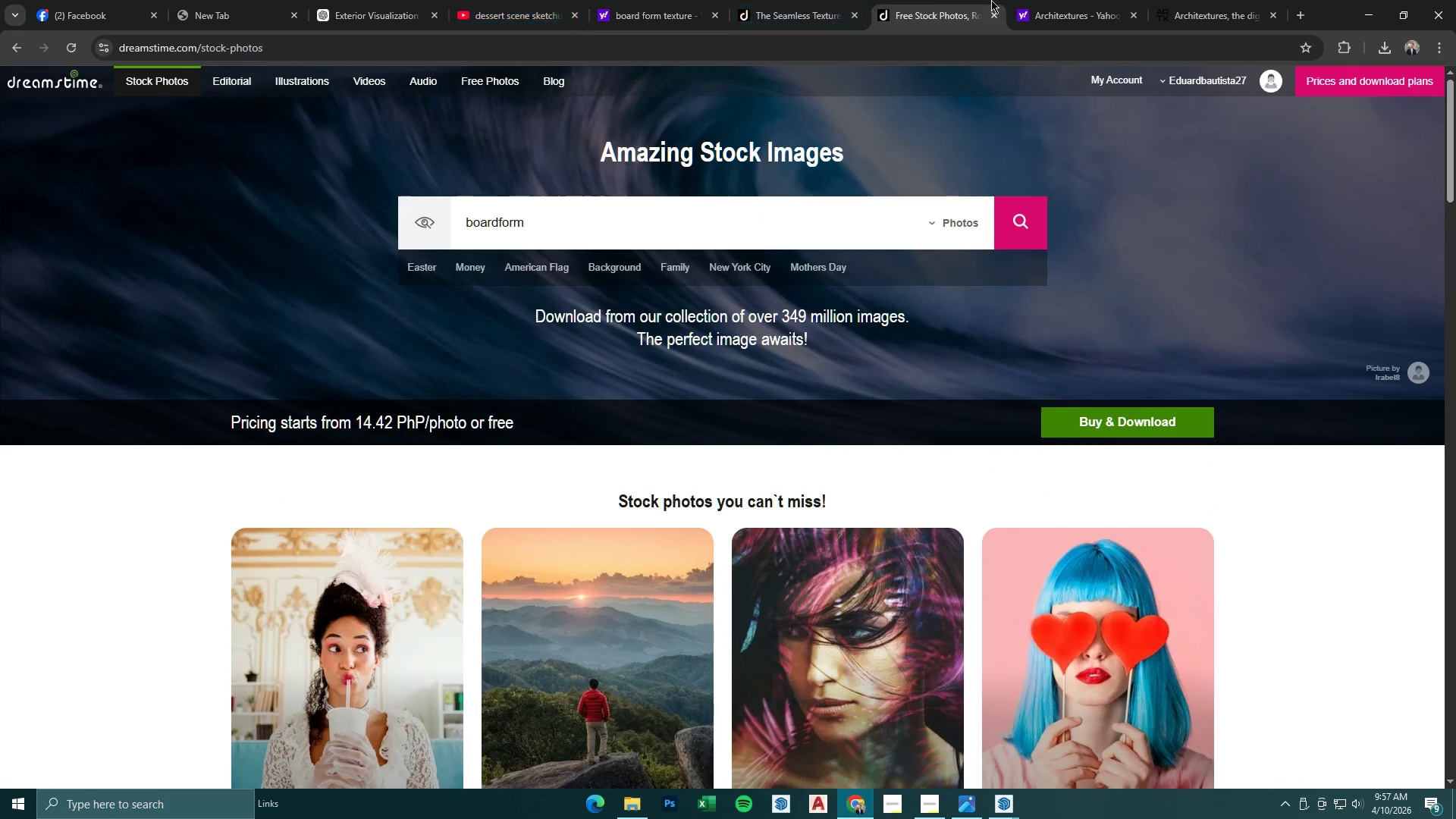 
left_click([1059, 5])
 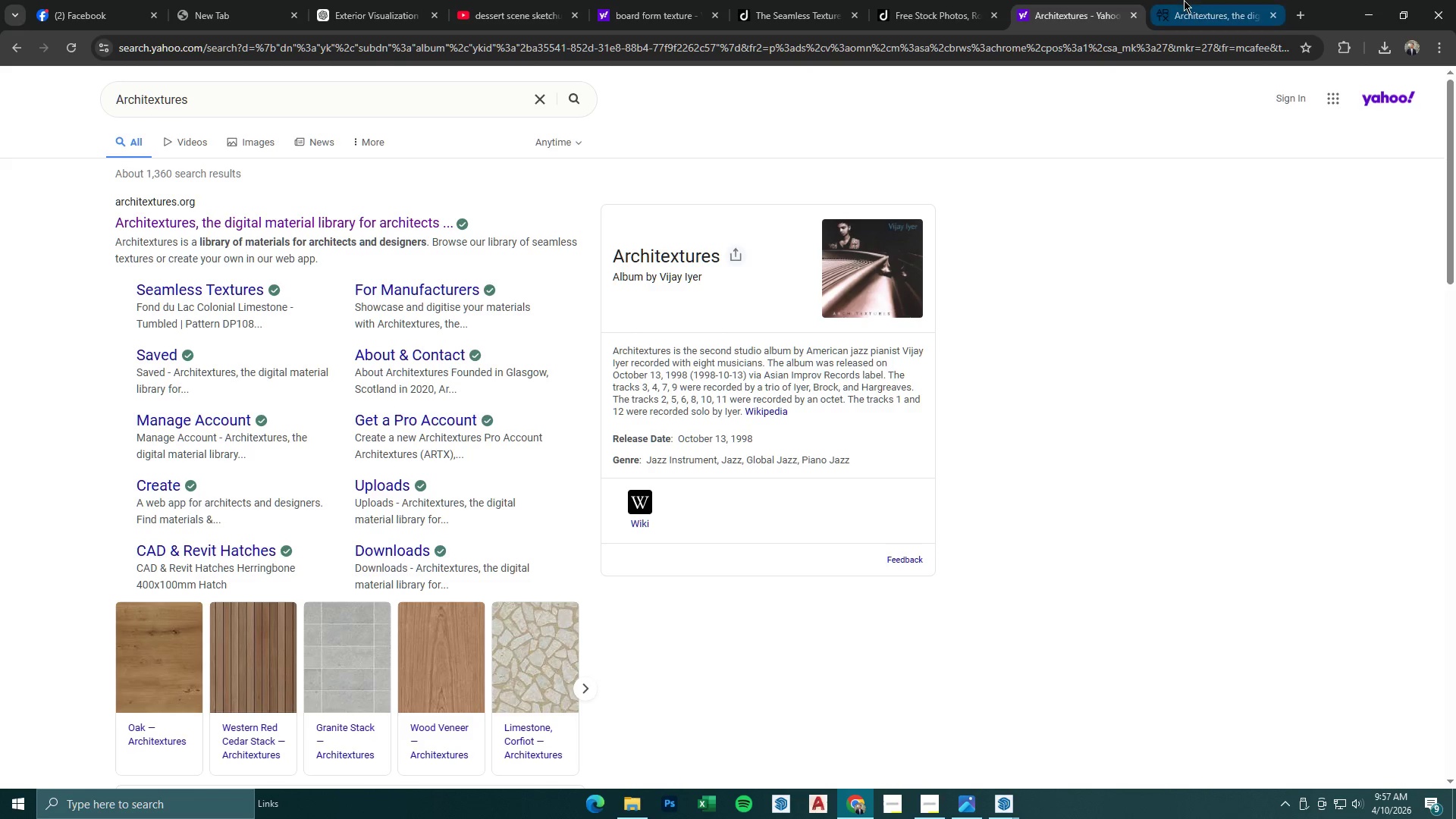 
left_click([833, 0])
 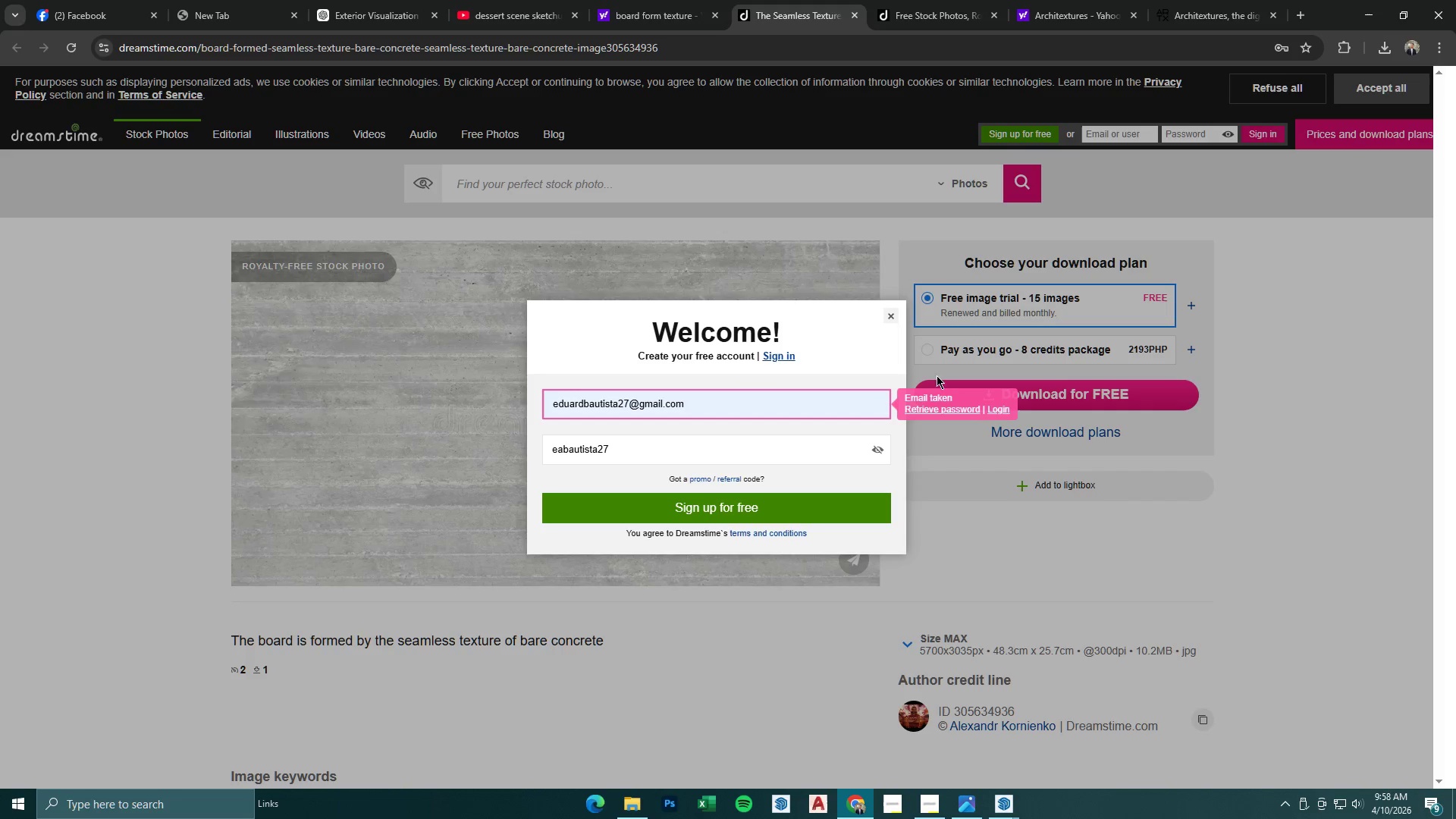 
left_click([897, 315])
 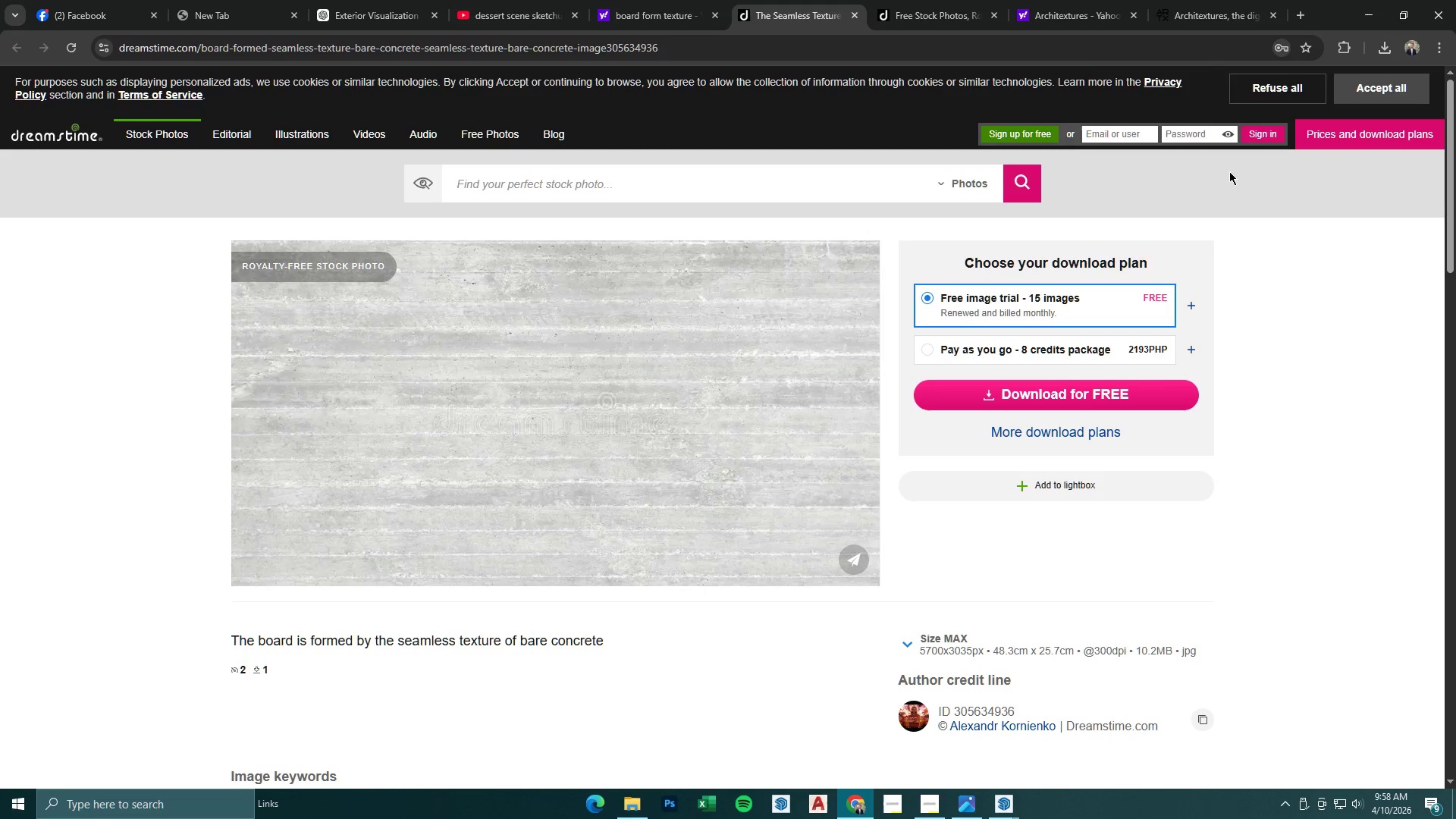 
left_click([735, 429])
 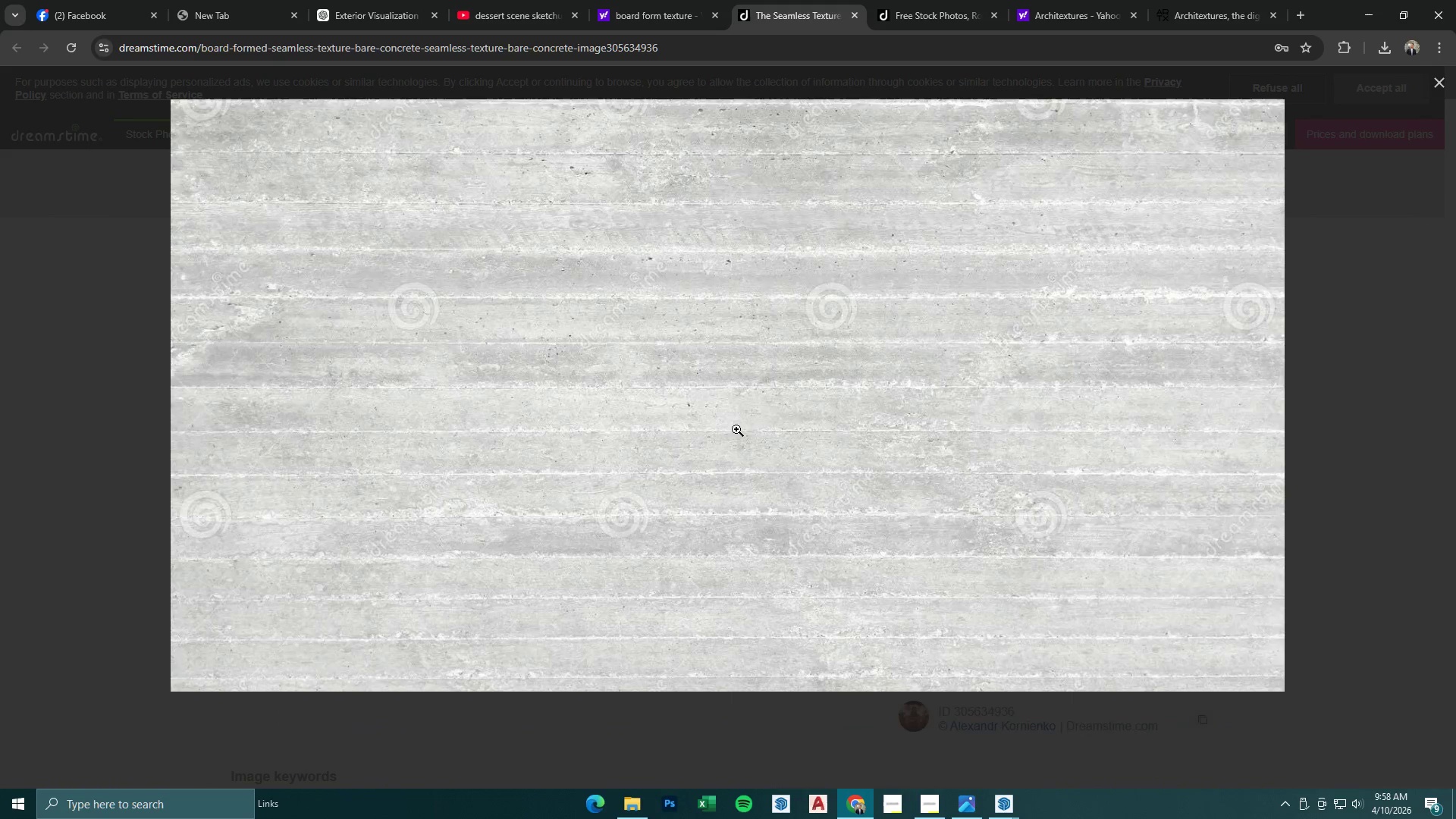 
left_click([1351, 473])
 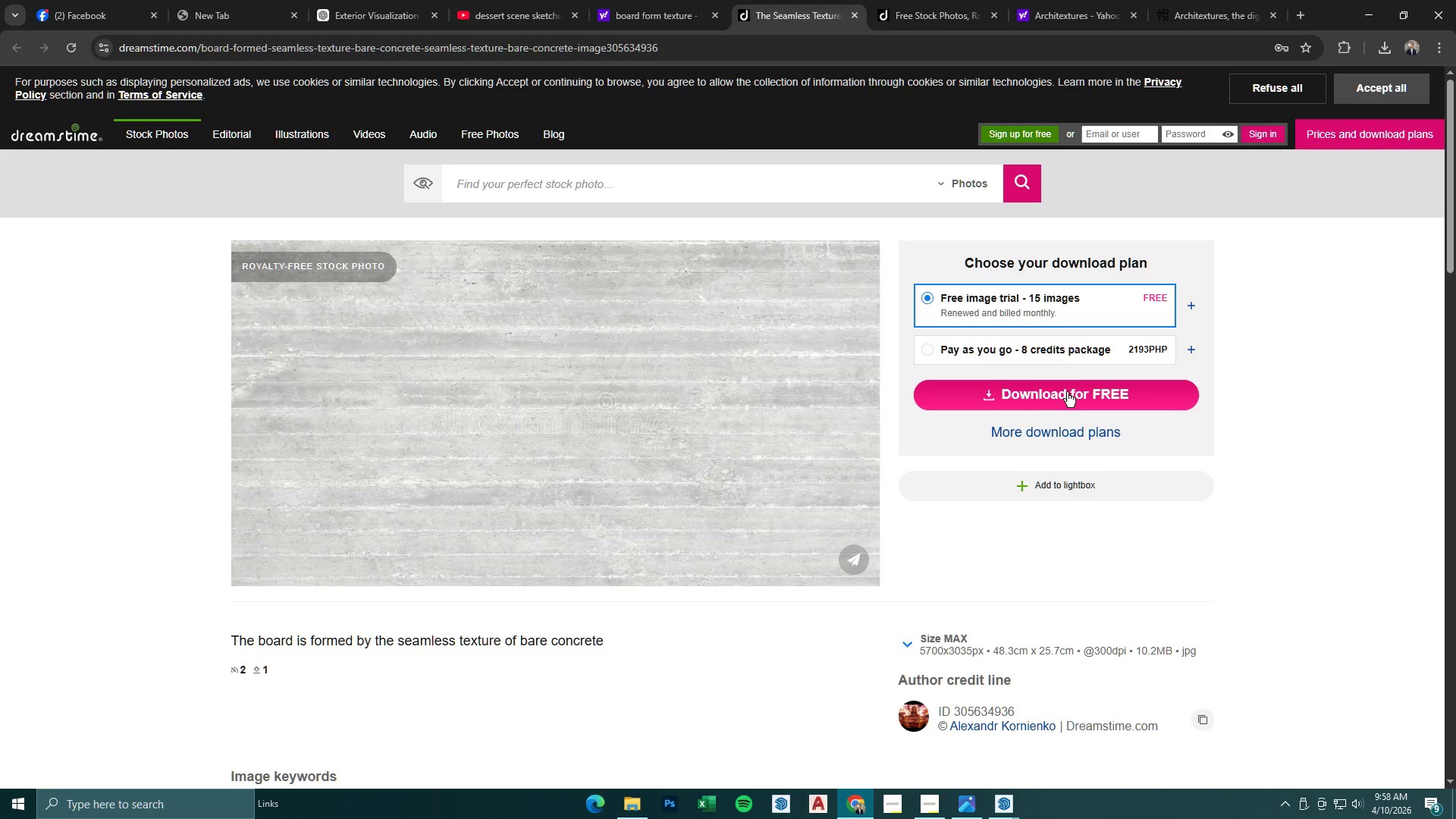 
scroll: coordinate [542, 327], scroll_direction: up, amount: 6.0
 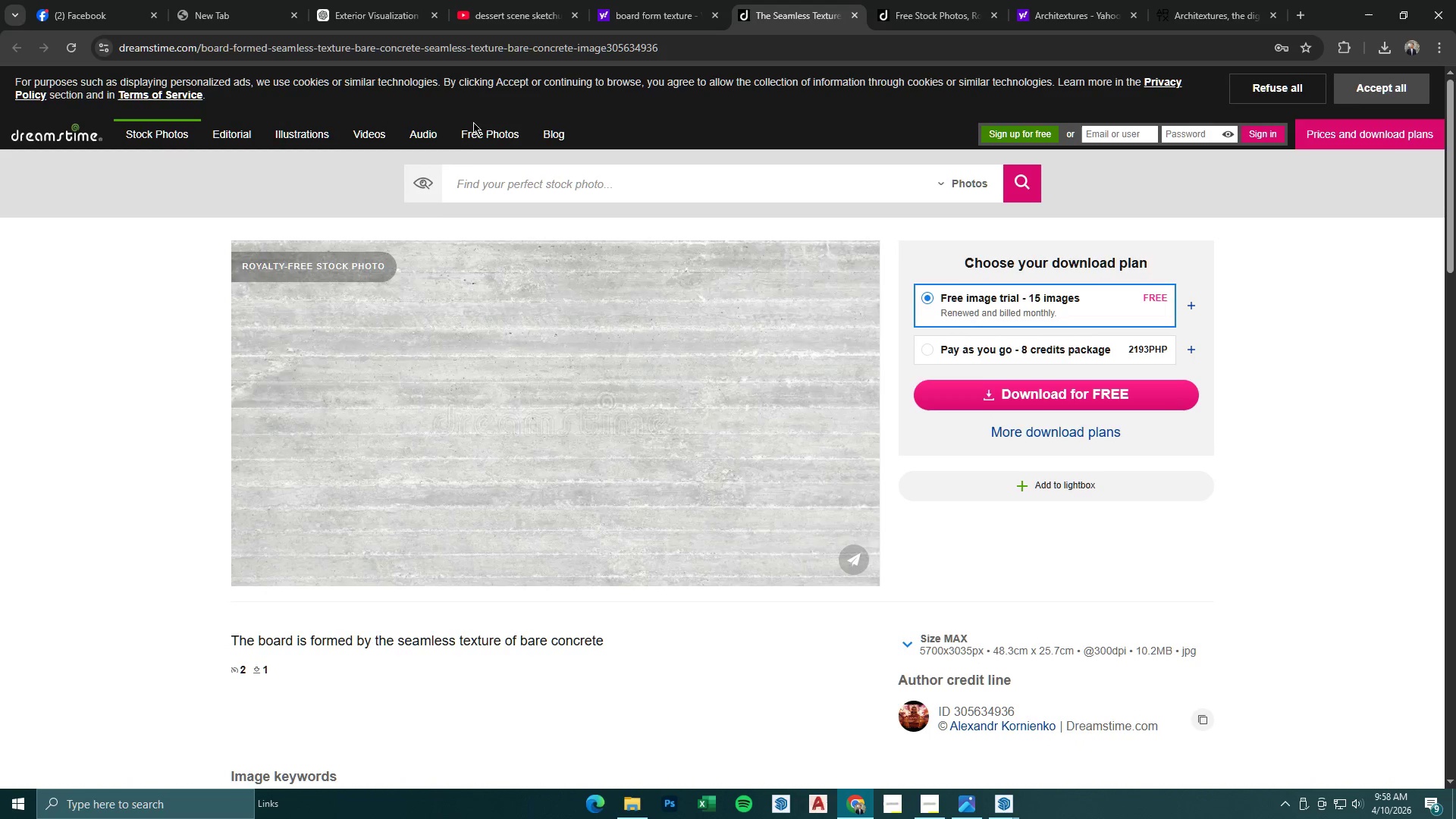 
scroll: coordinate [474, 268], scroll_direction: down, amount: 4.0
 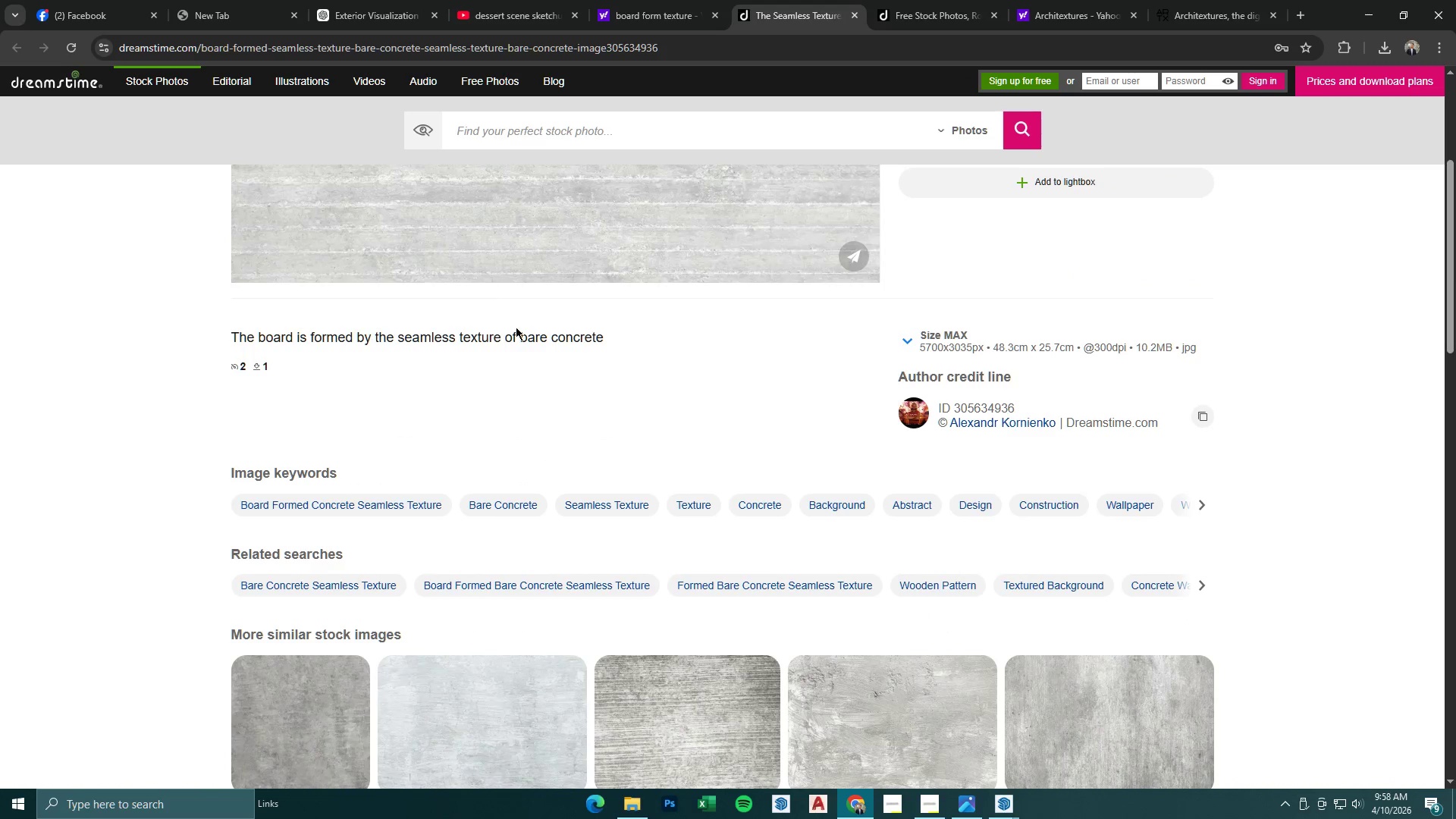 
scroll: coordinate [523, 344], scroll_direction: up, amount: 10.0
 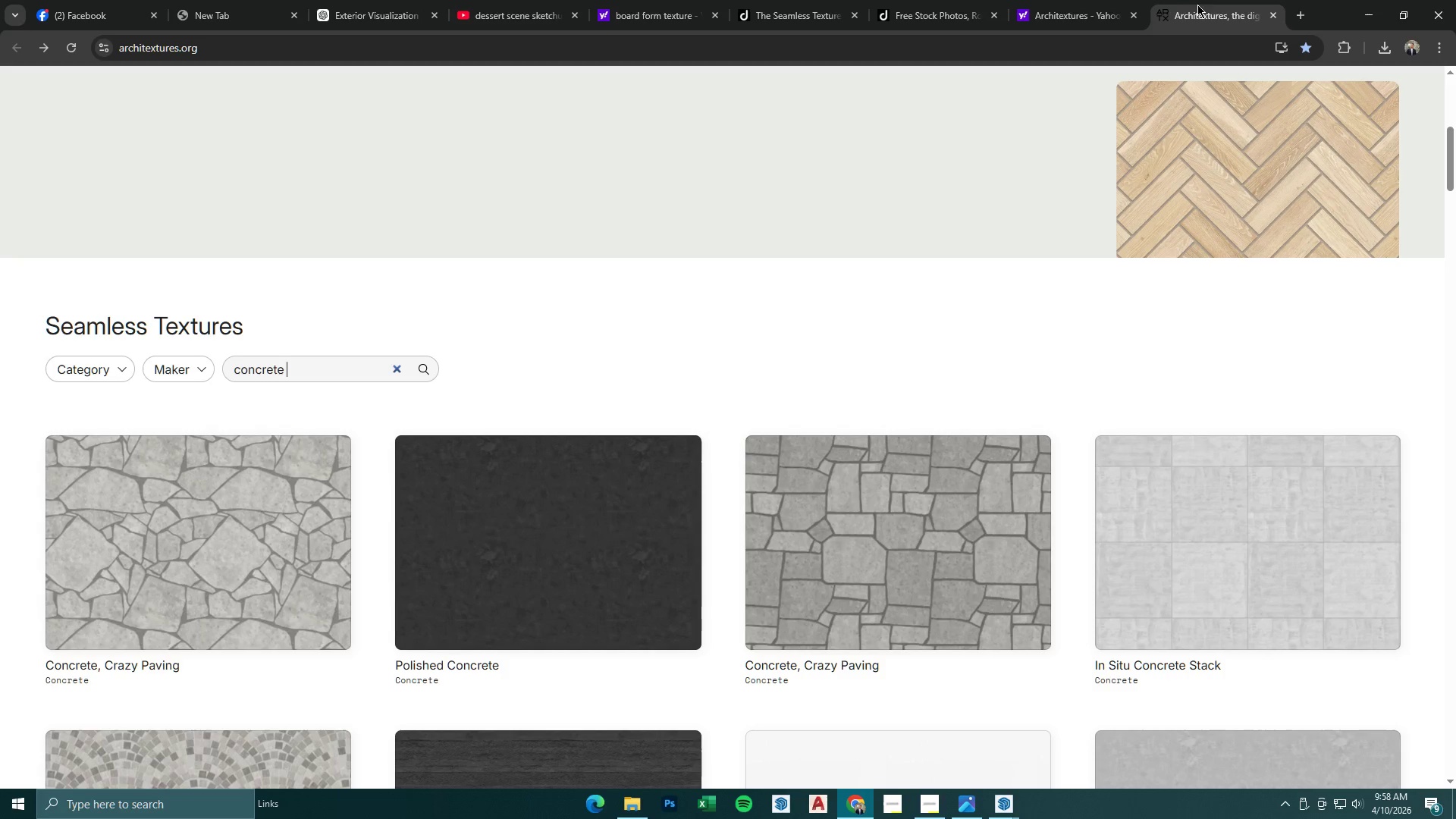 
double_click([1110, 0])
 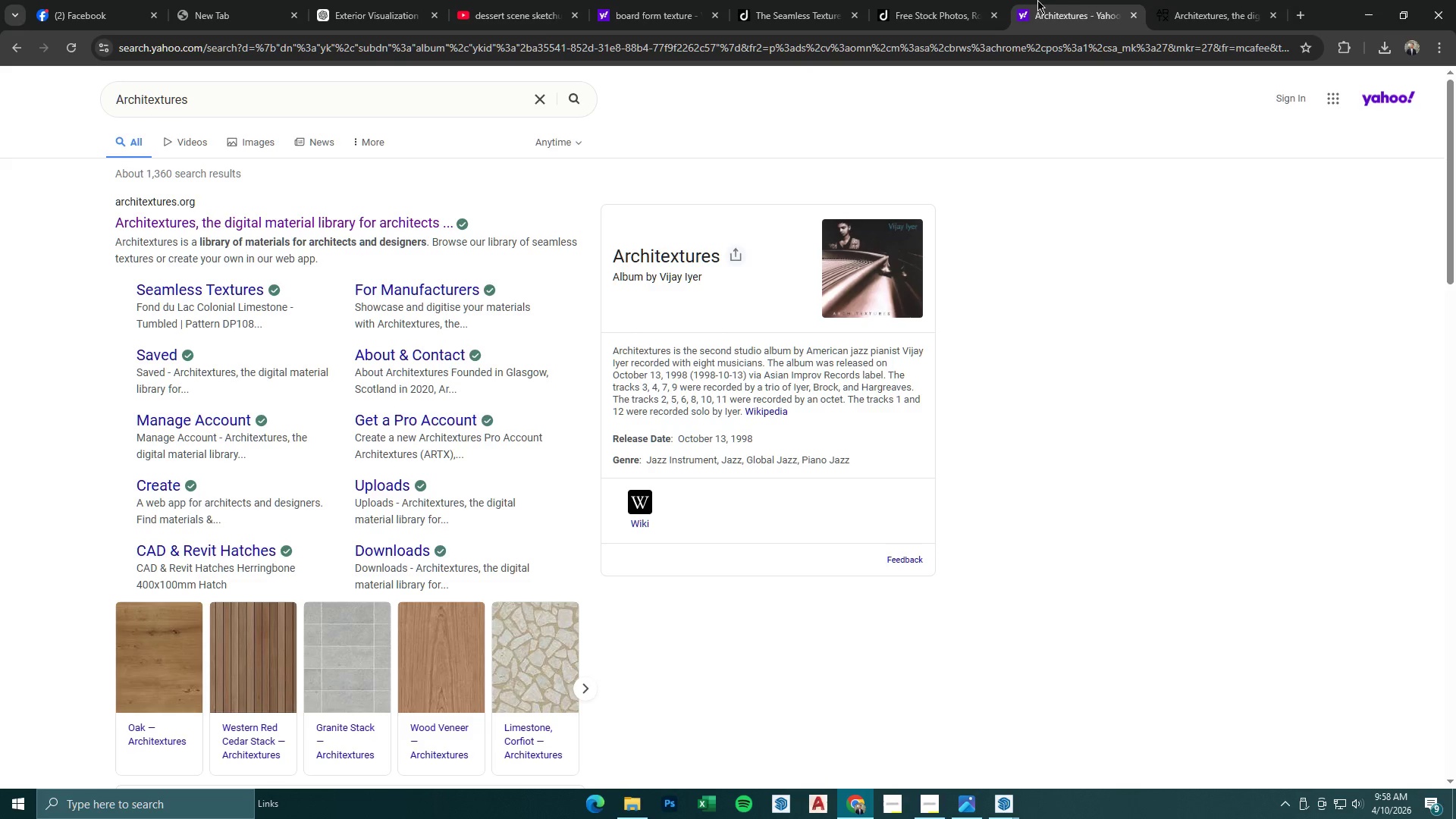 
left_click([944, 0])
 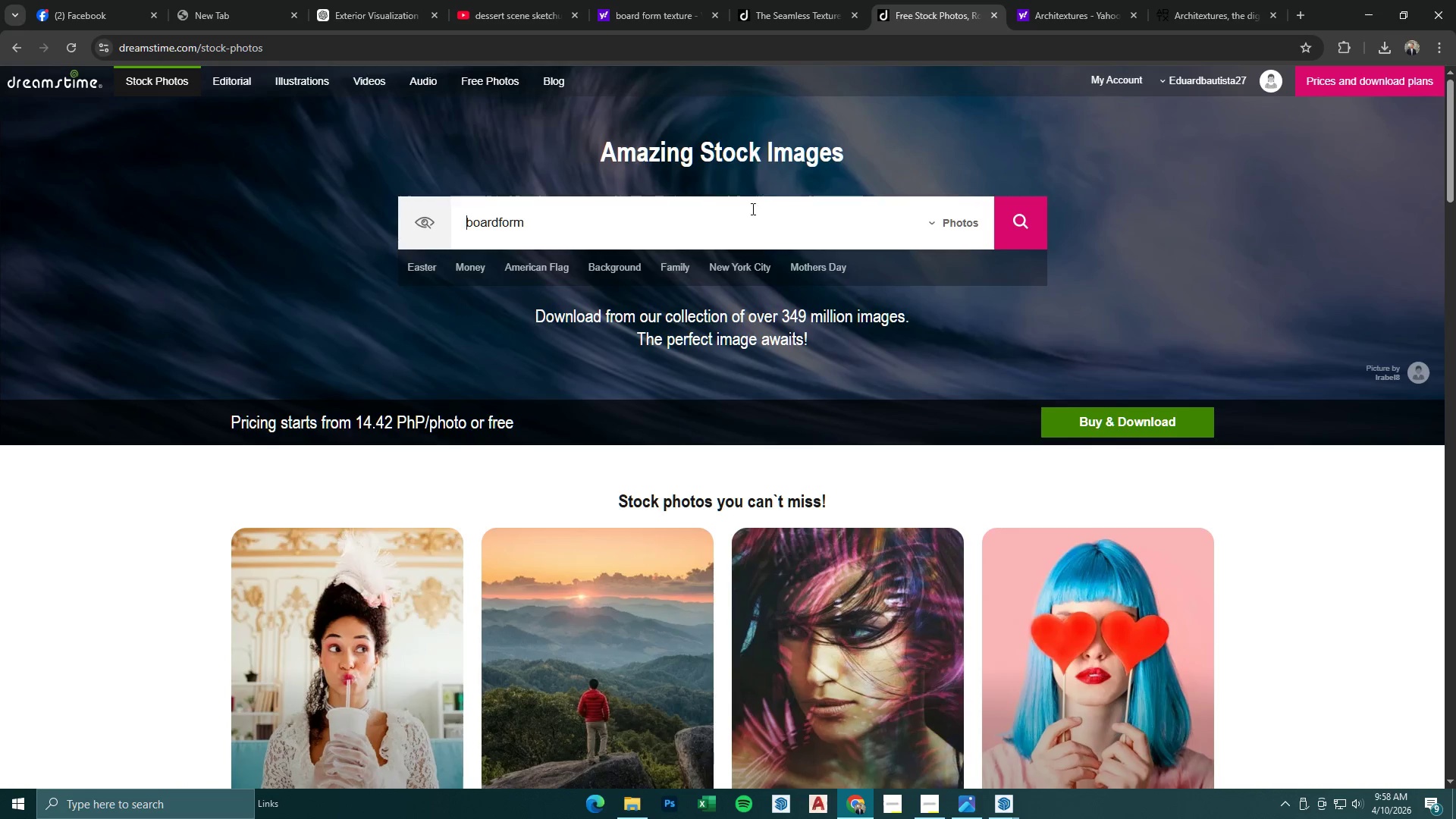 
left_click([498, 221])
 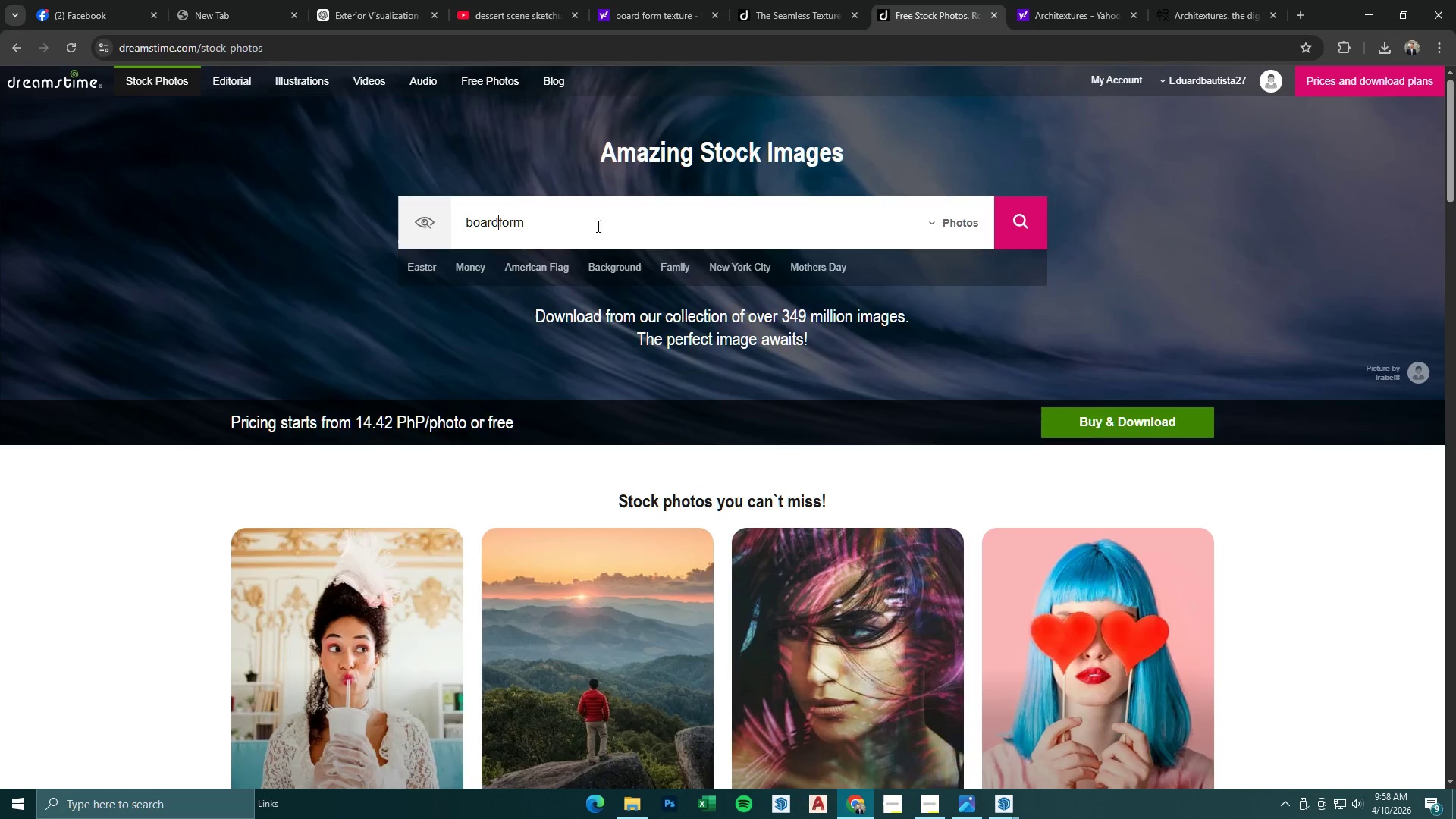 
key(Space)
 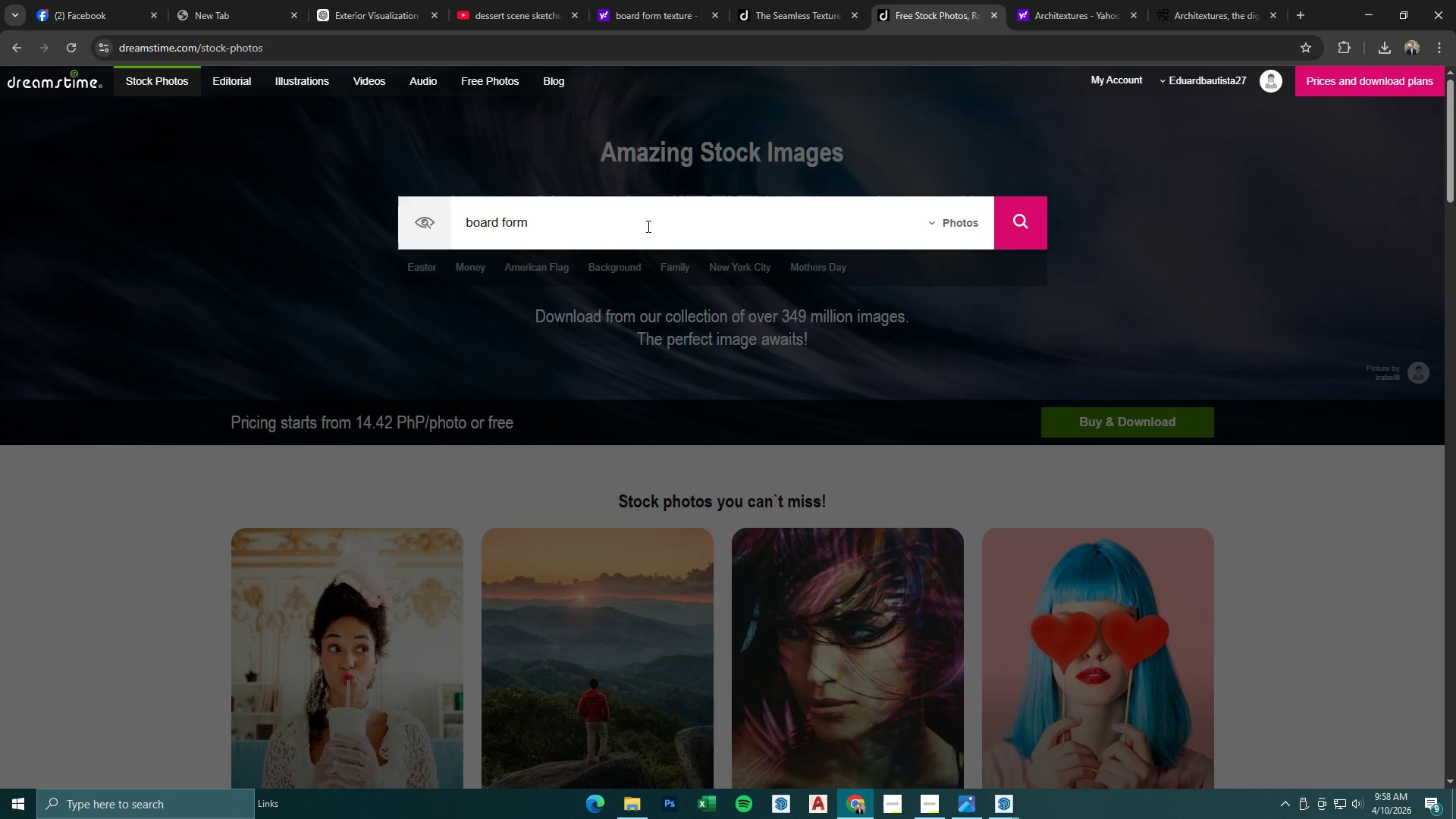 
key(Enter)
 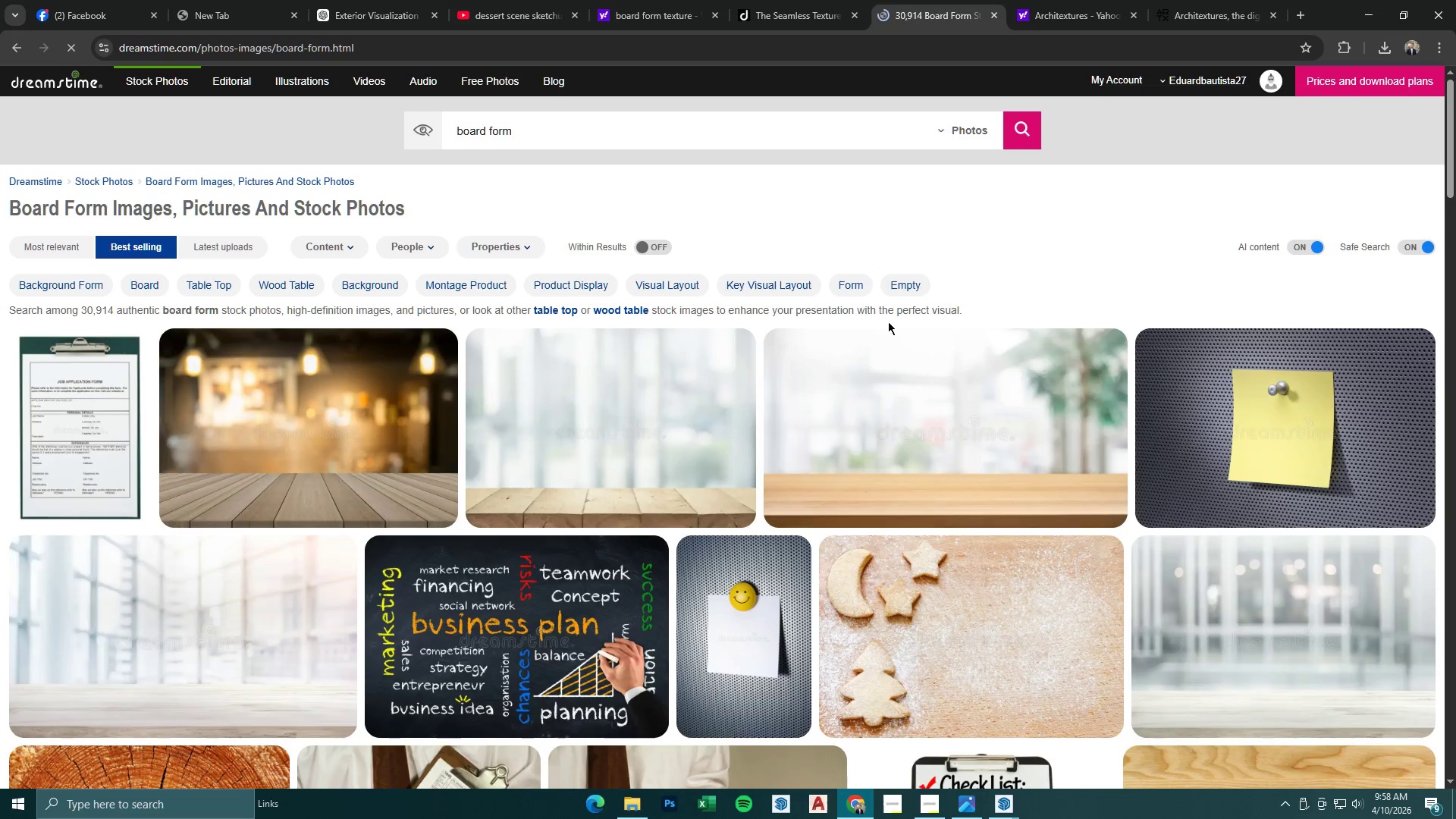 
scroll: coordinate [821, 408], scroll_direction: up, amount: 8.0
 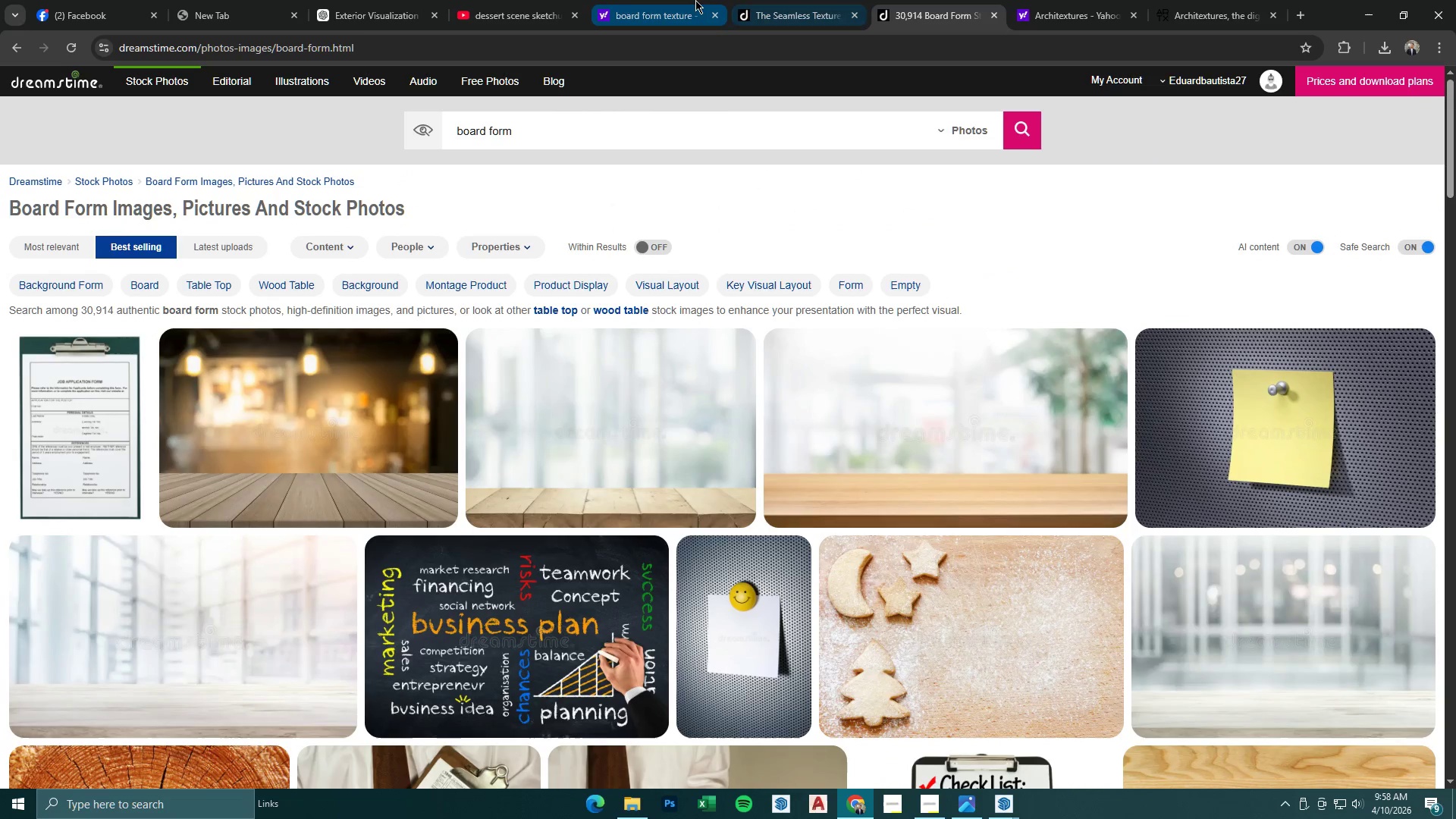 
left_click([601, 130])
 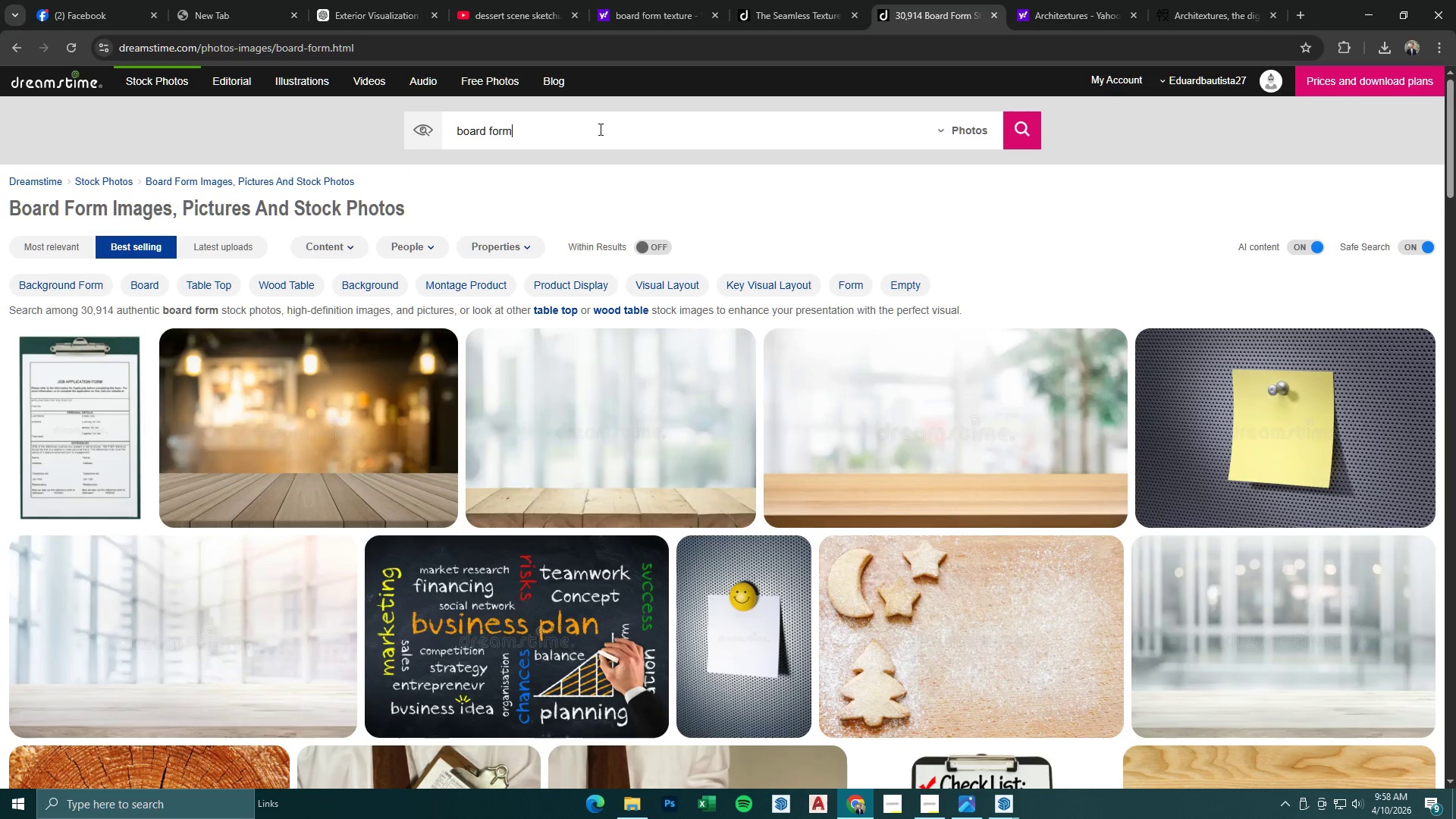 
type( texture)
 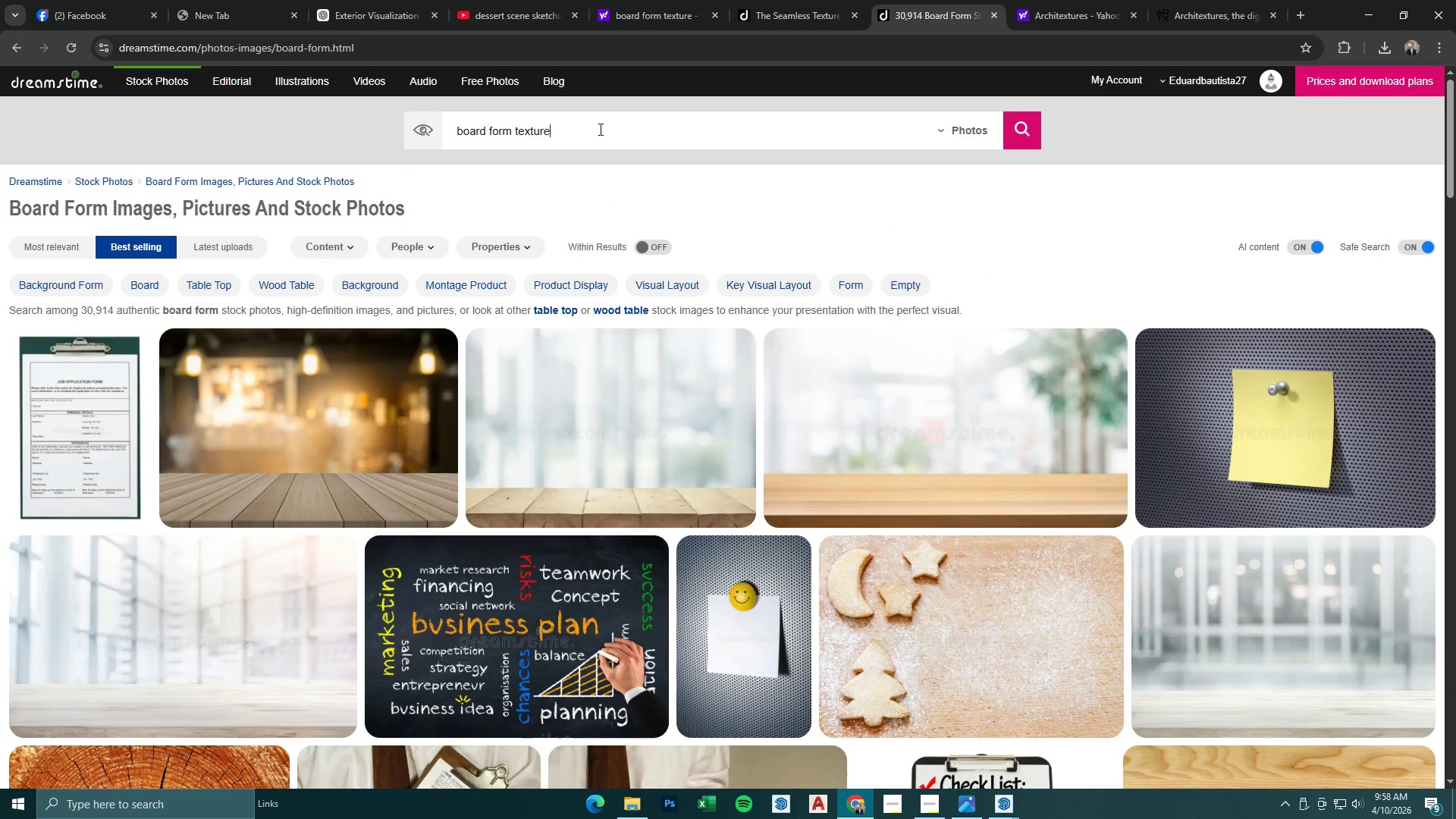 
key(Enter)
 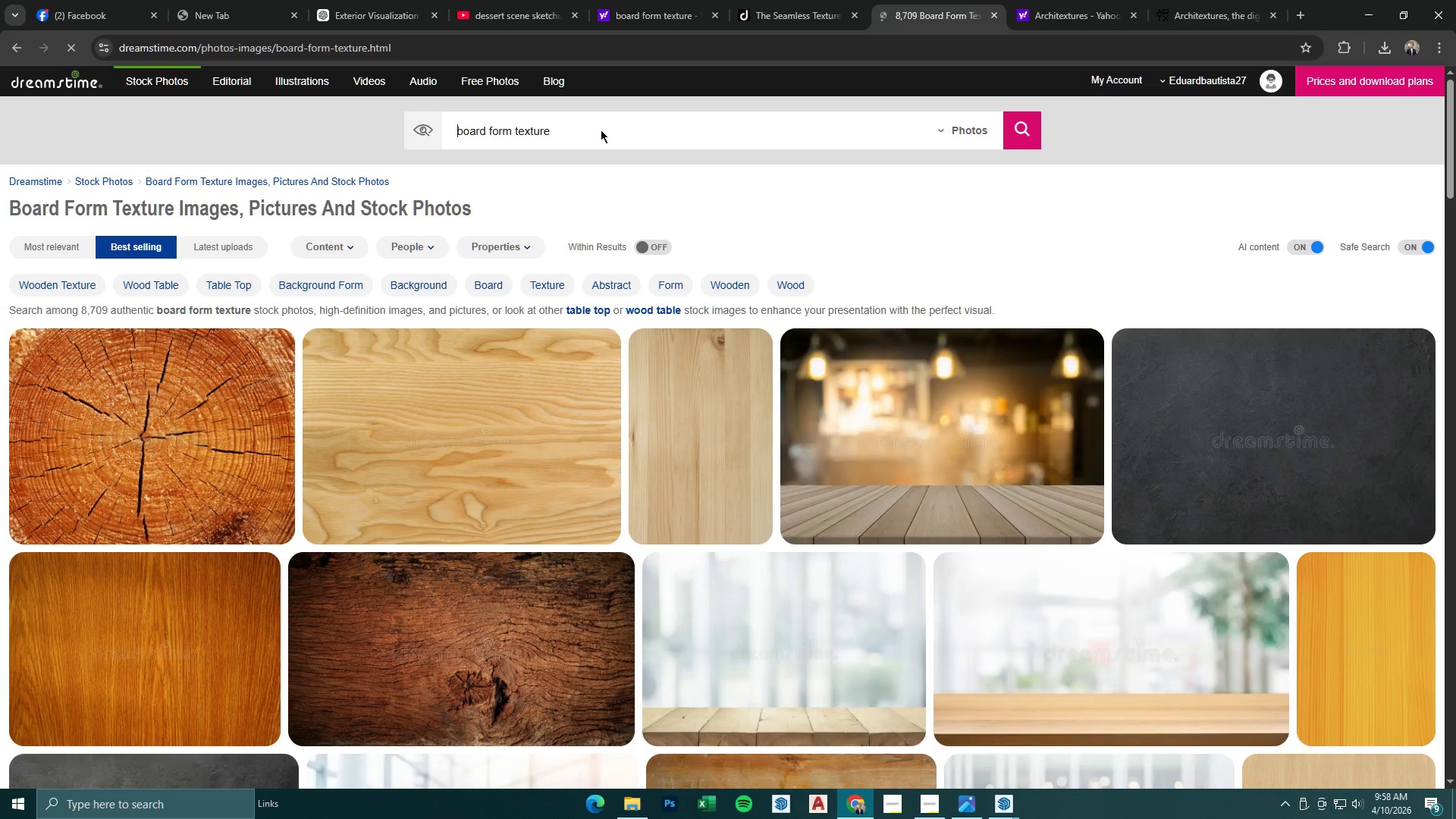 
scroll: coordinate [720, 306], scroll_direction: down, amount: 47.0
 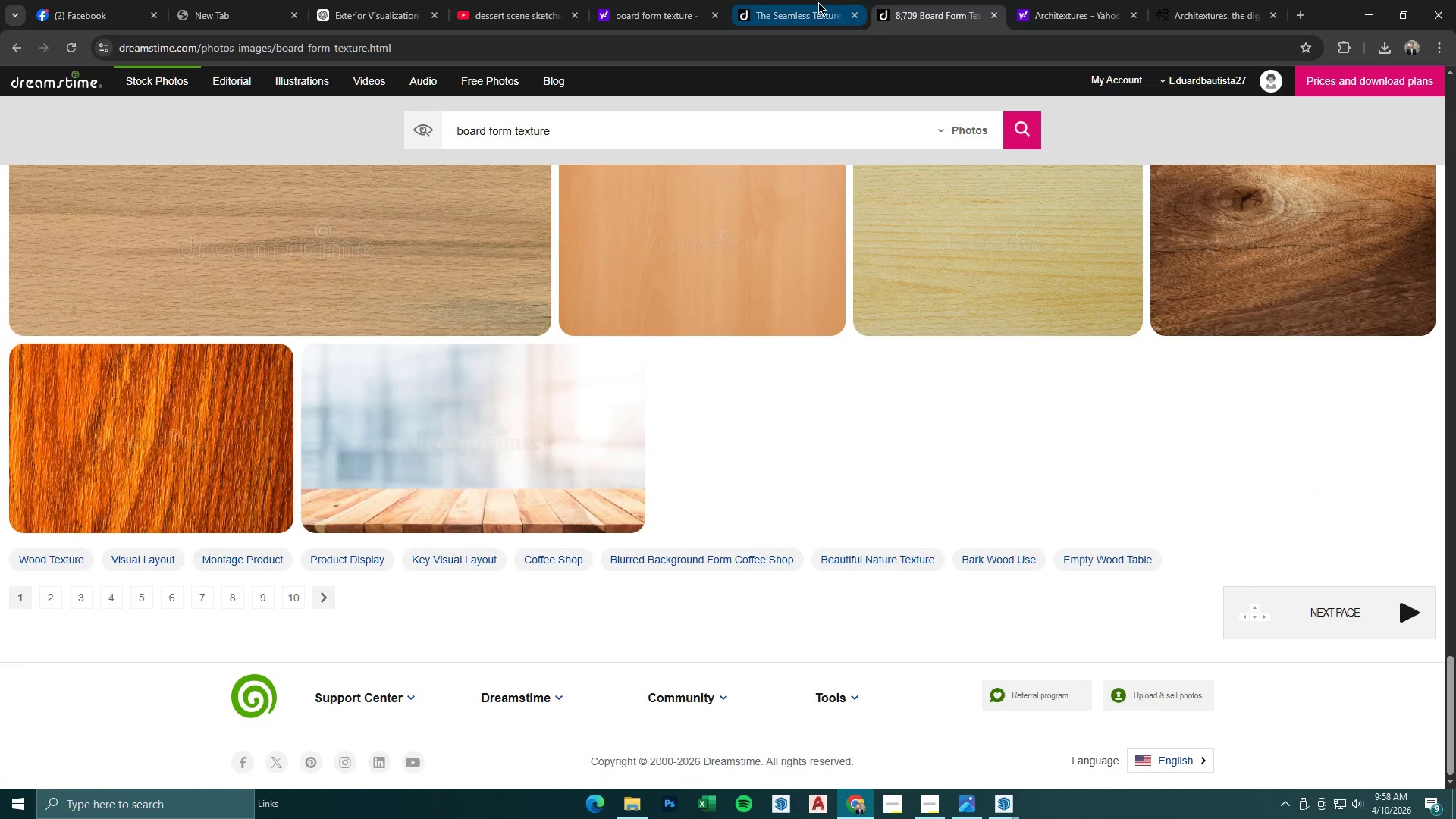 
left_click([811, 1])
 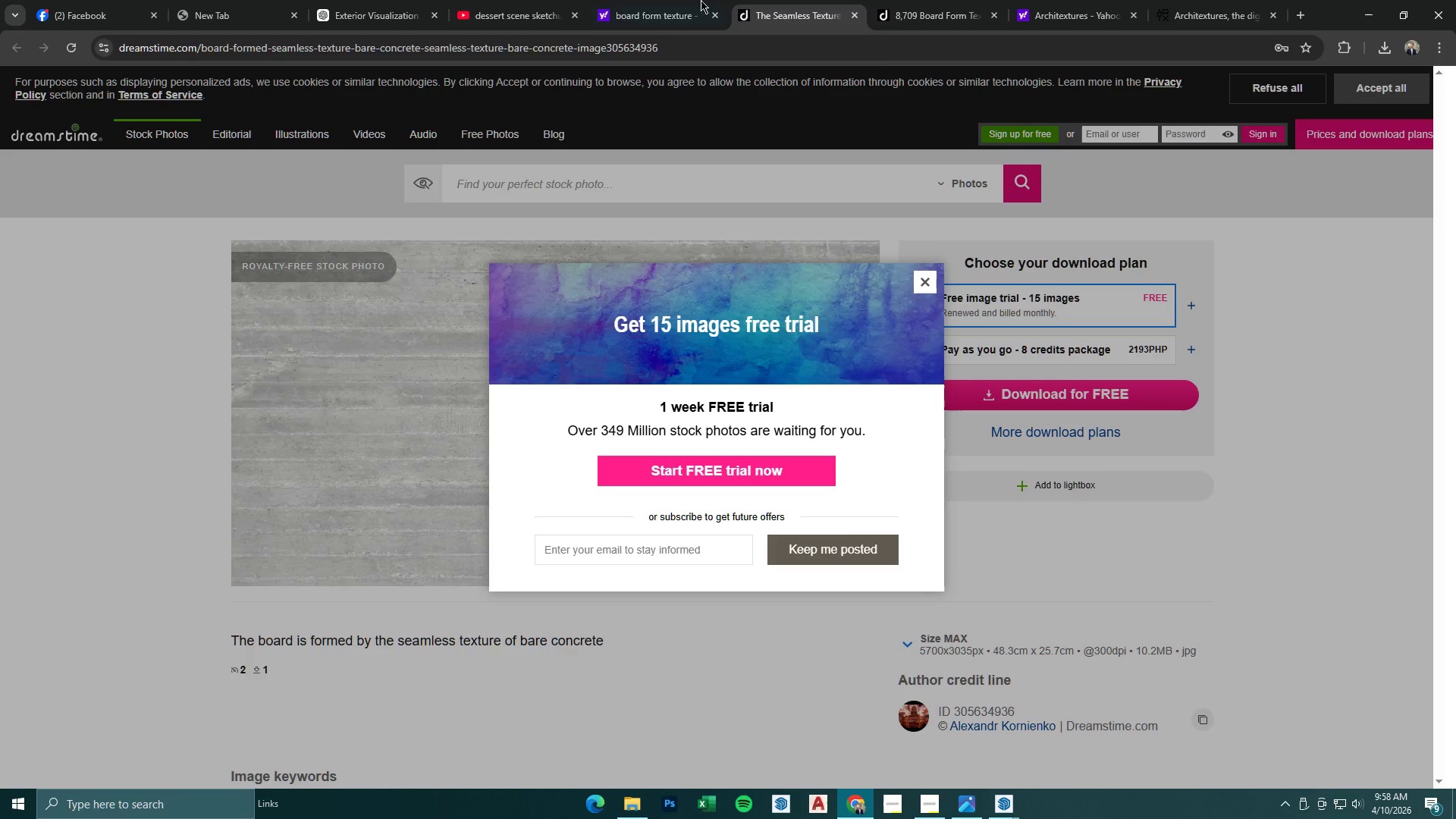 
left_click([681, 0])
 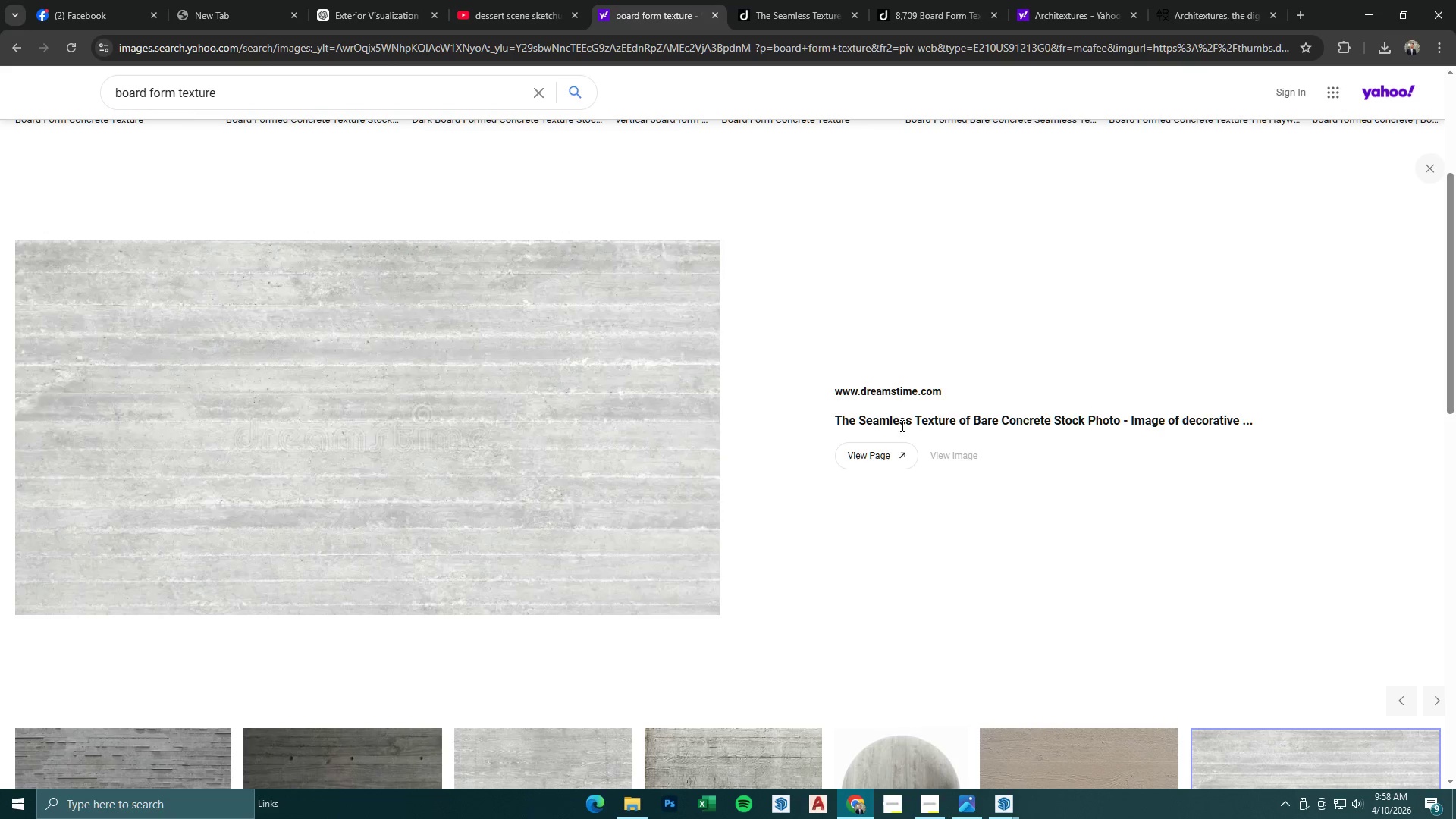 
left_click([895, 448])
 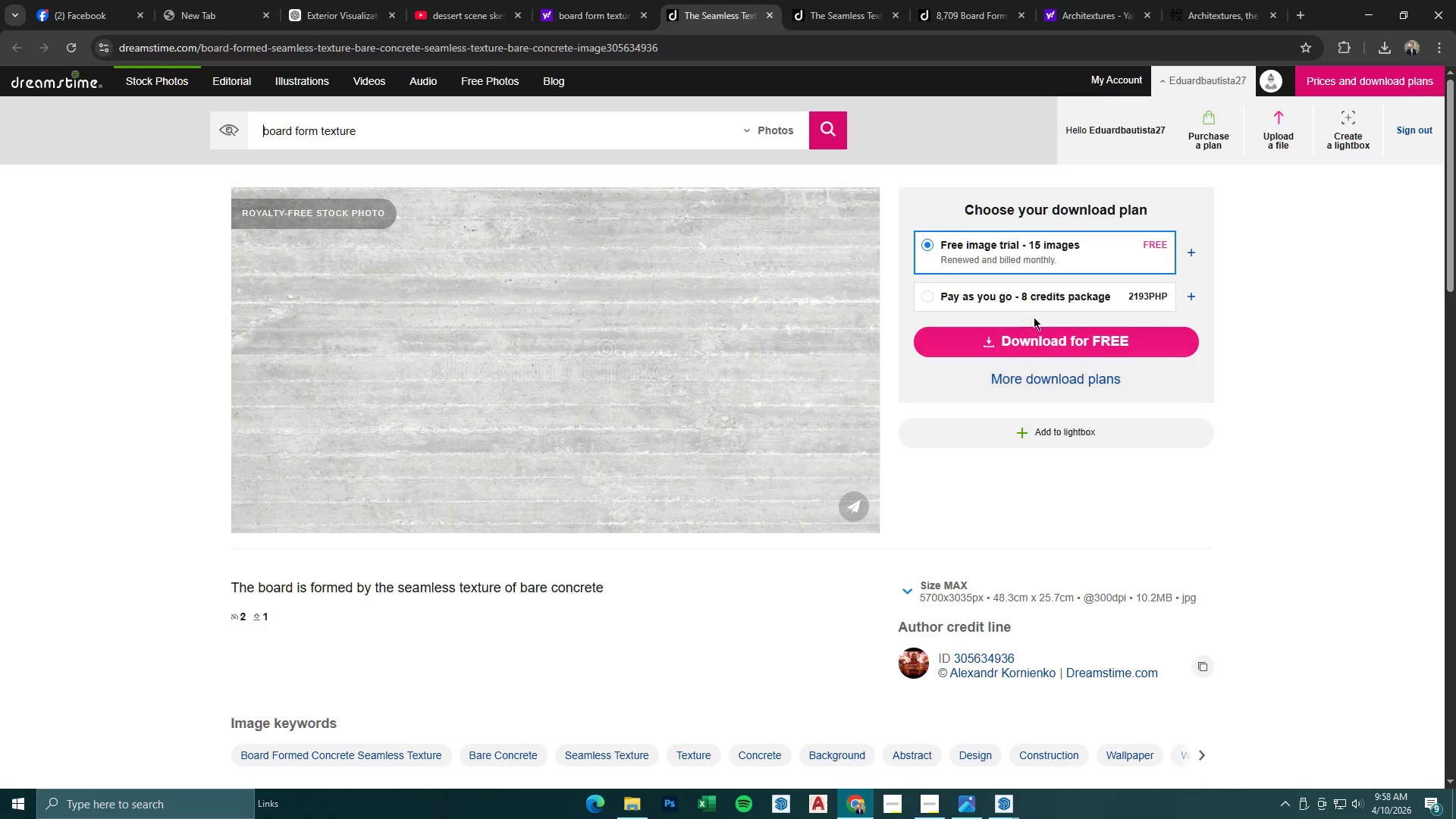 
left_click([1048, 337])
 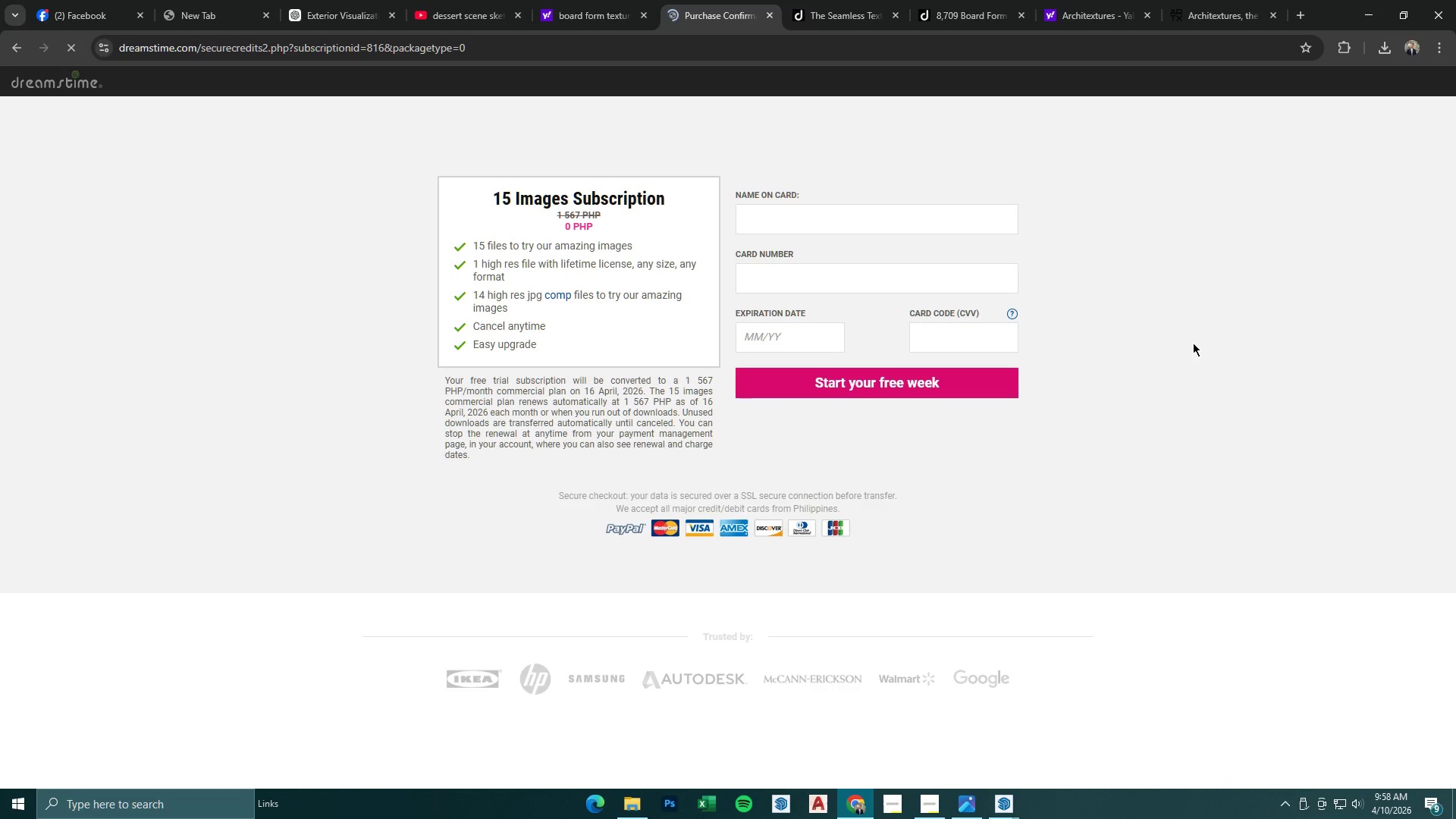 
left_click([1193, 343])
 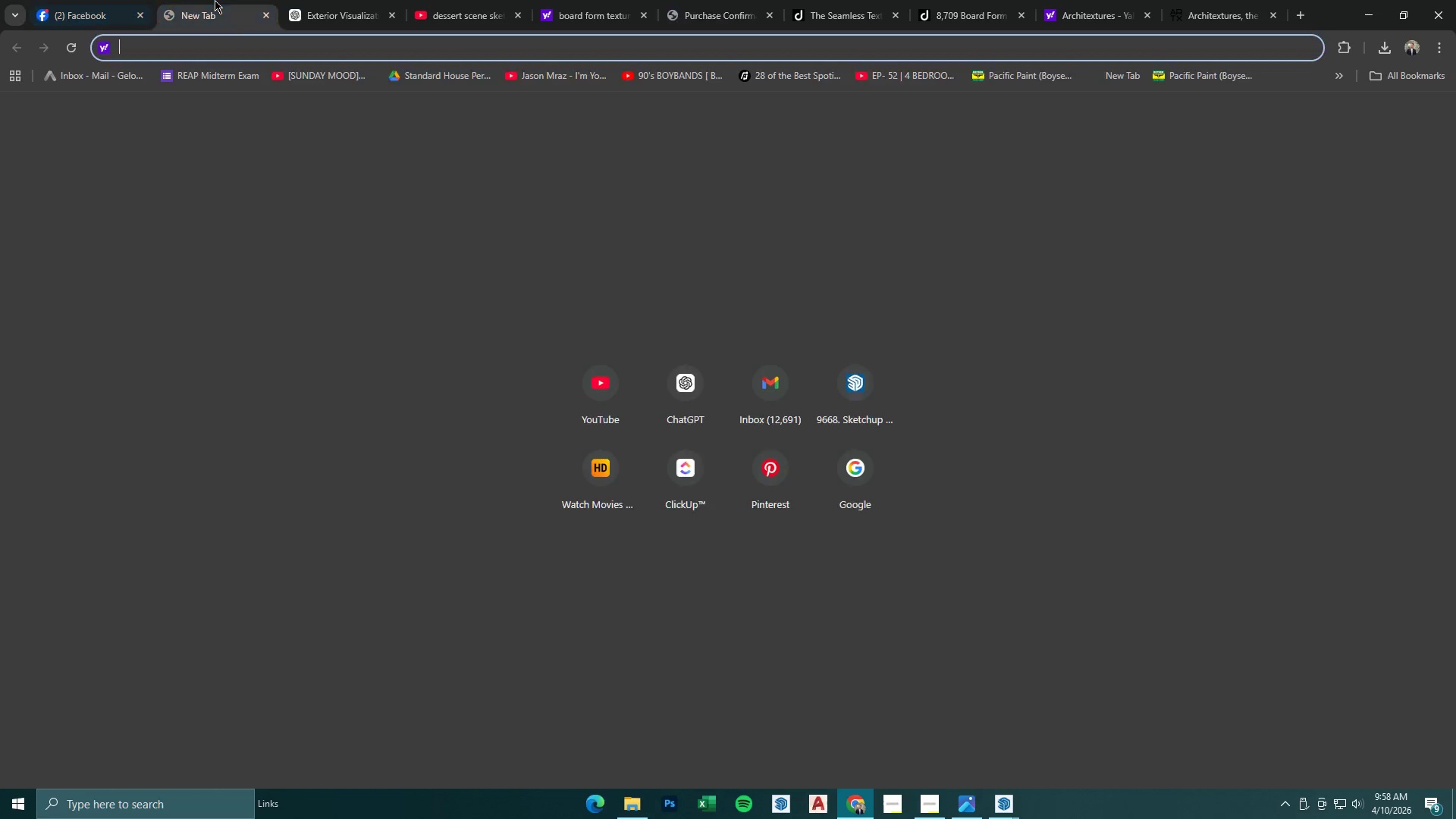 
double_click([324, 0])
 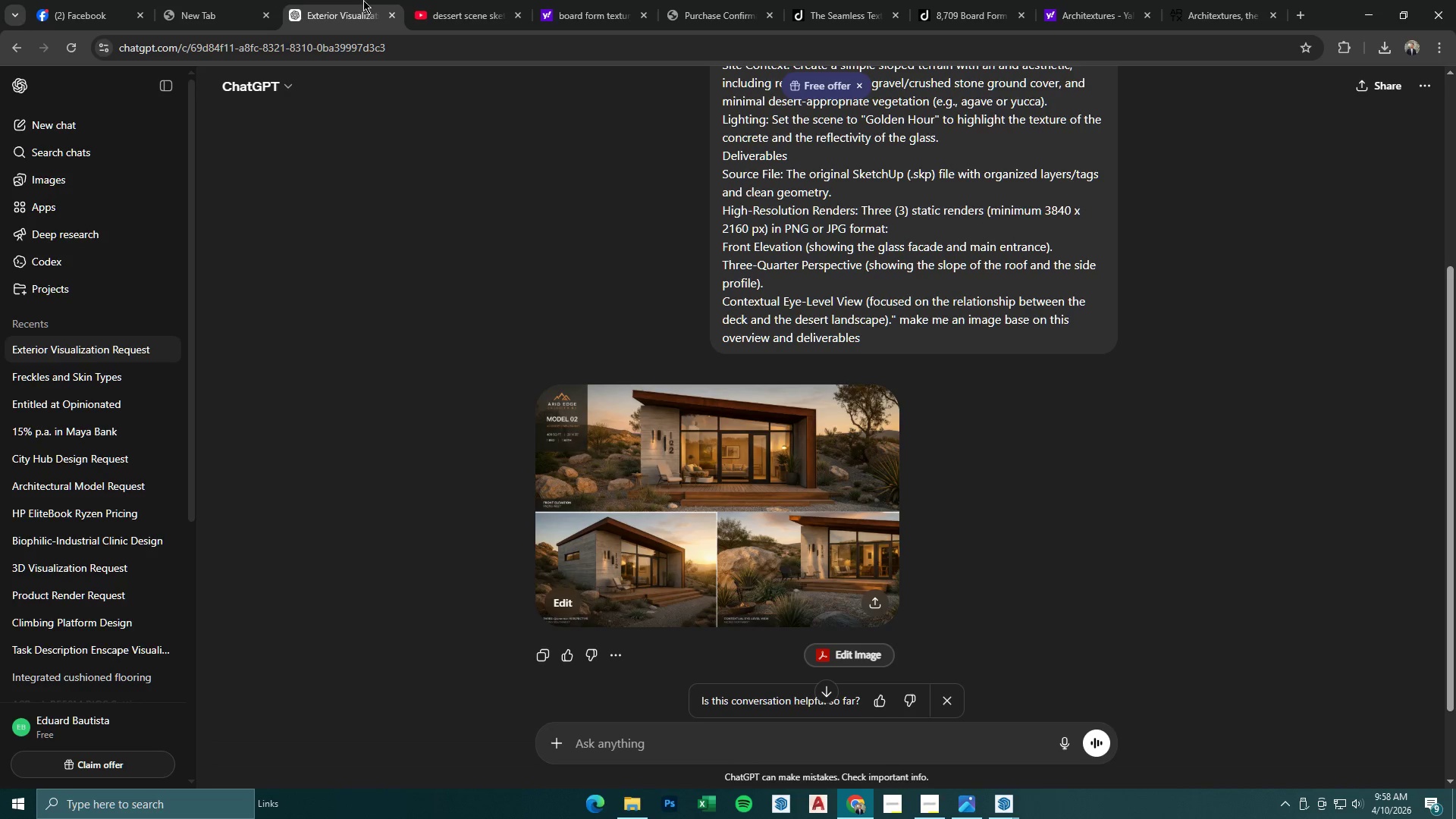 
left_click([444, 0])
 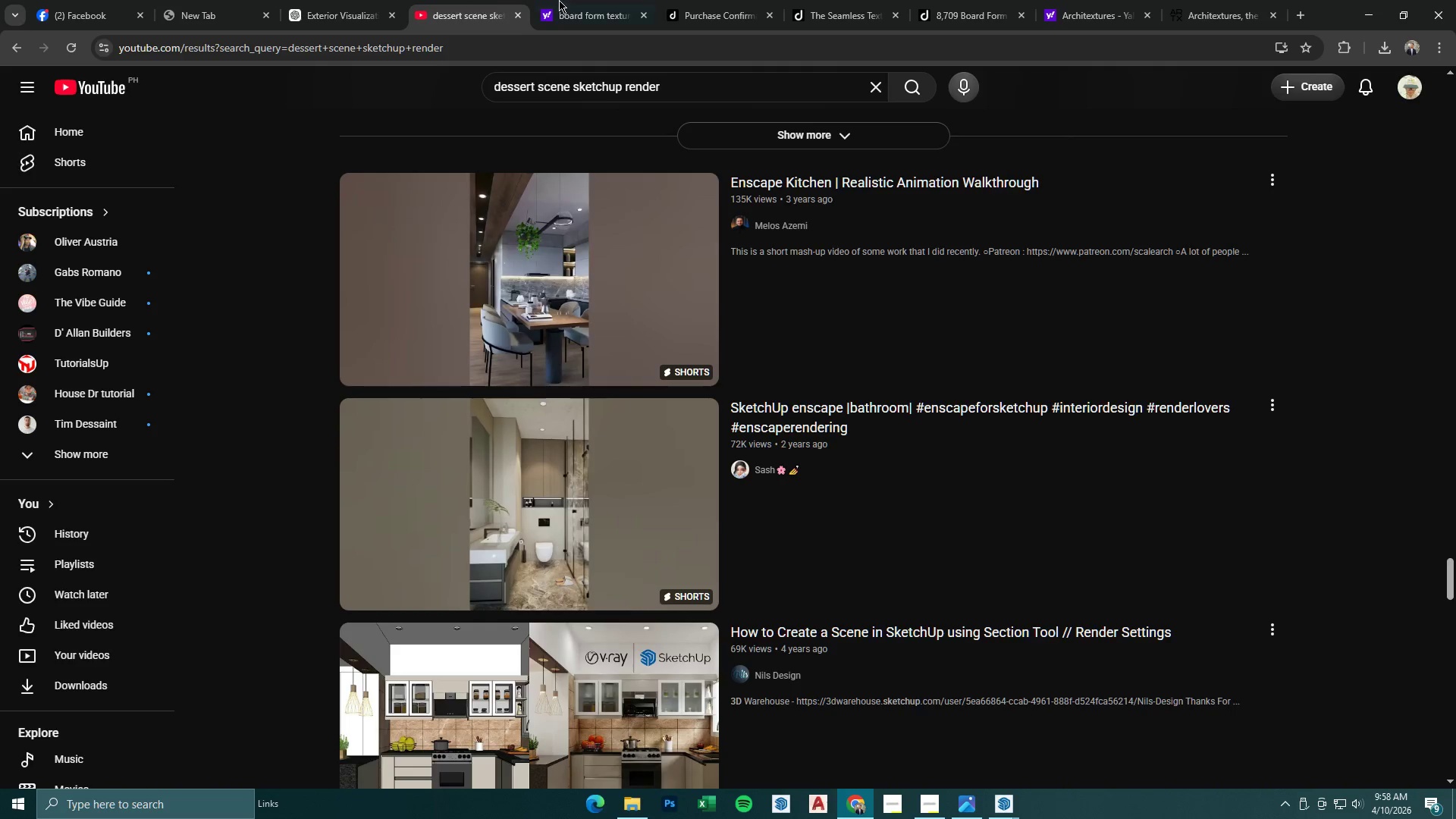 
left_click([561, 0])
 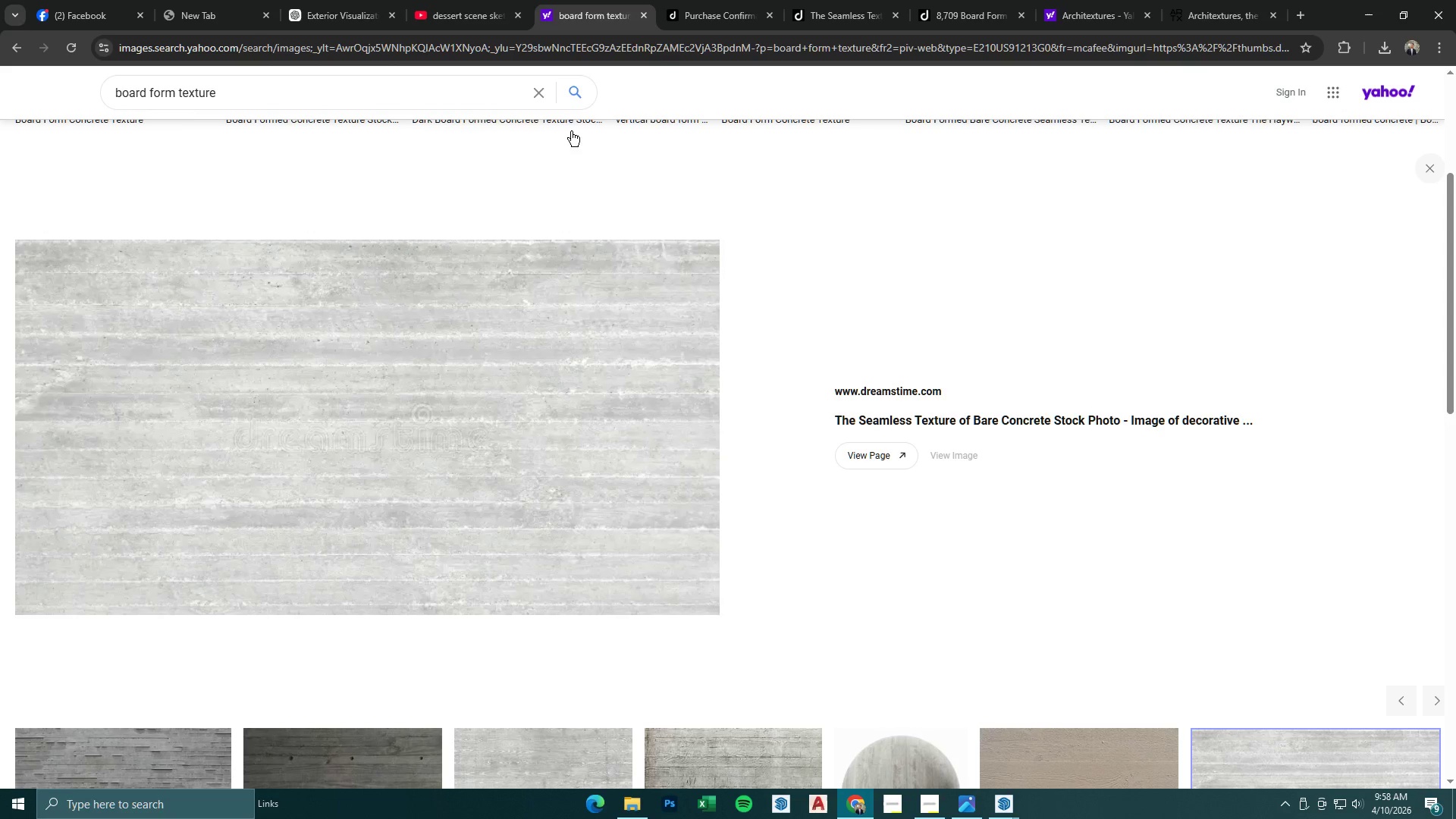 
left_click([985, 283])
 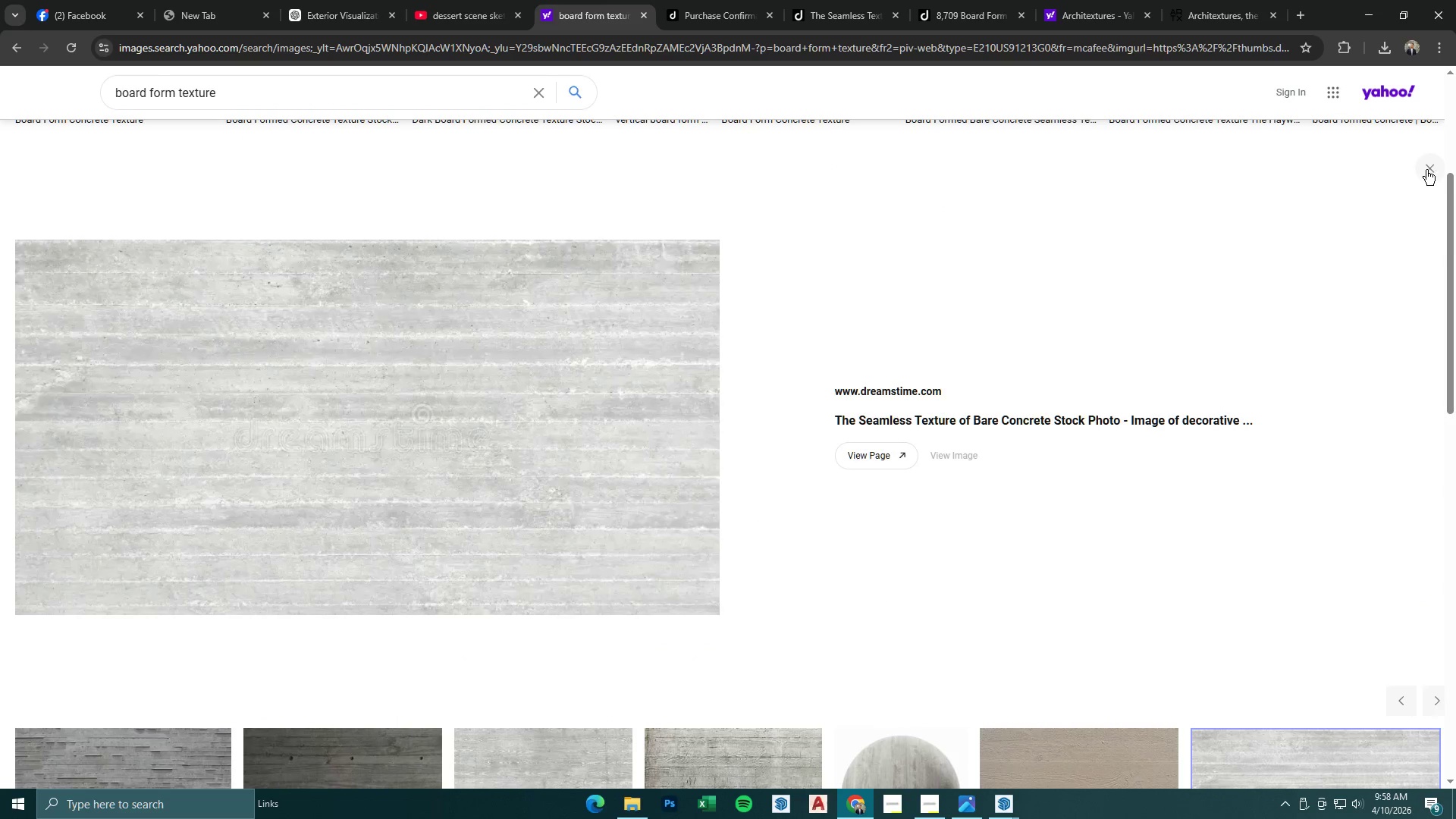 
scroll: coordinate [731, 353], scroll_direction: none, amount: 0.0
 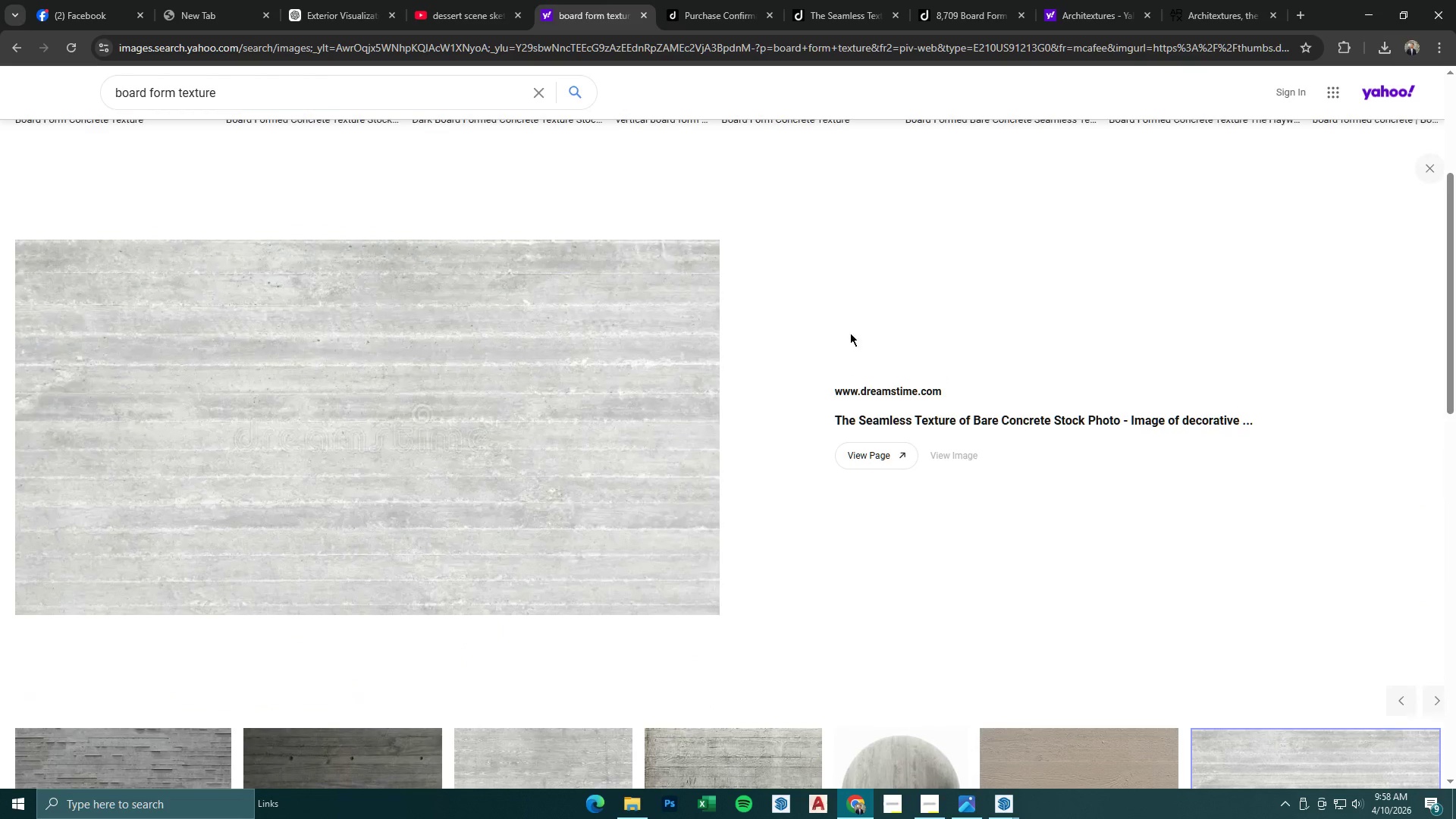 
scroll: coordinate [746, 495], scroll_direction: down, amount: 6.0
 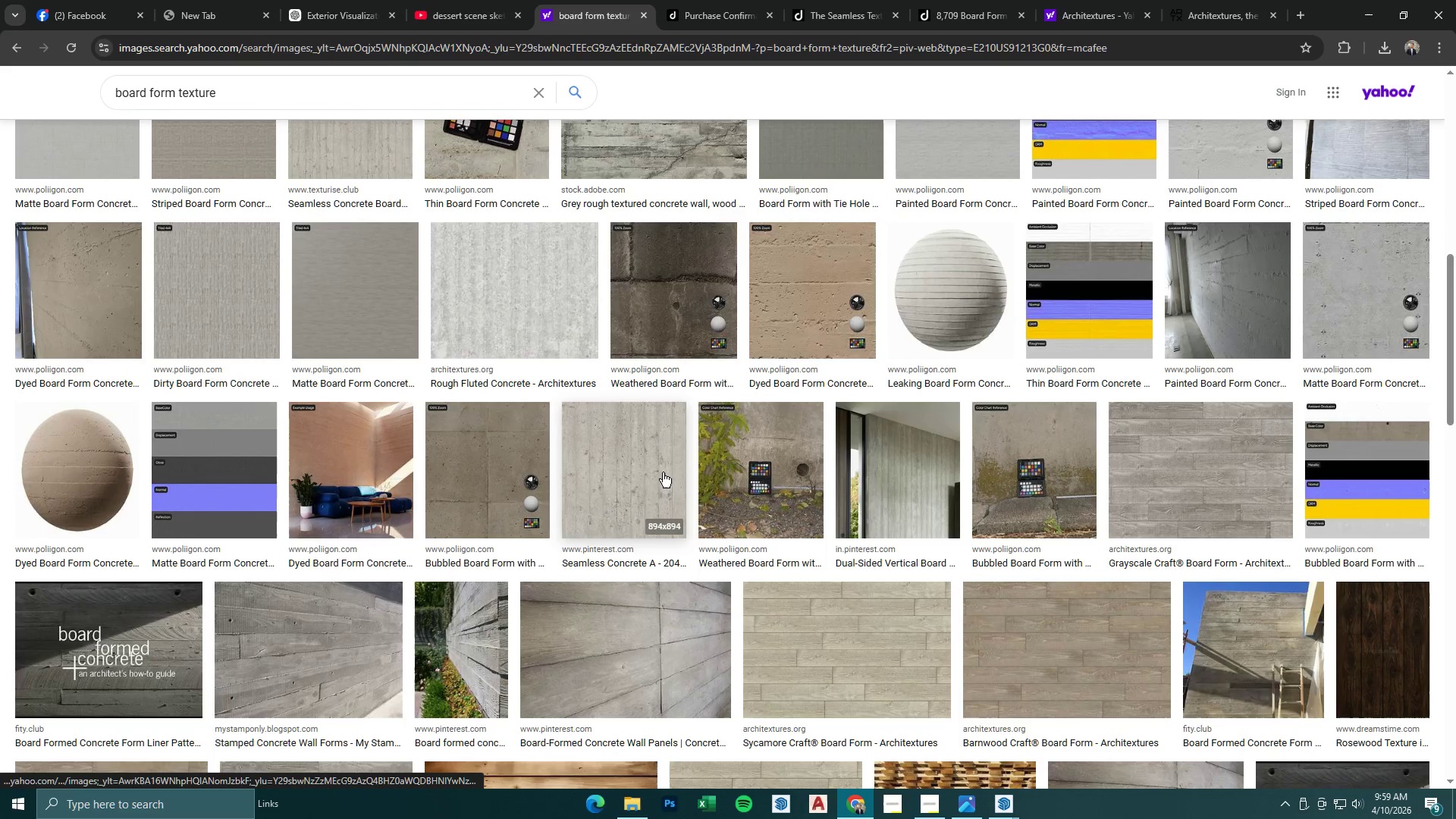 
left_click([663, 472])
 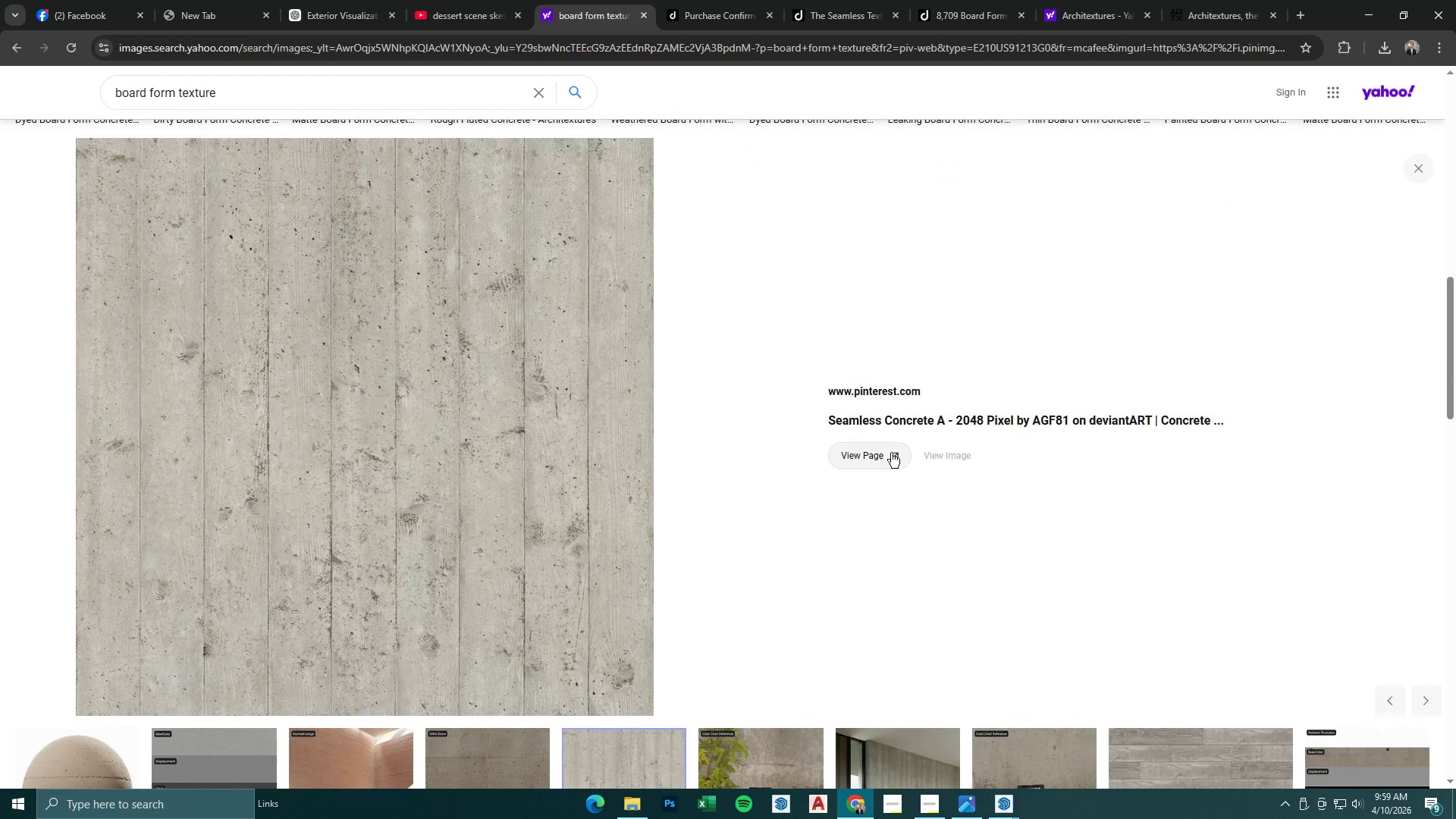 
left_click([883, 453])
 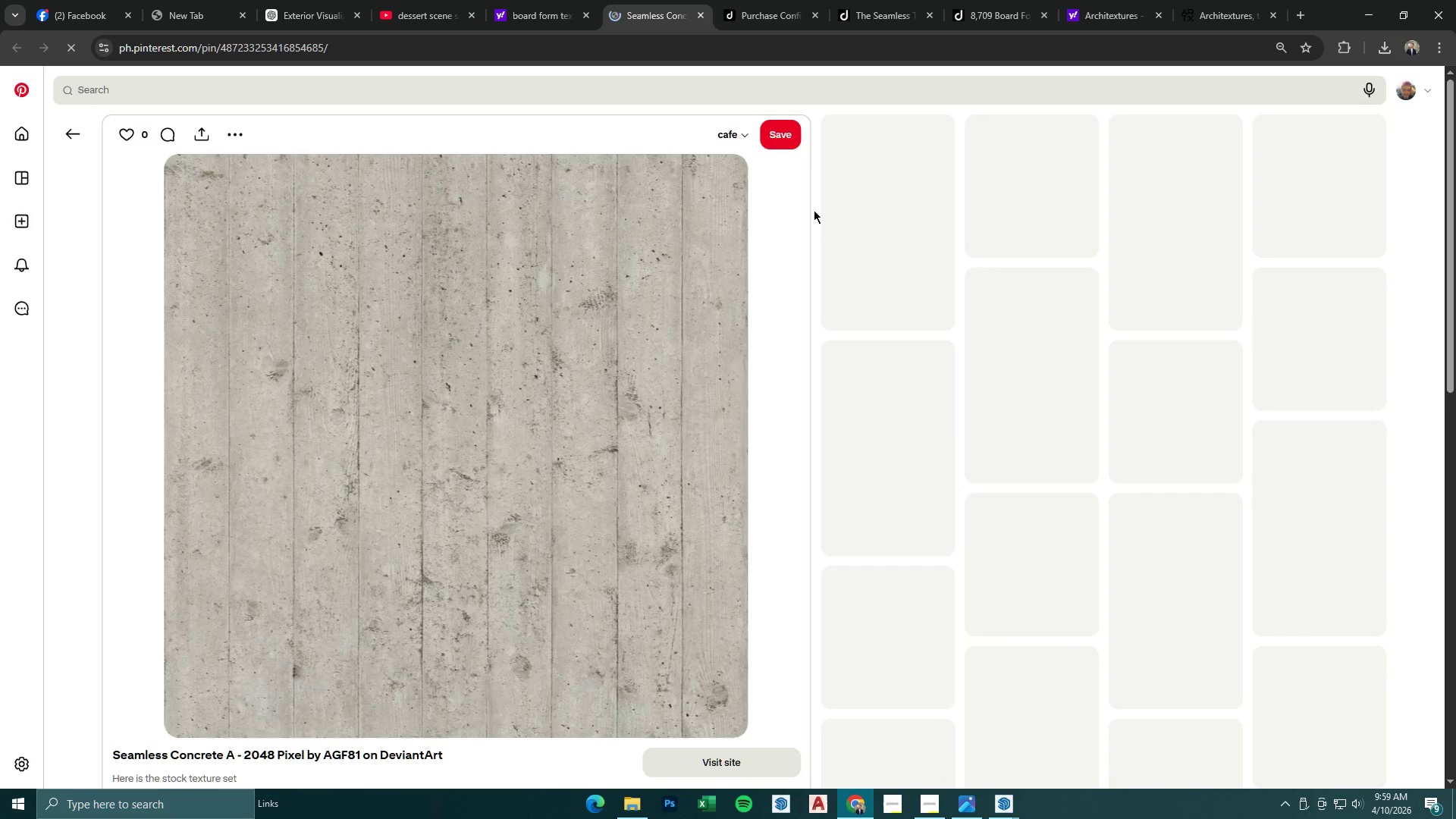 
left_click([728, 672])
 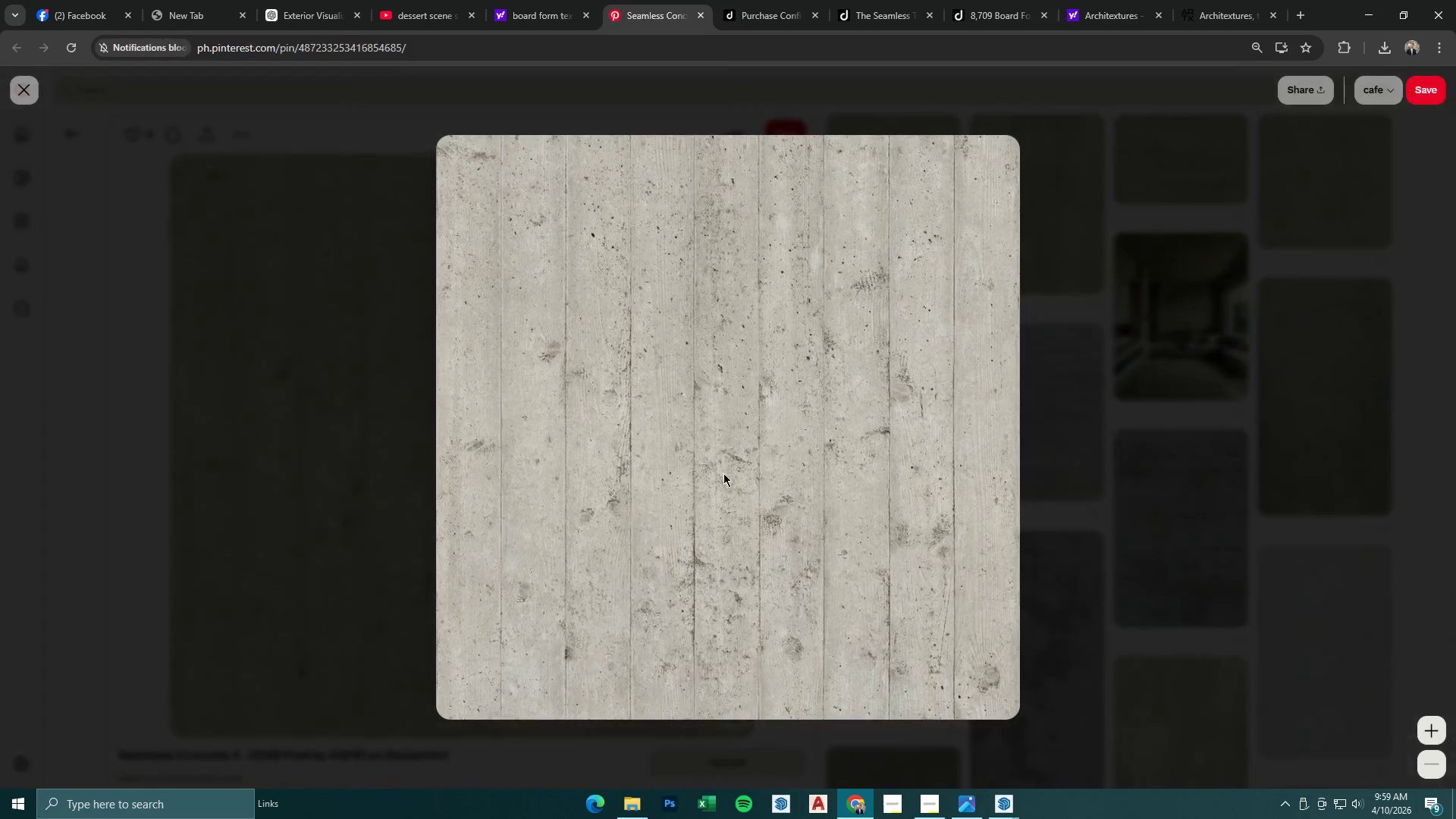 
right_click([723, 392])
 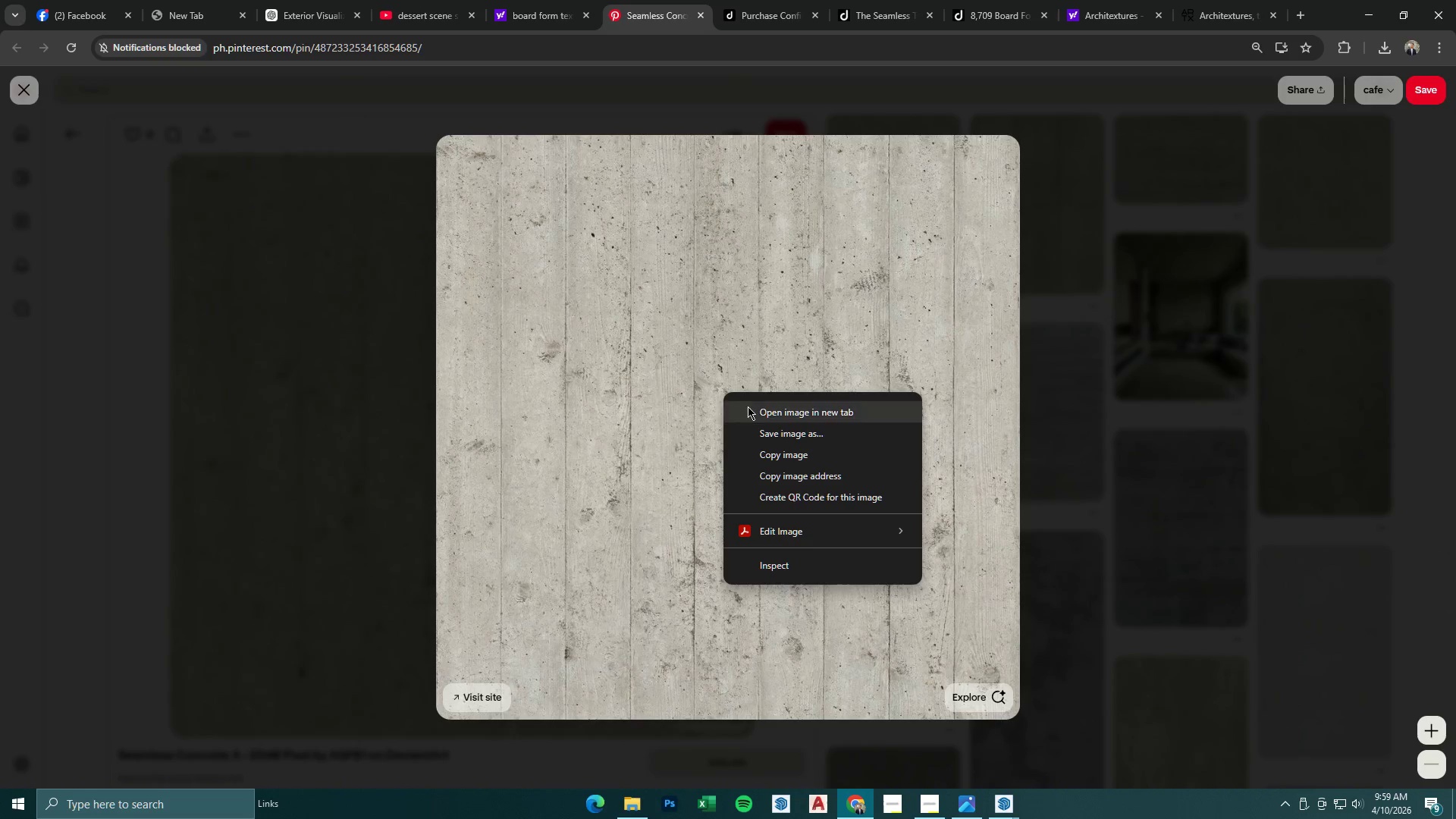 
left_click([762, 424])
 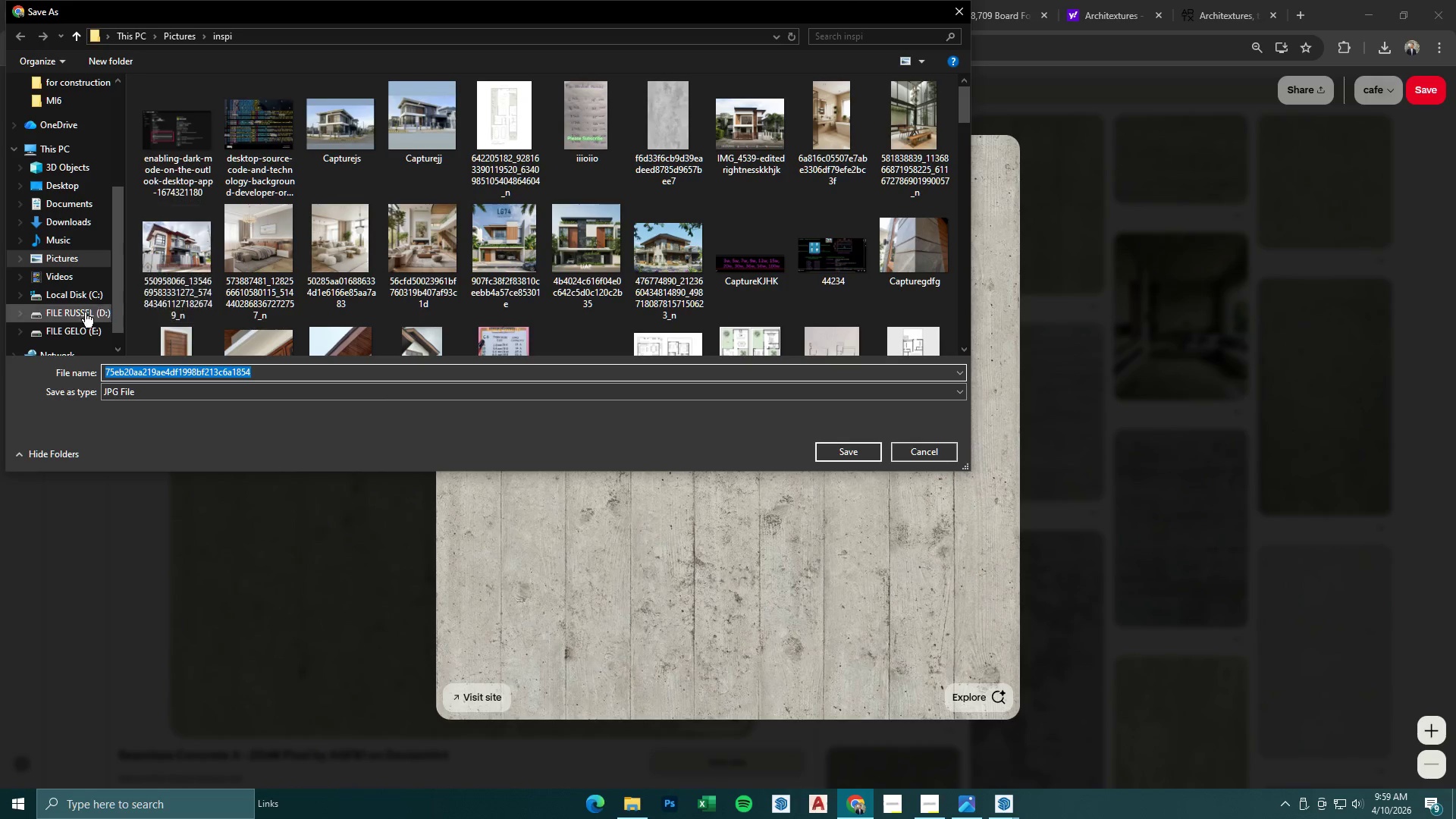 
double_click([185, 290])
 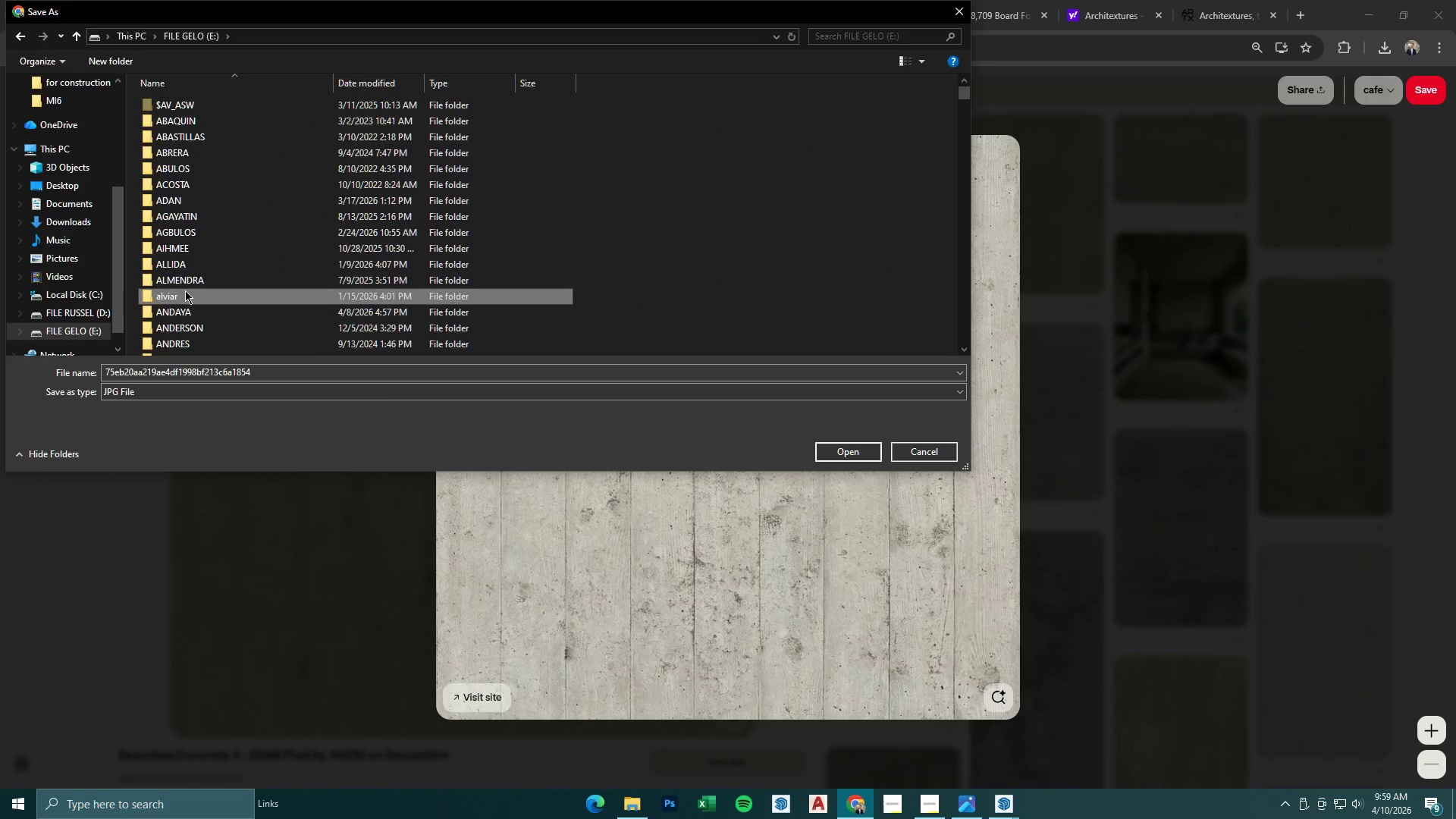 
type(pp)
 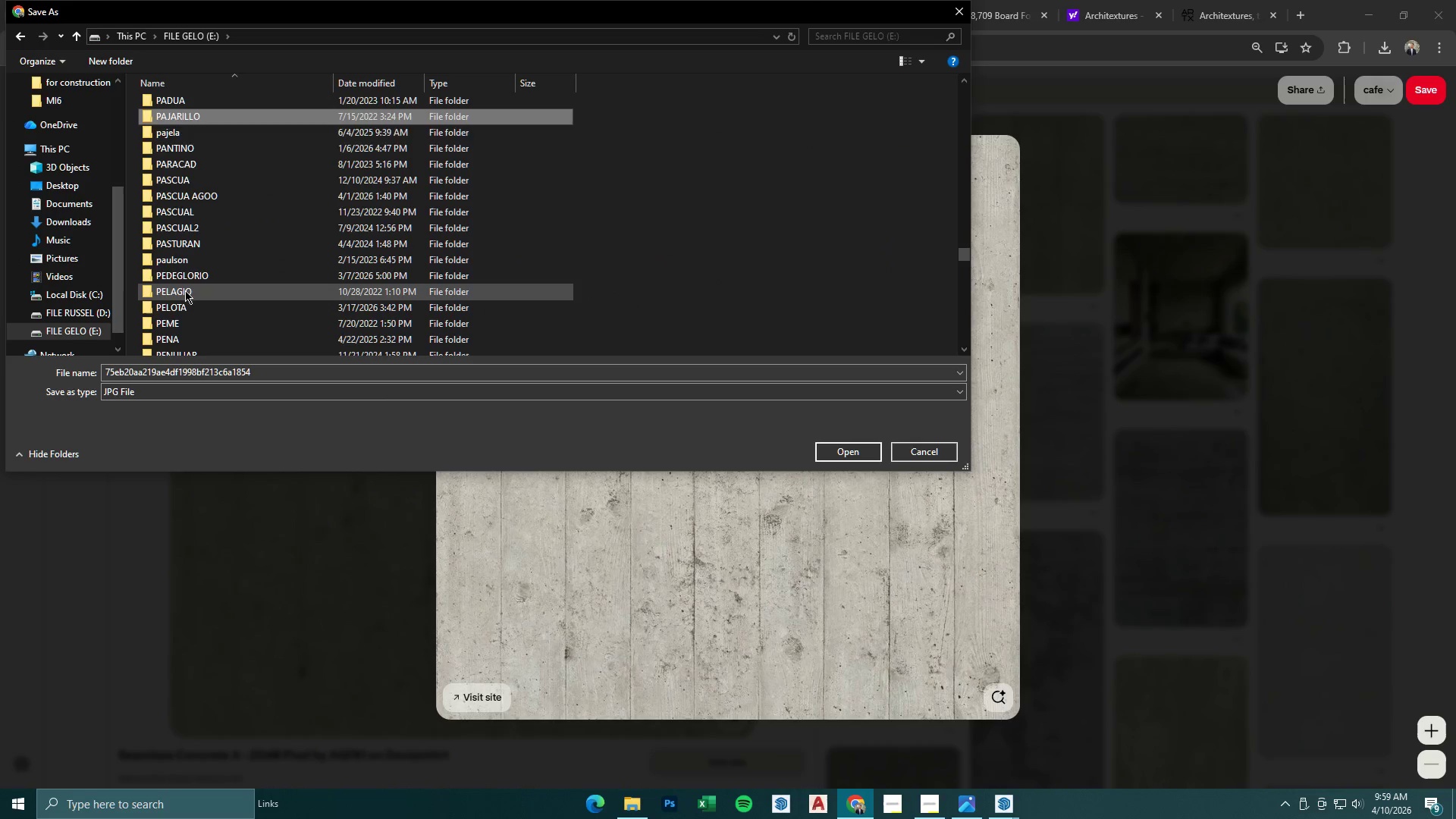 
hold_key(key=P, duration=1.0)
 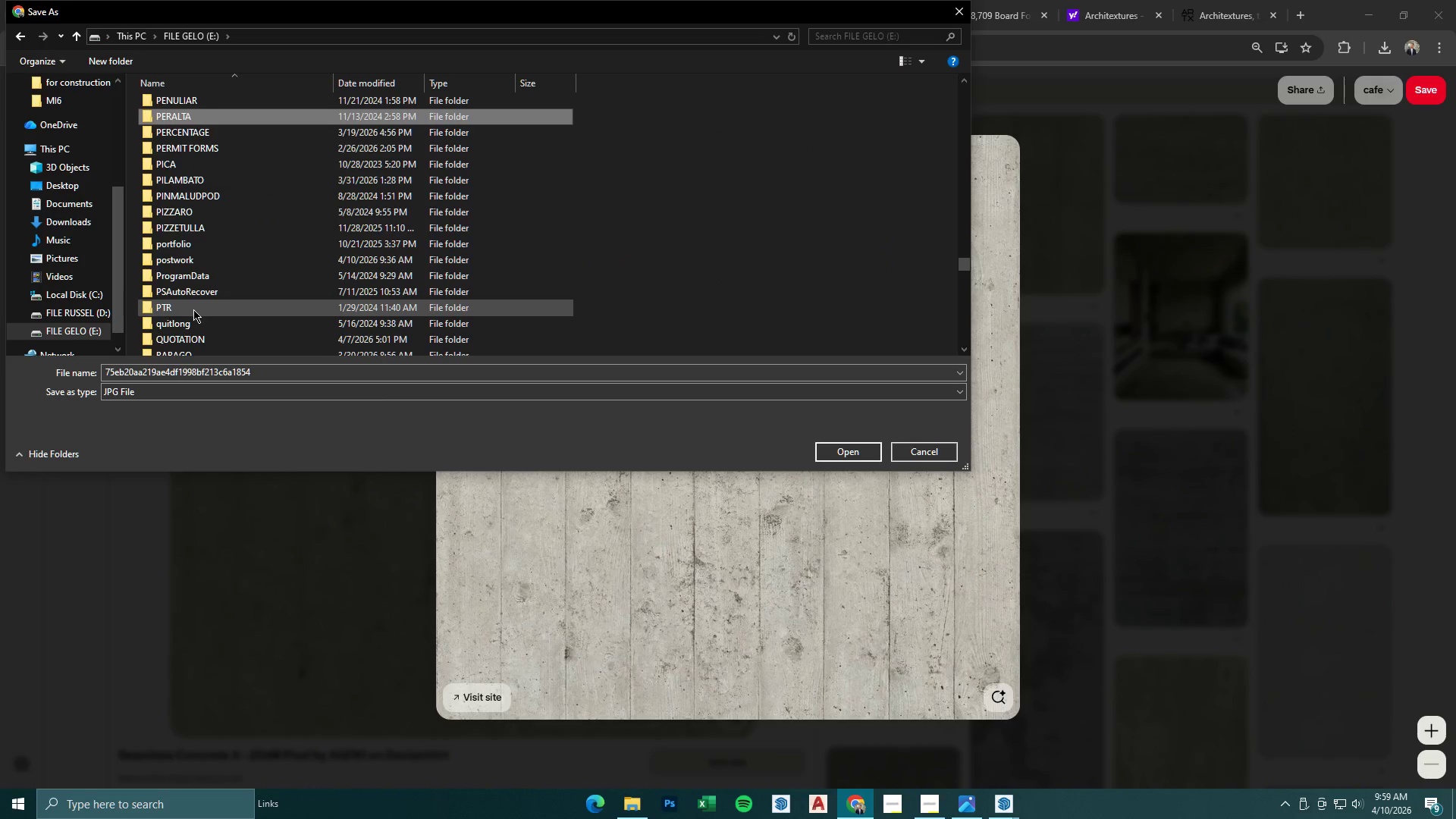 
type(ppppppp)
 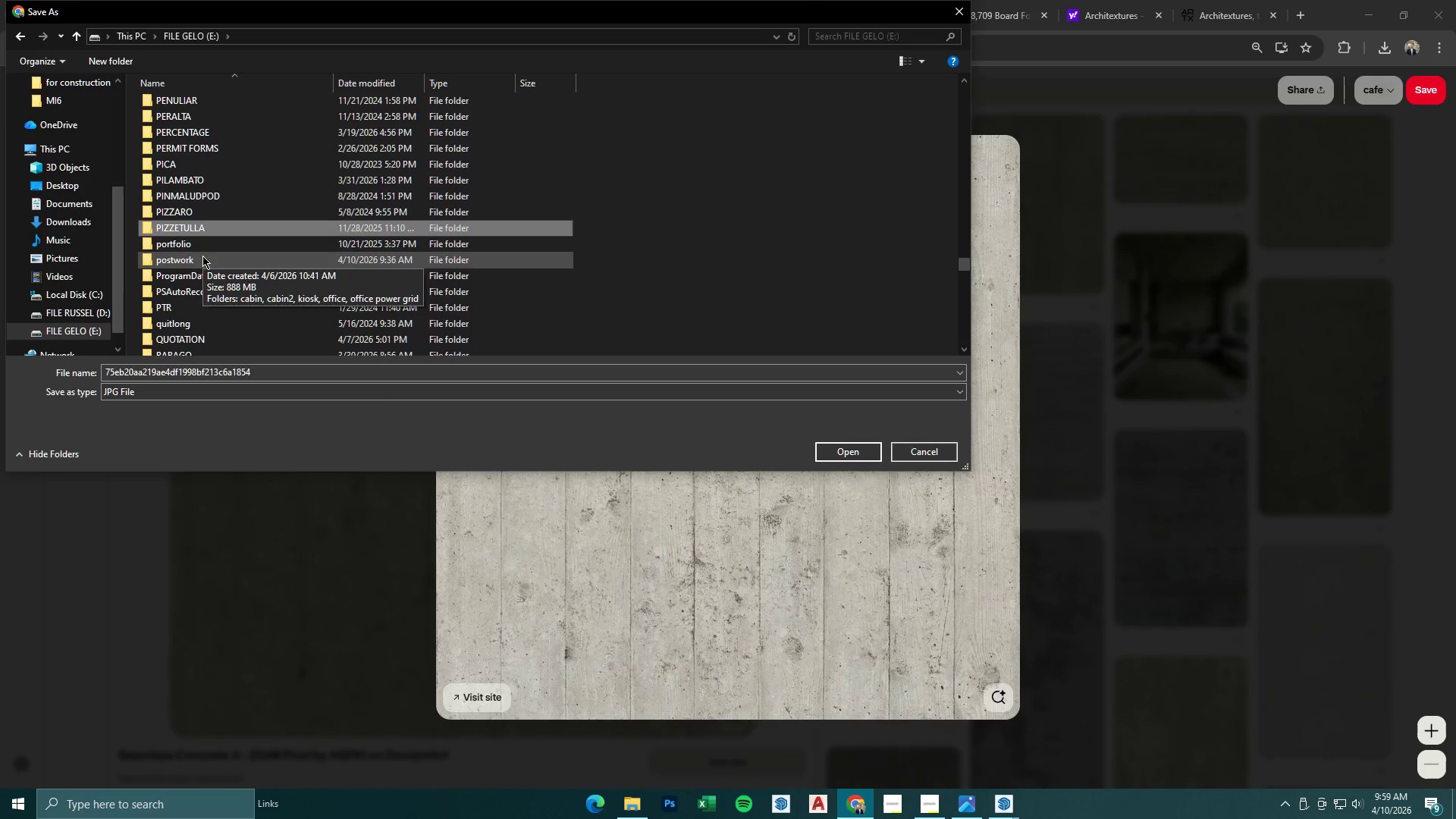 
double_click([202, 256])
 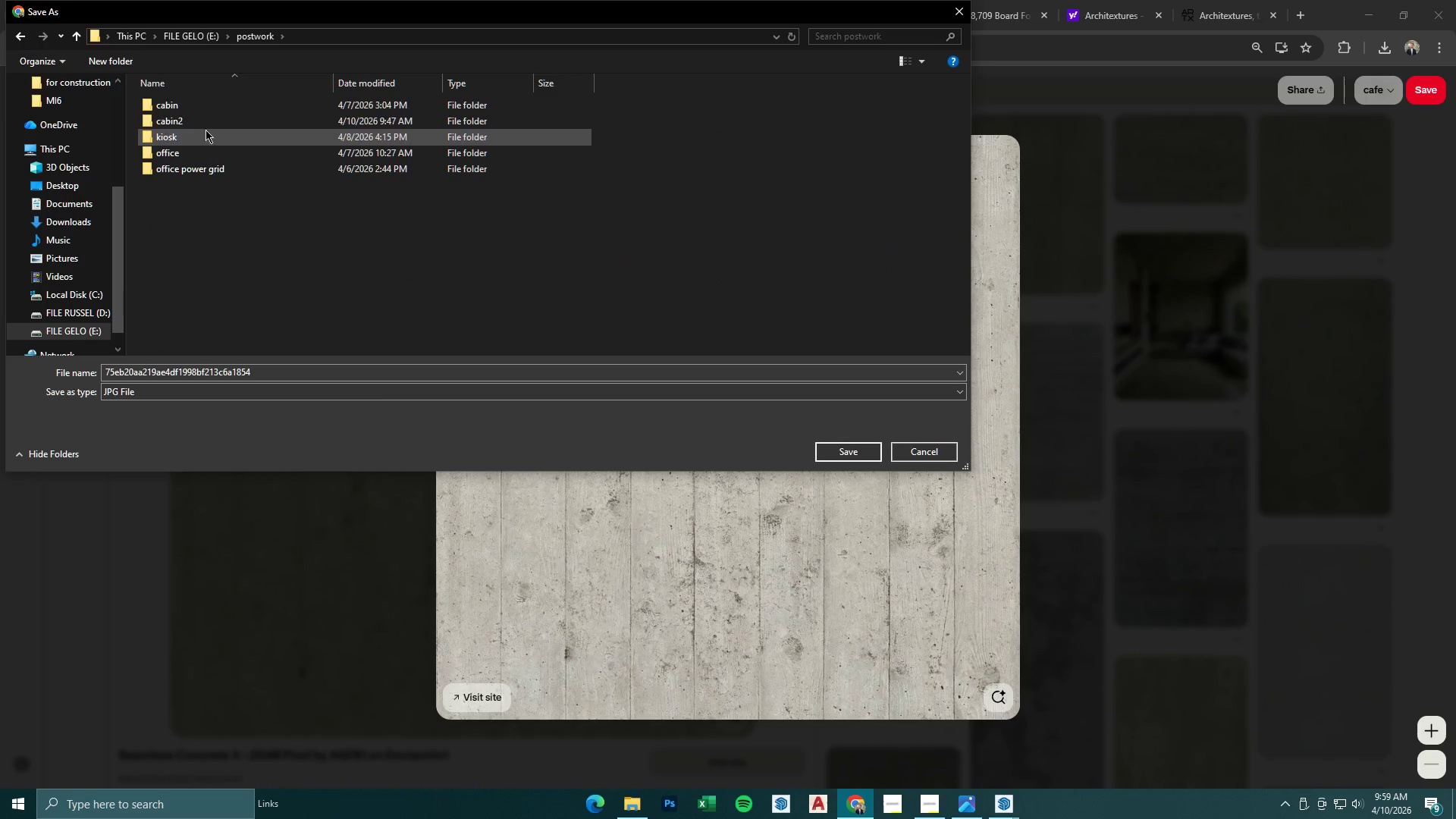 
double_click([204, 123])
 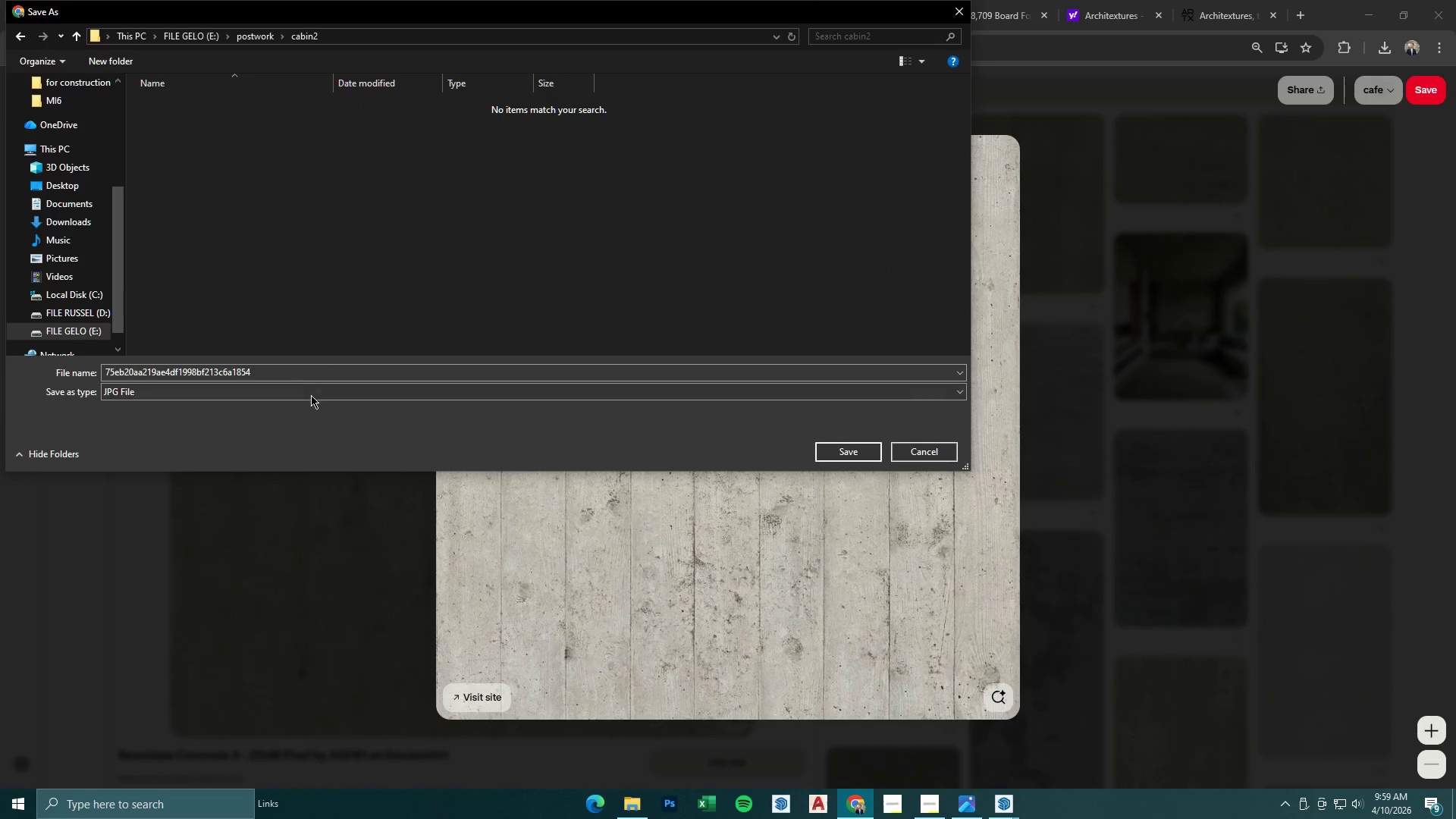 
left_click([328, 369])
 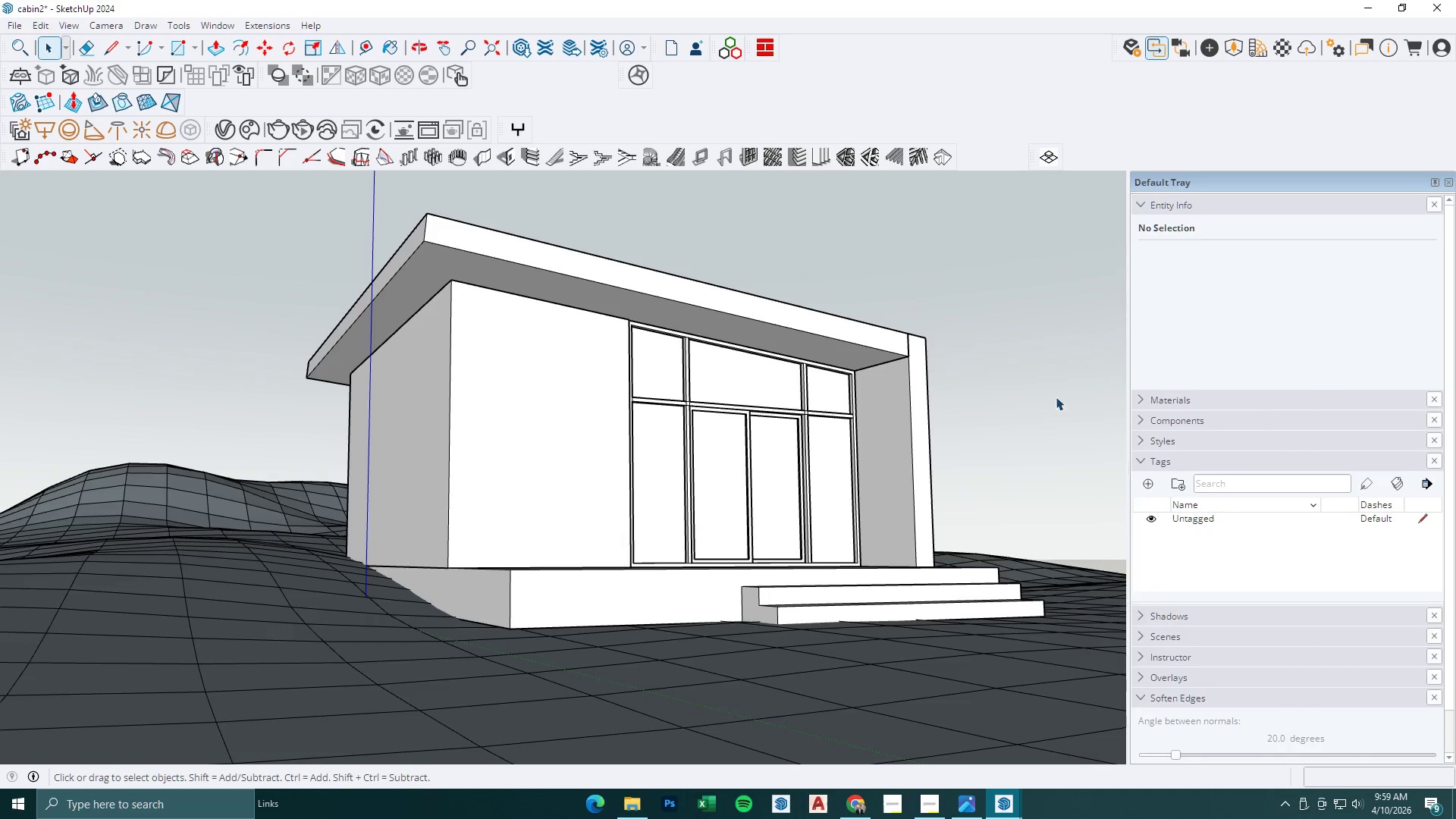 
left_click([1233, 403])
 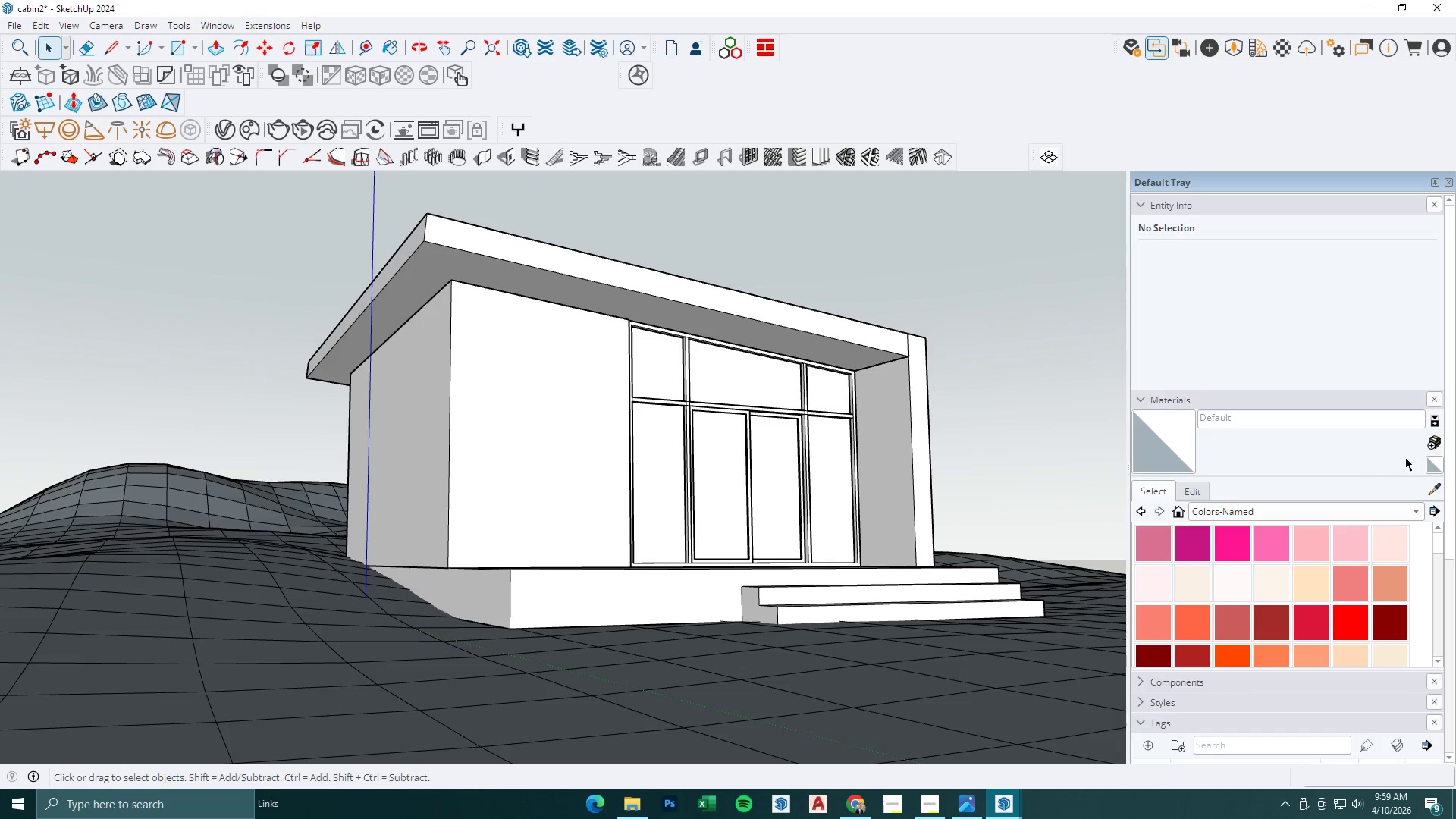 
double_click([1429, 442])
 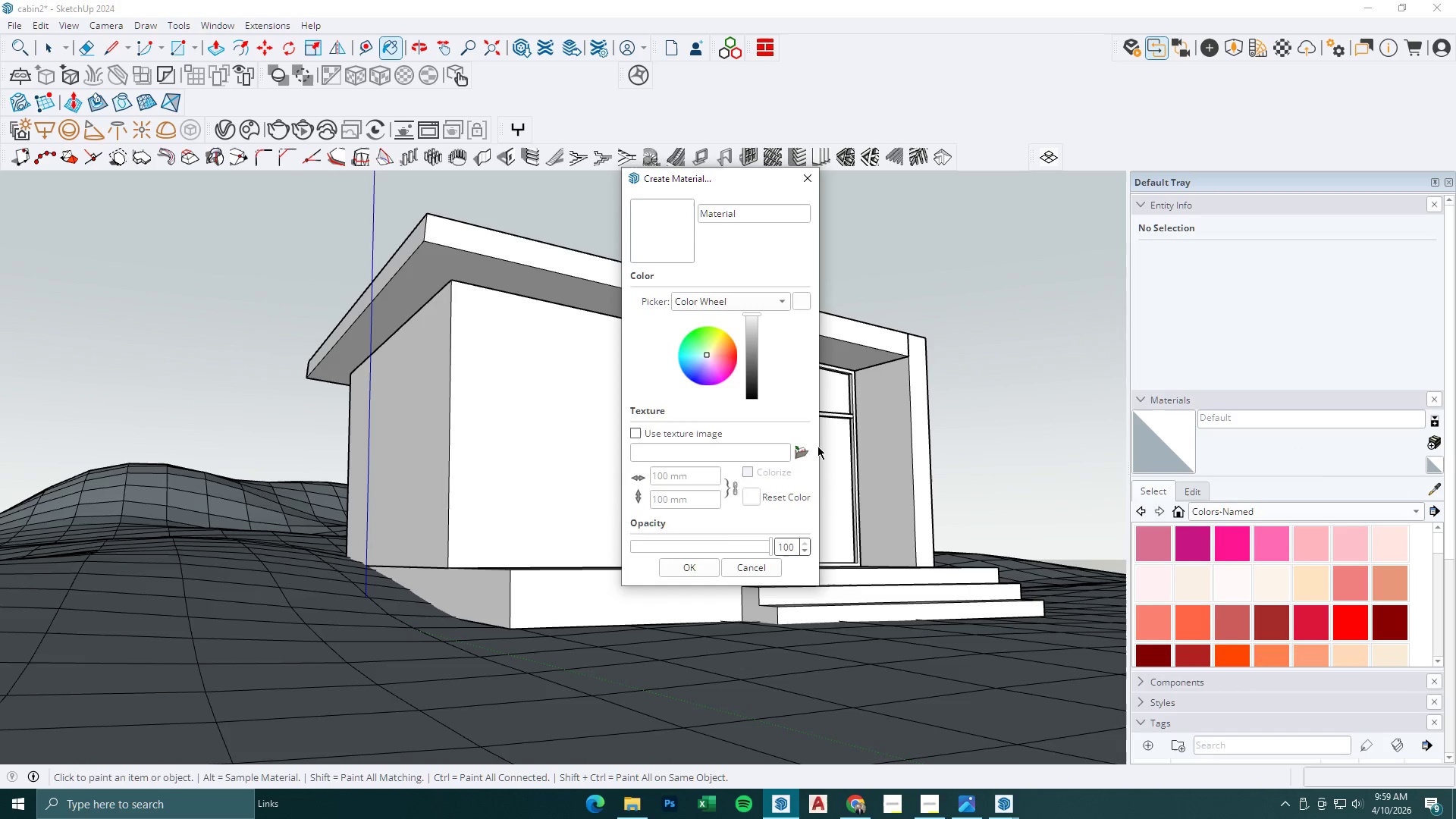 
double_click([803, 447])
 